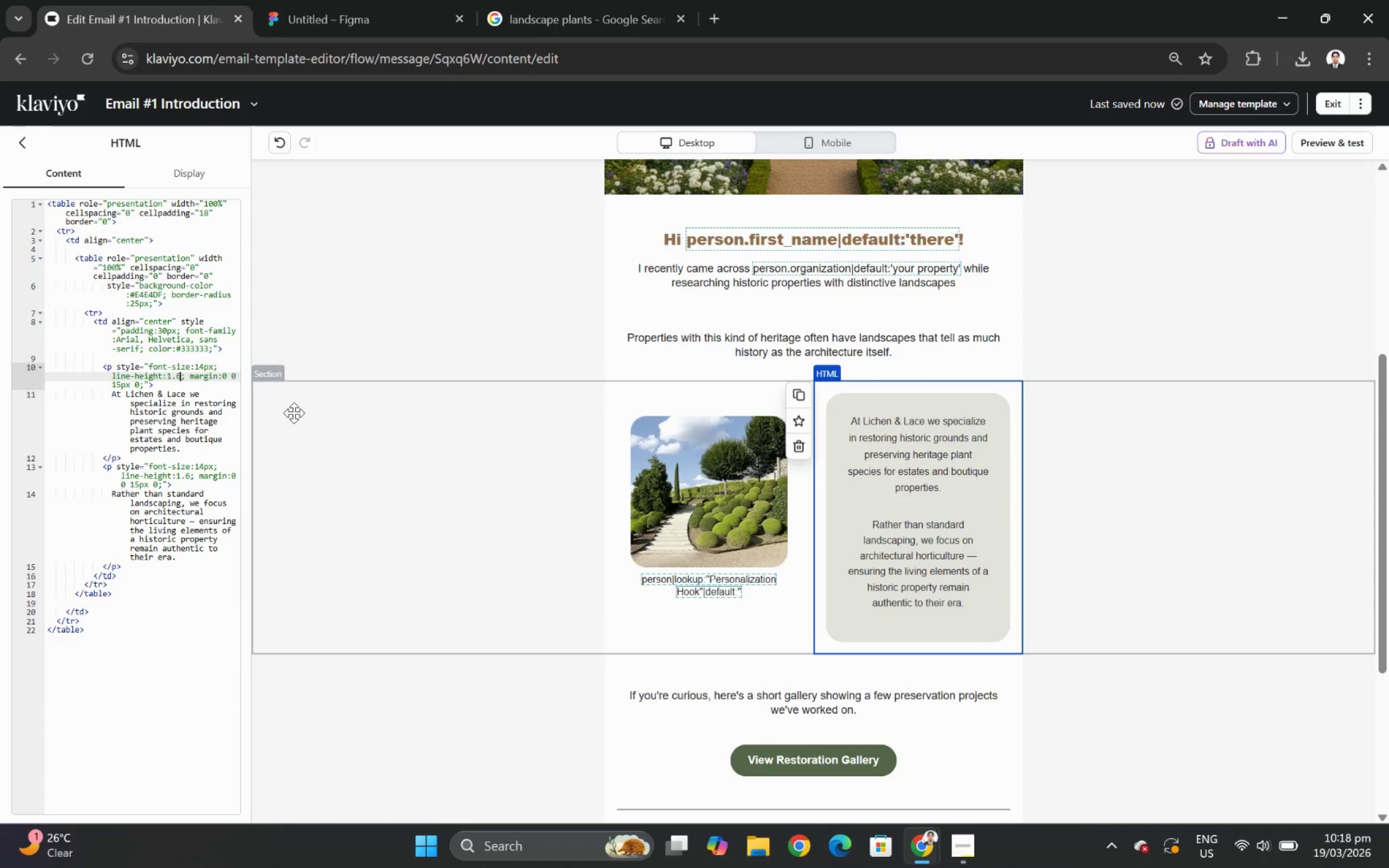 
key(6)
 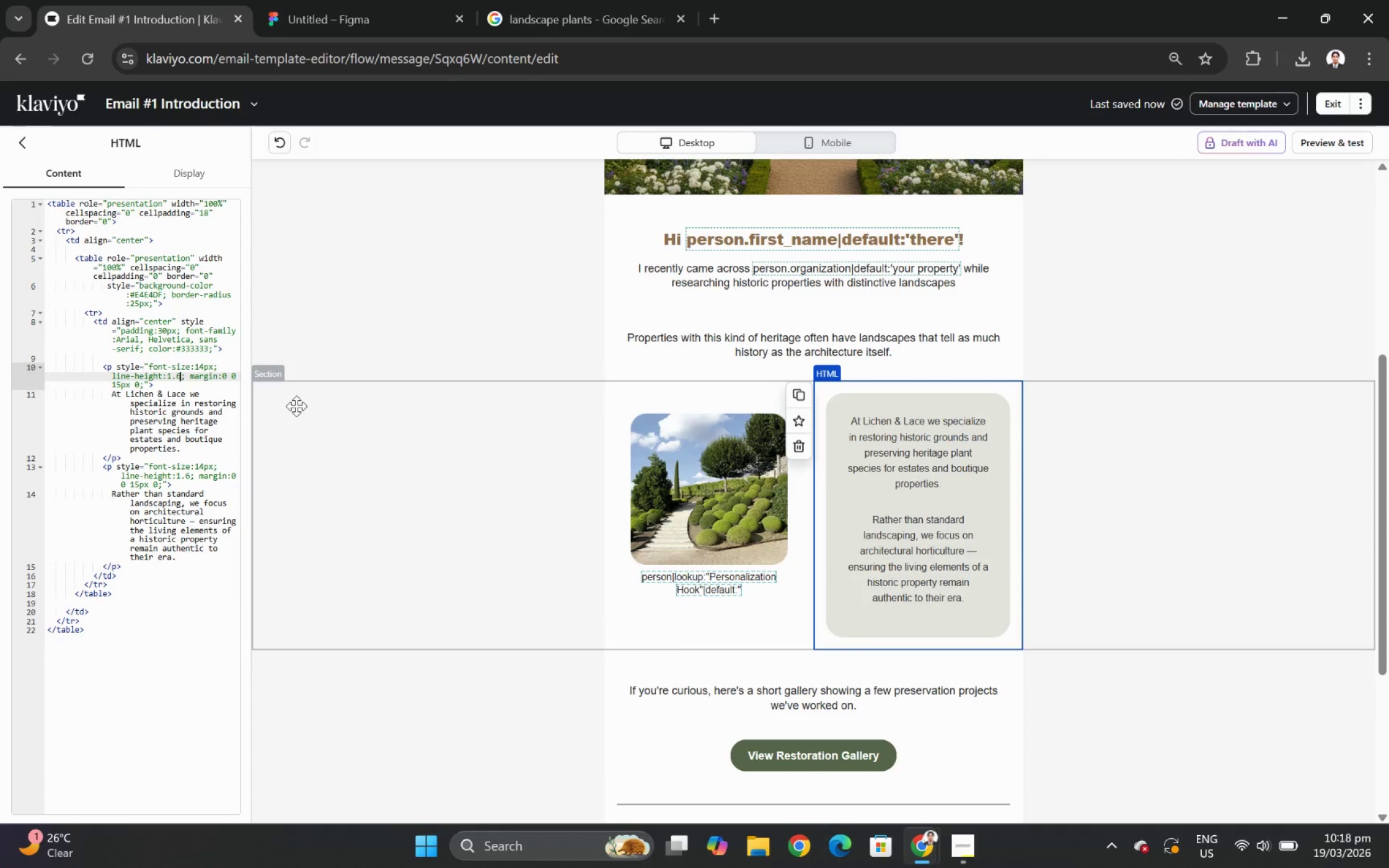 
wait(6.94)
 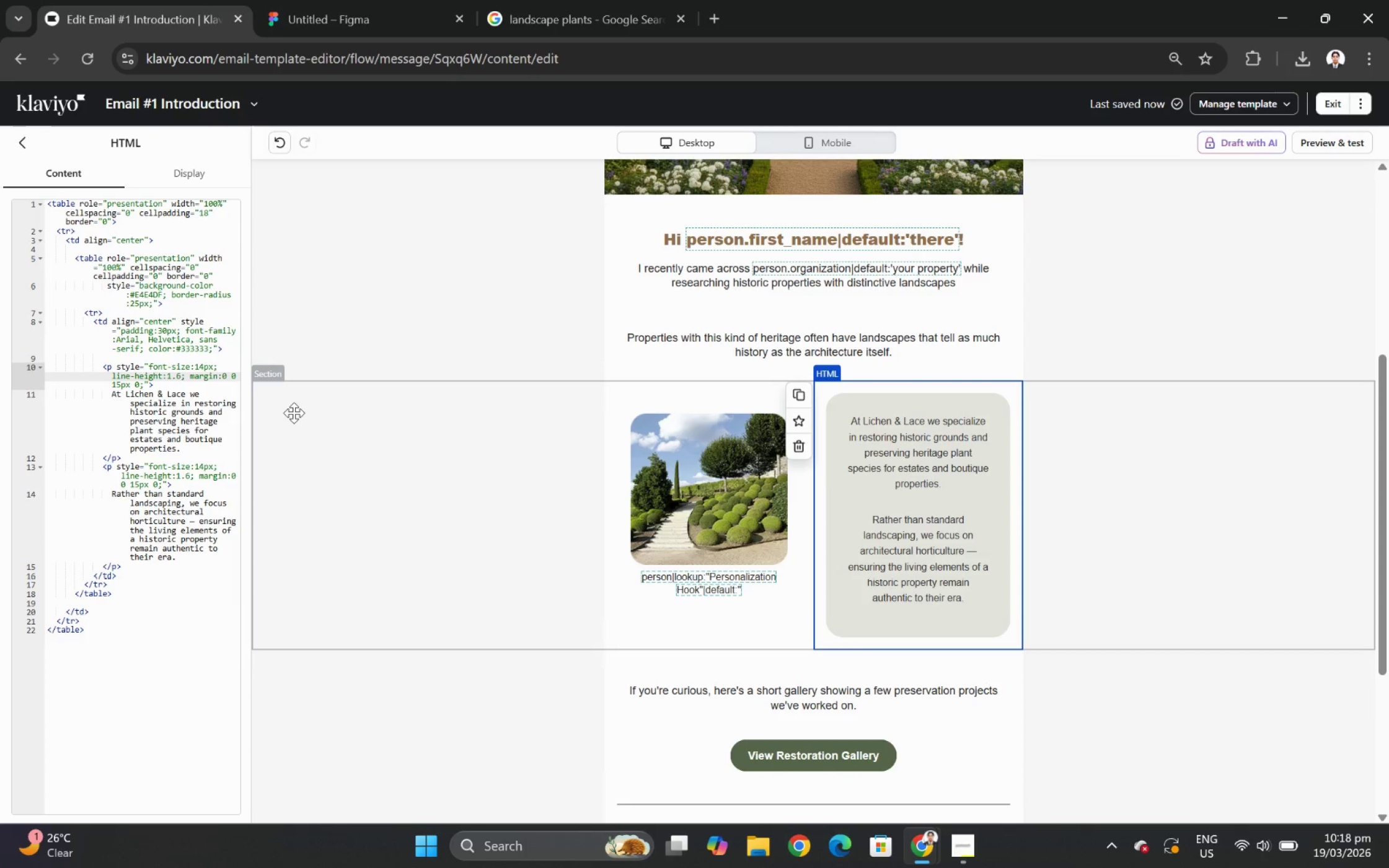 
left_click([1113, 525])
 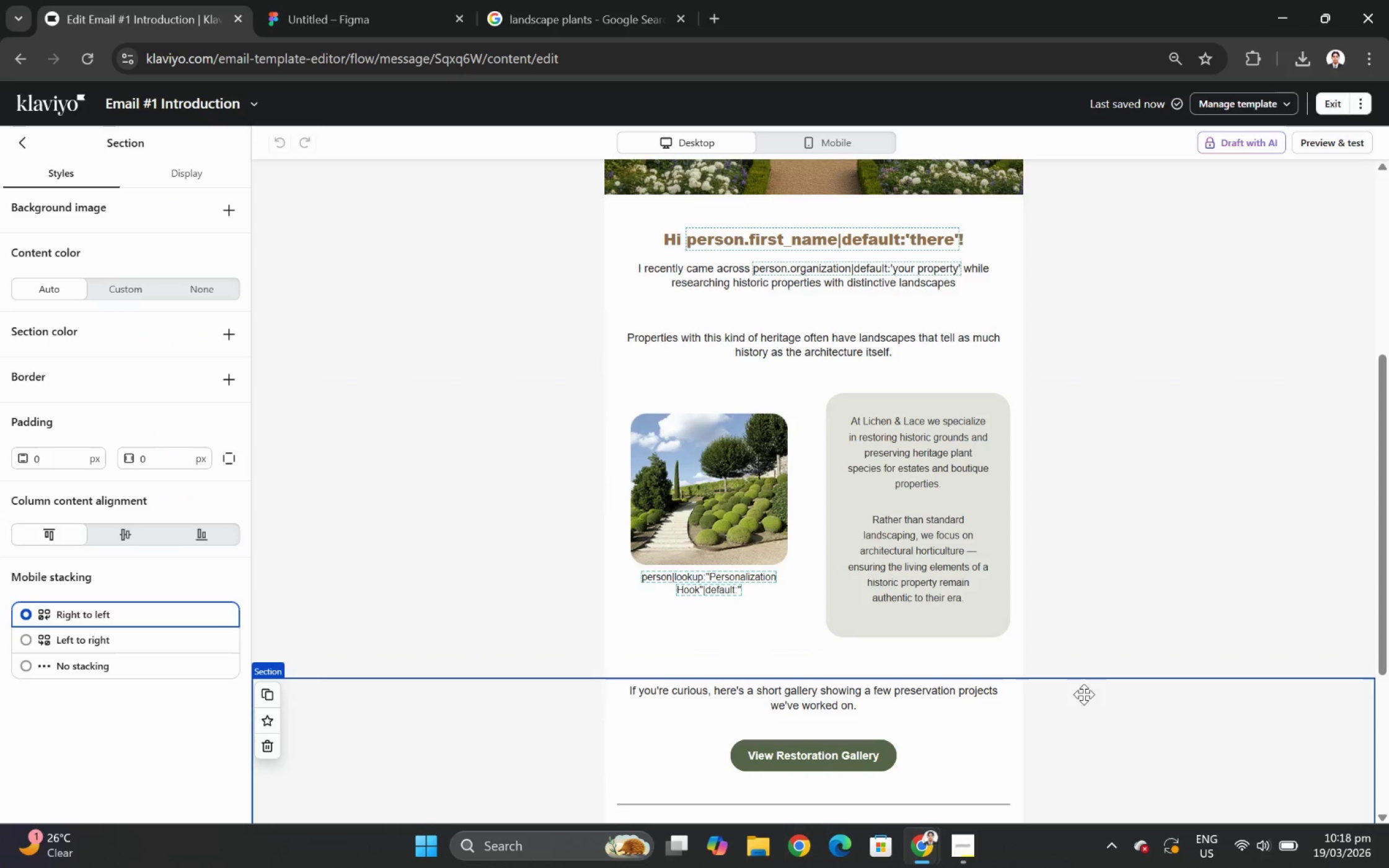 
scroll: coordinate [1083, 682], scroll_direction: up, amount: 5.0
 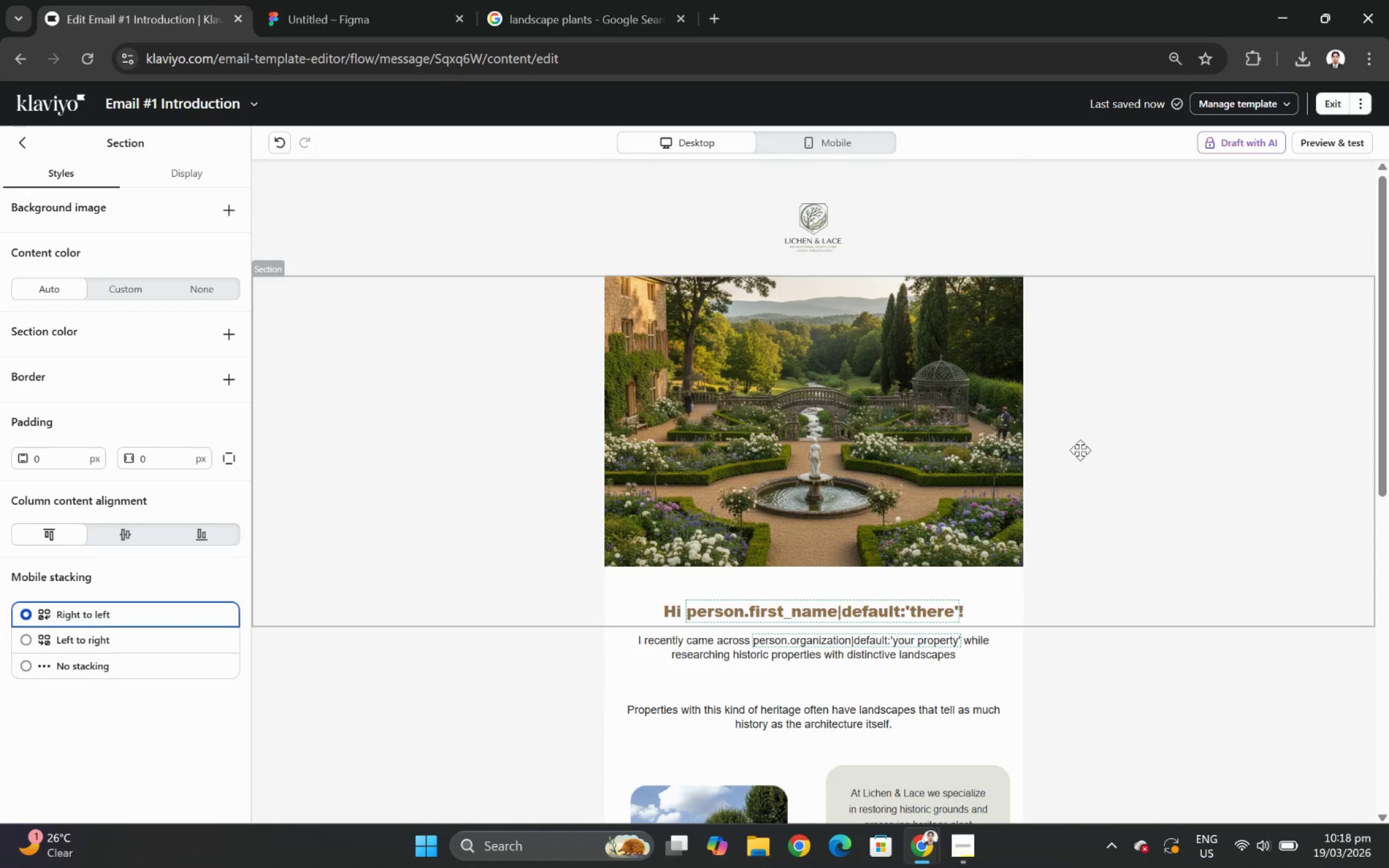 
scroll: coordinate [1135, 473], scroll_direction: down, amount: 7.0
 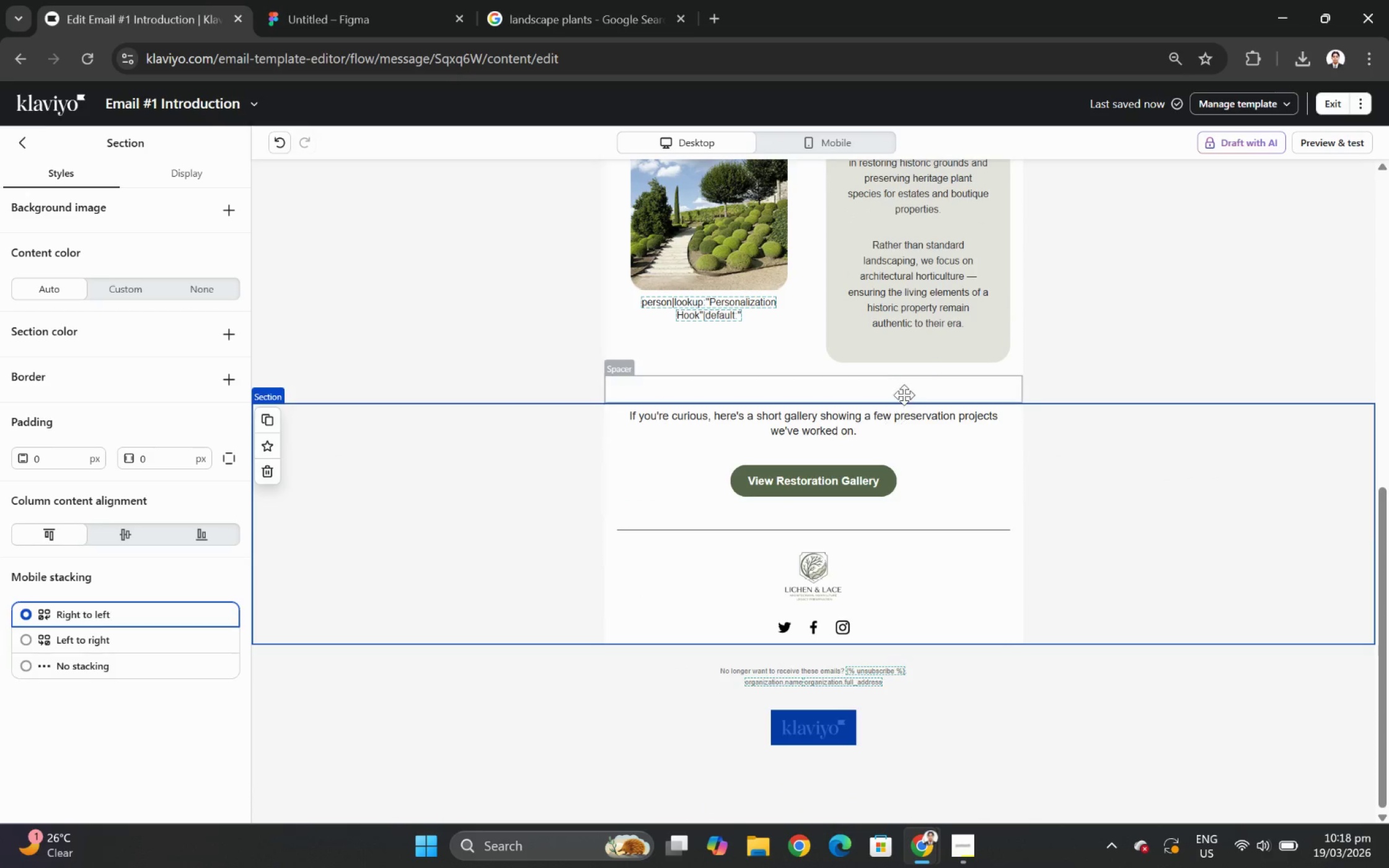 
left_click([905, 387])
 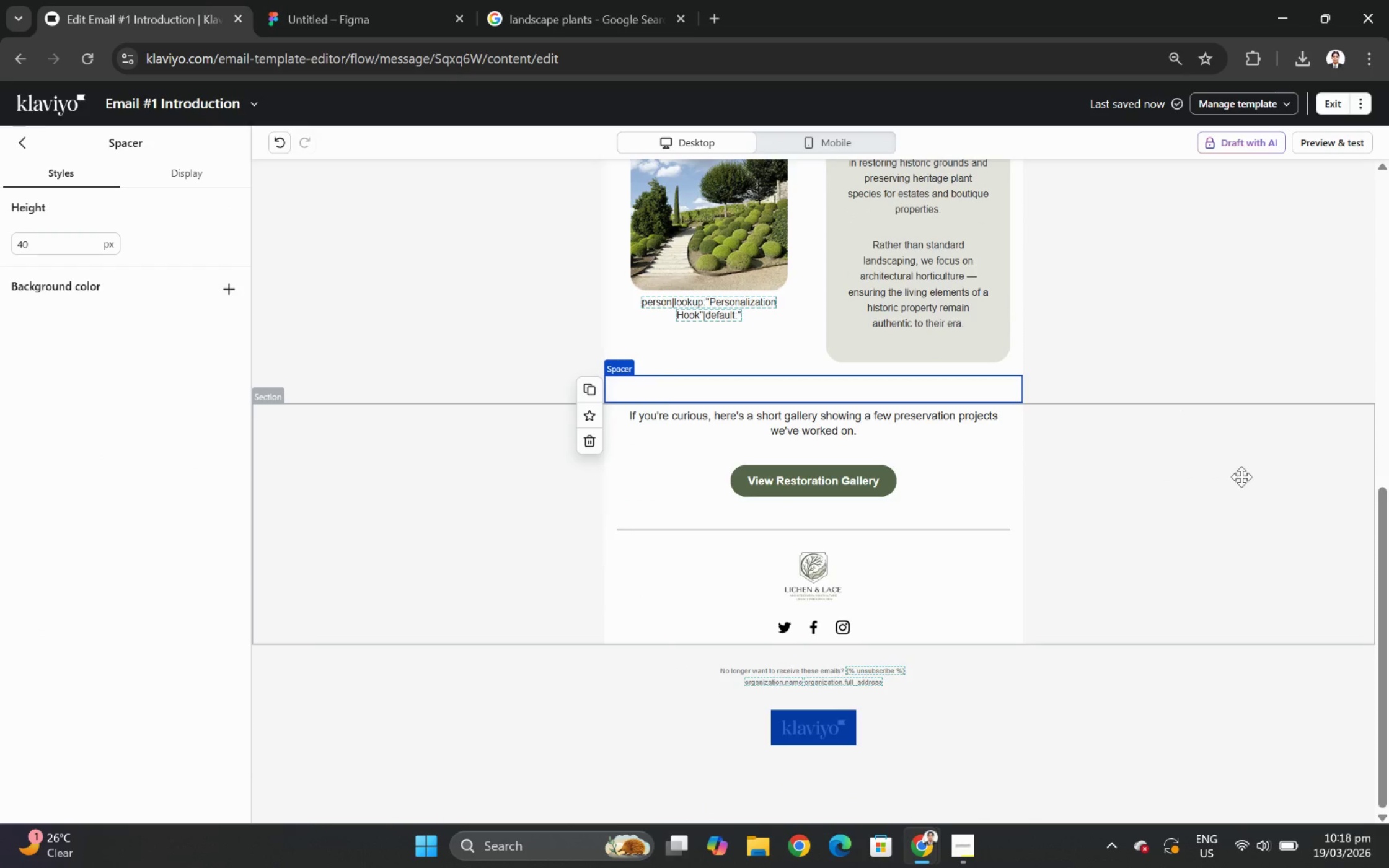 
scroll: coordinate [1293, 544], scroll_direction: up, amount: 5.0
 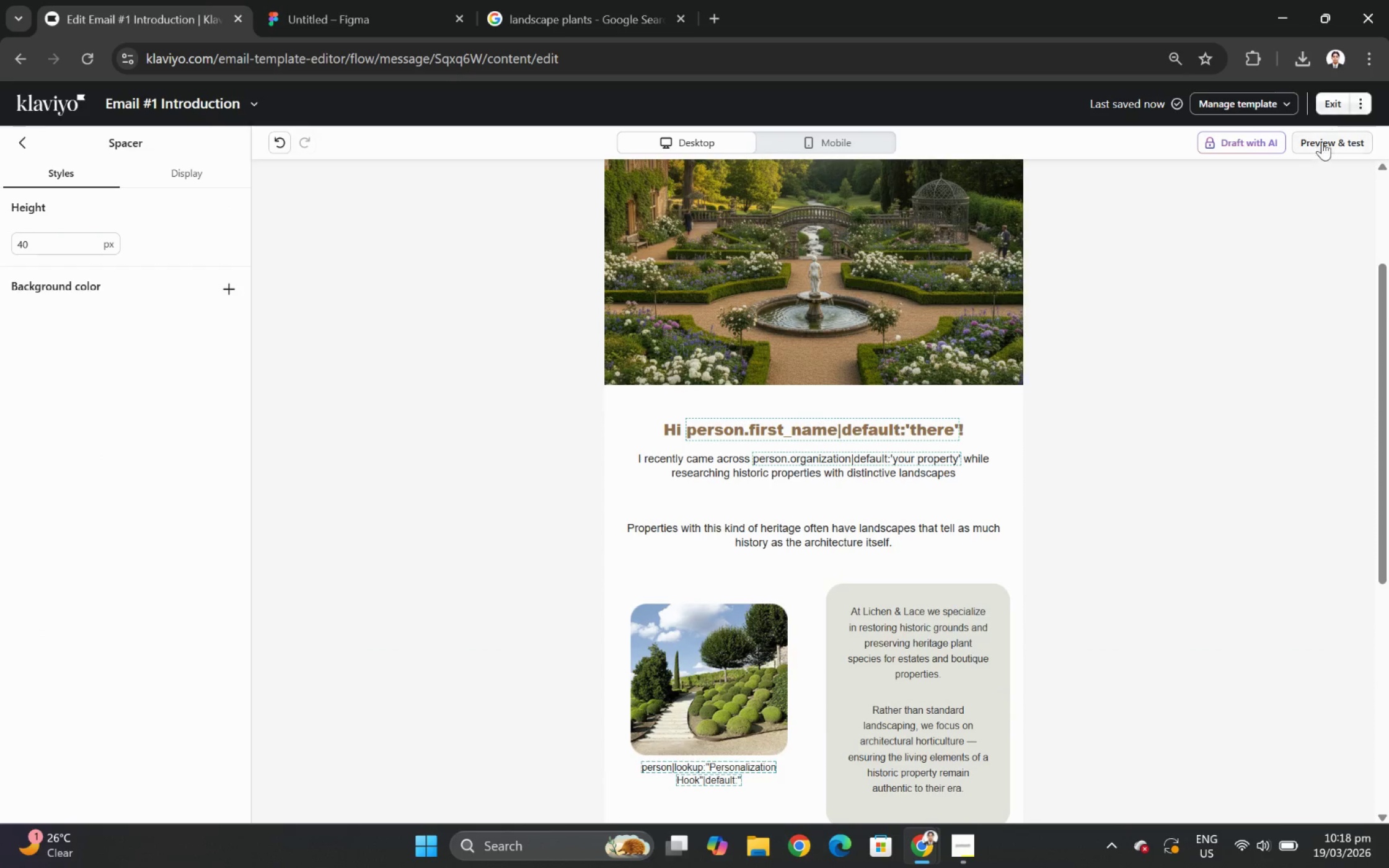 
left_click([1323, 139])
 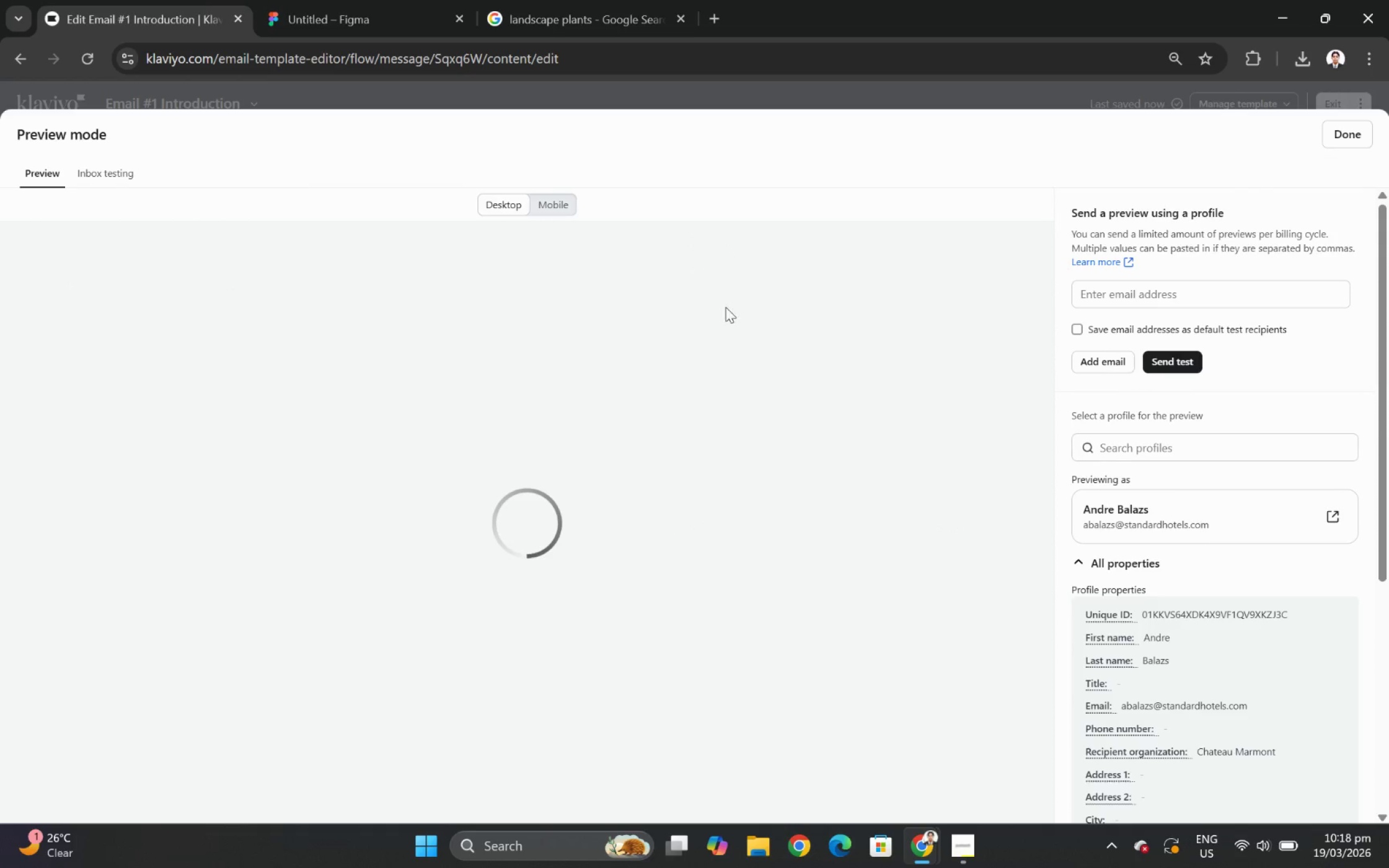 
scroll: coordinate [775, 358], scroll_direction: down, amount: 5.0
 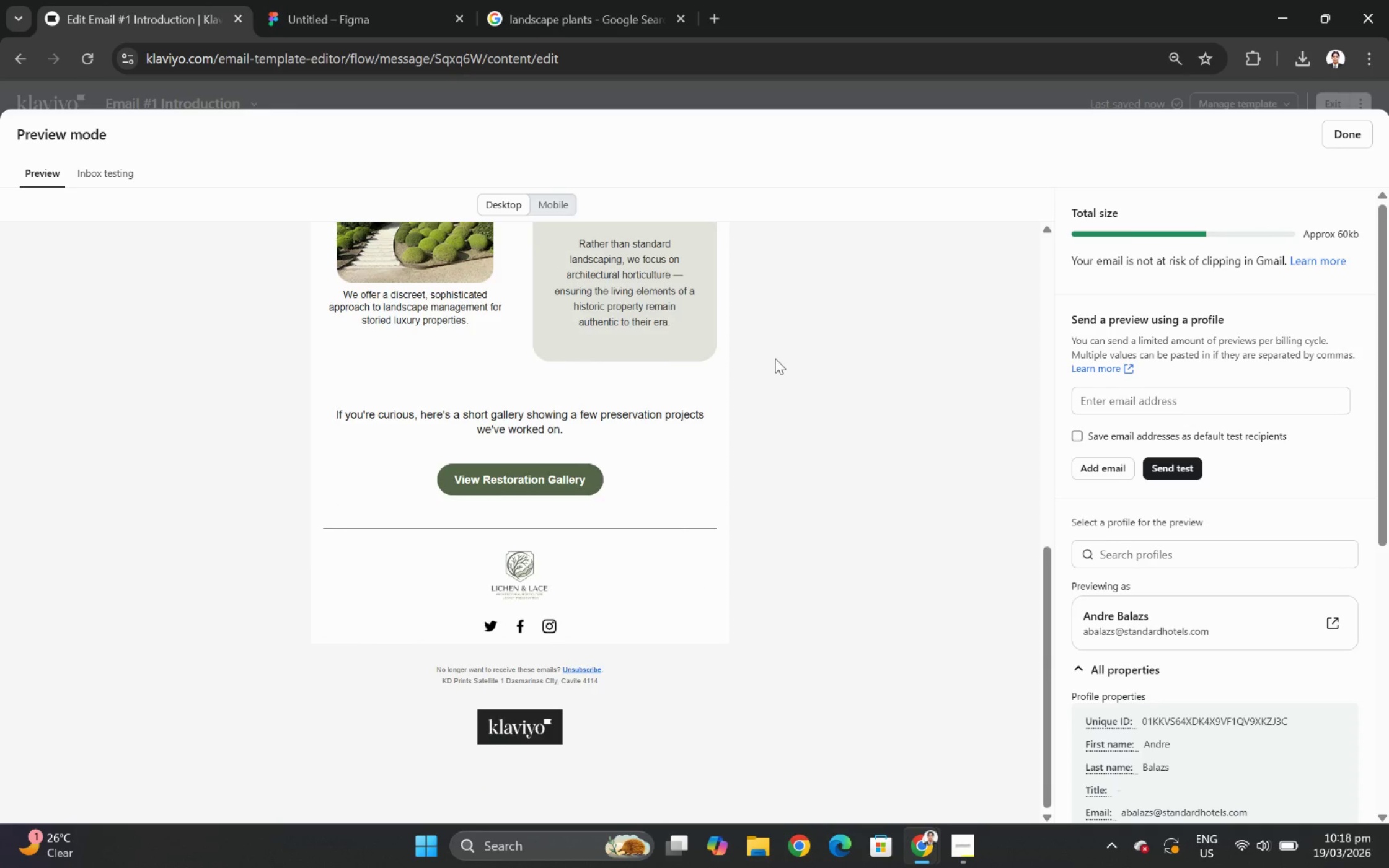 
scroll: coordinate [775, 358], scroll_direction: up, amount: 5.0
 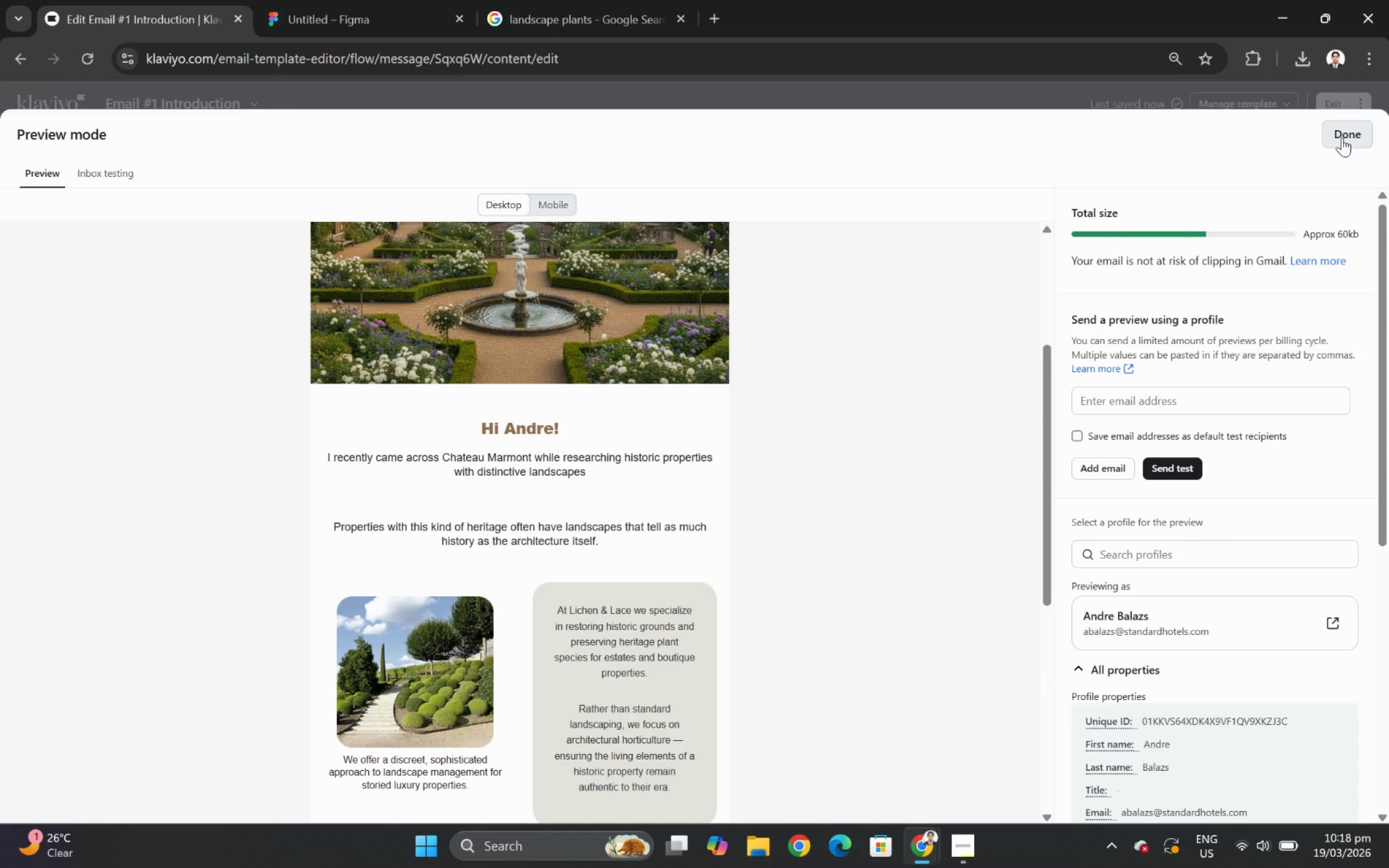 
wait(5.1)
 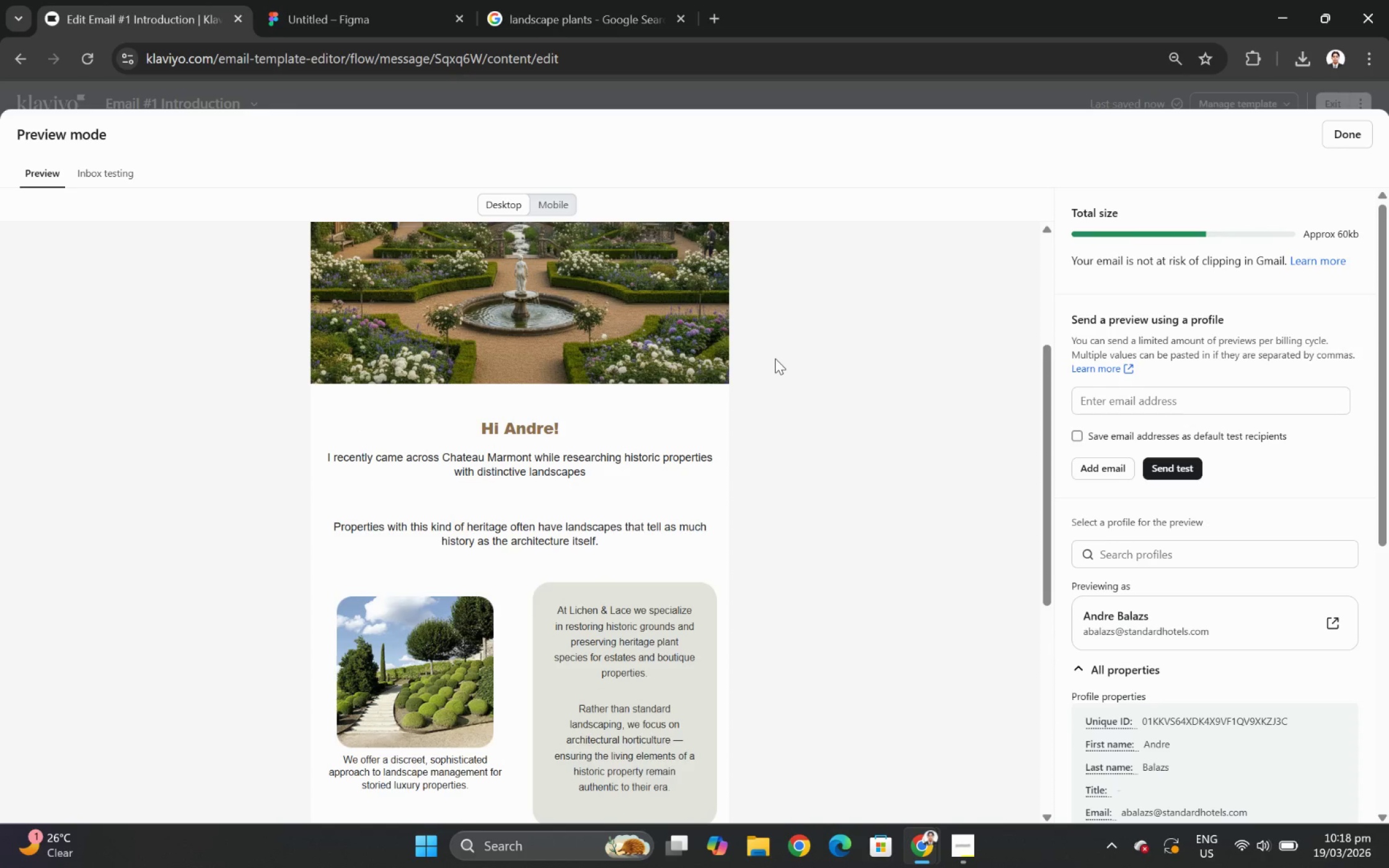 
left_click([1341, 138])
 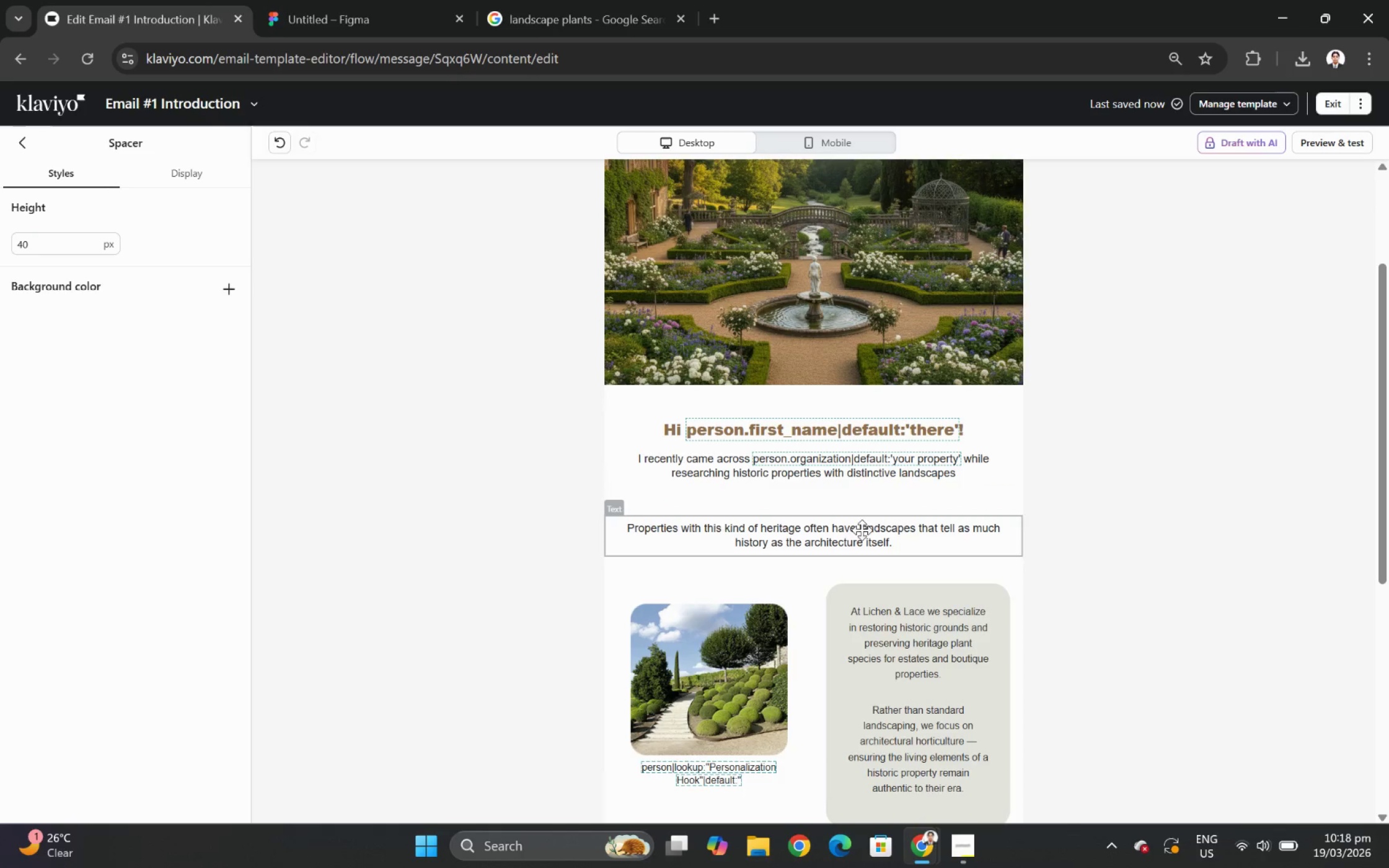 
left_click([852, 501])
 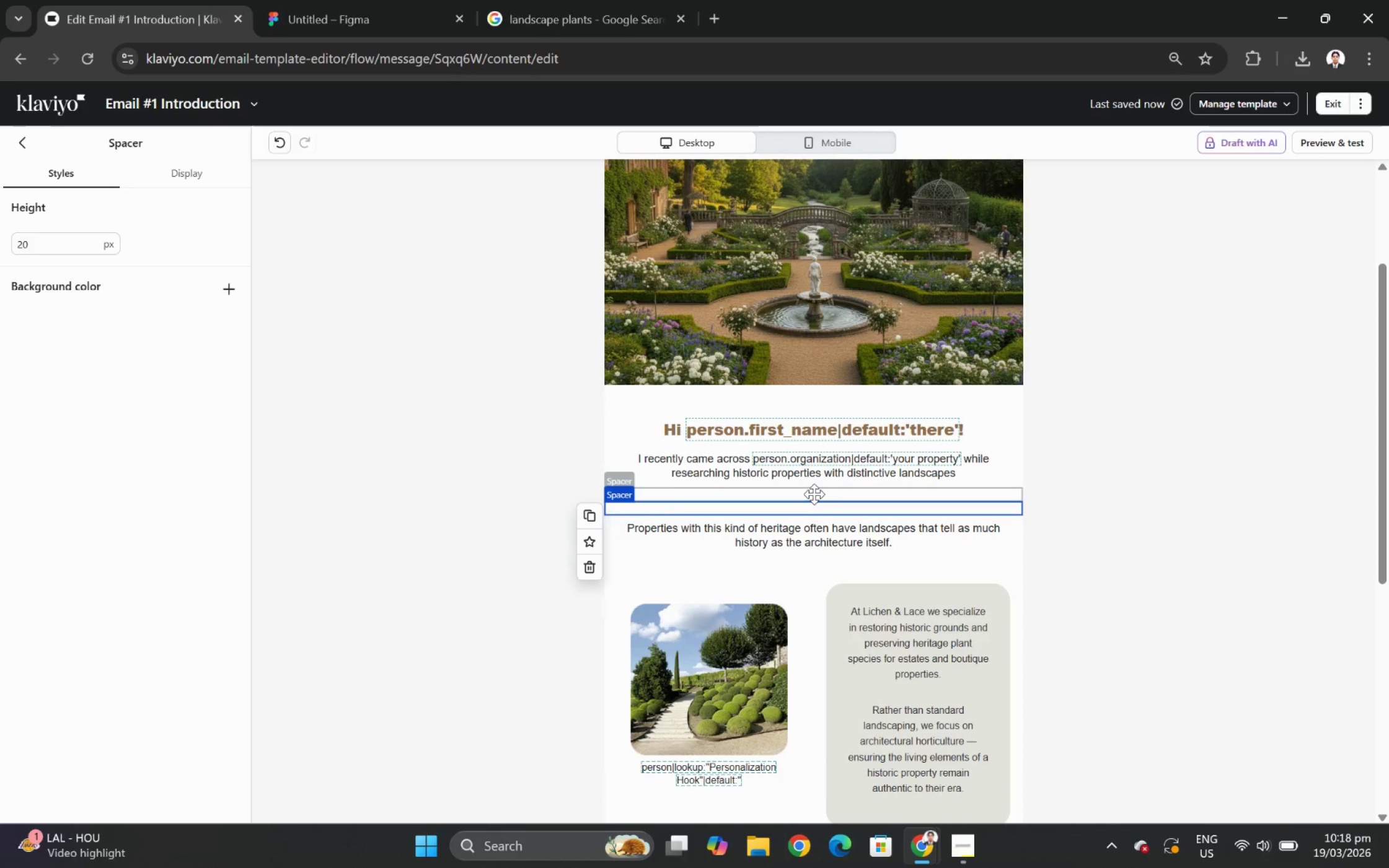 
left_click([814, 494])
 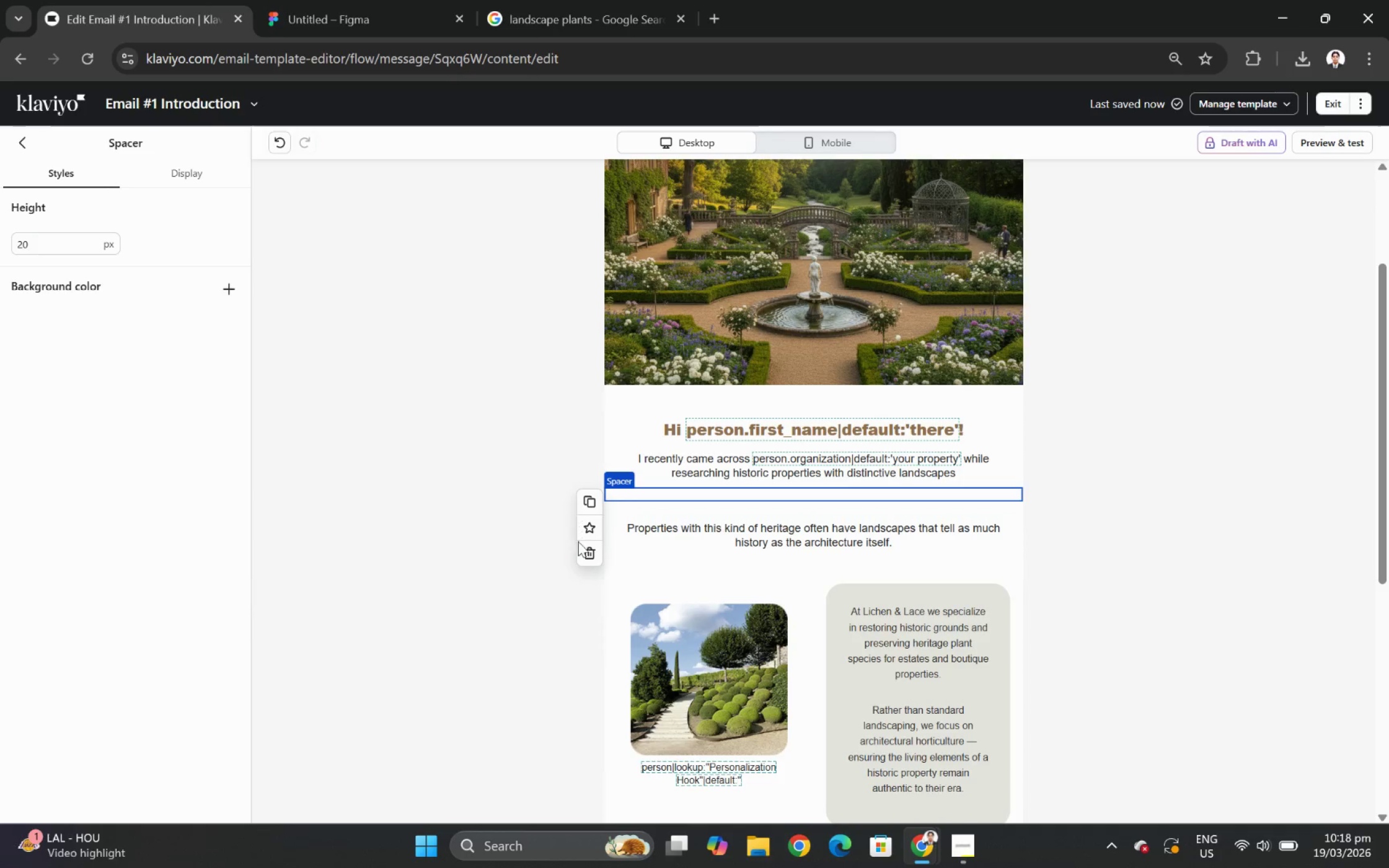 
left_click([597, 551])
 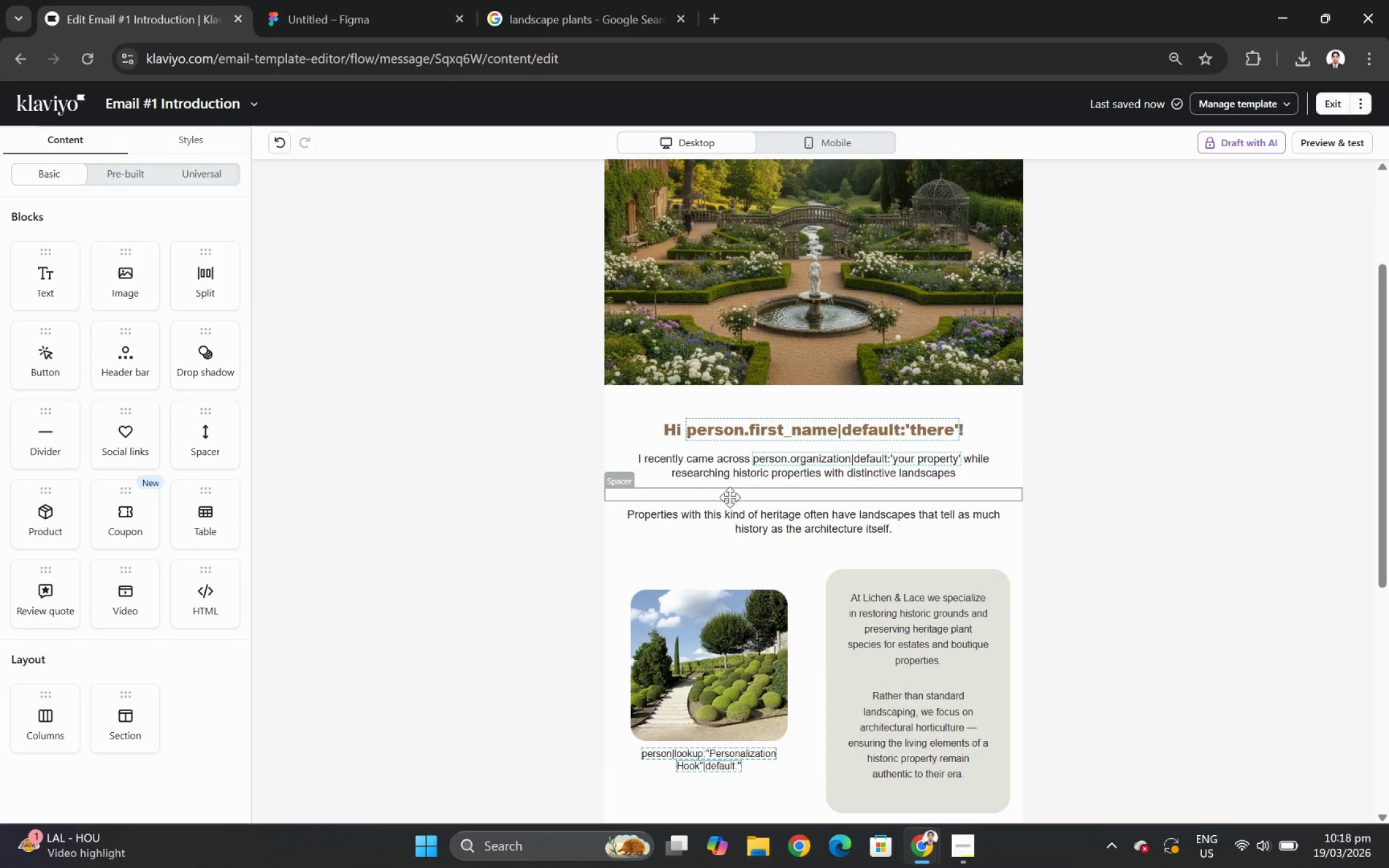 
left_click([731, 493])
 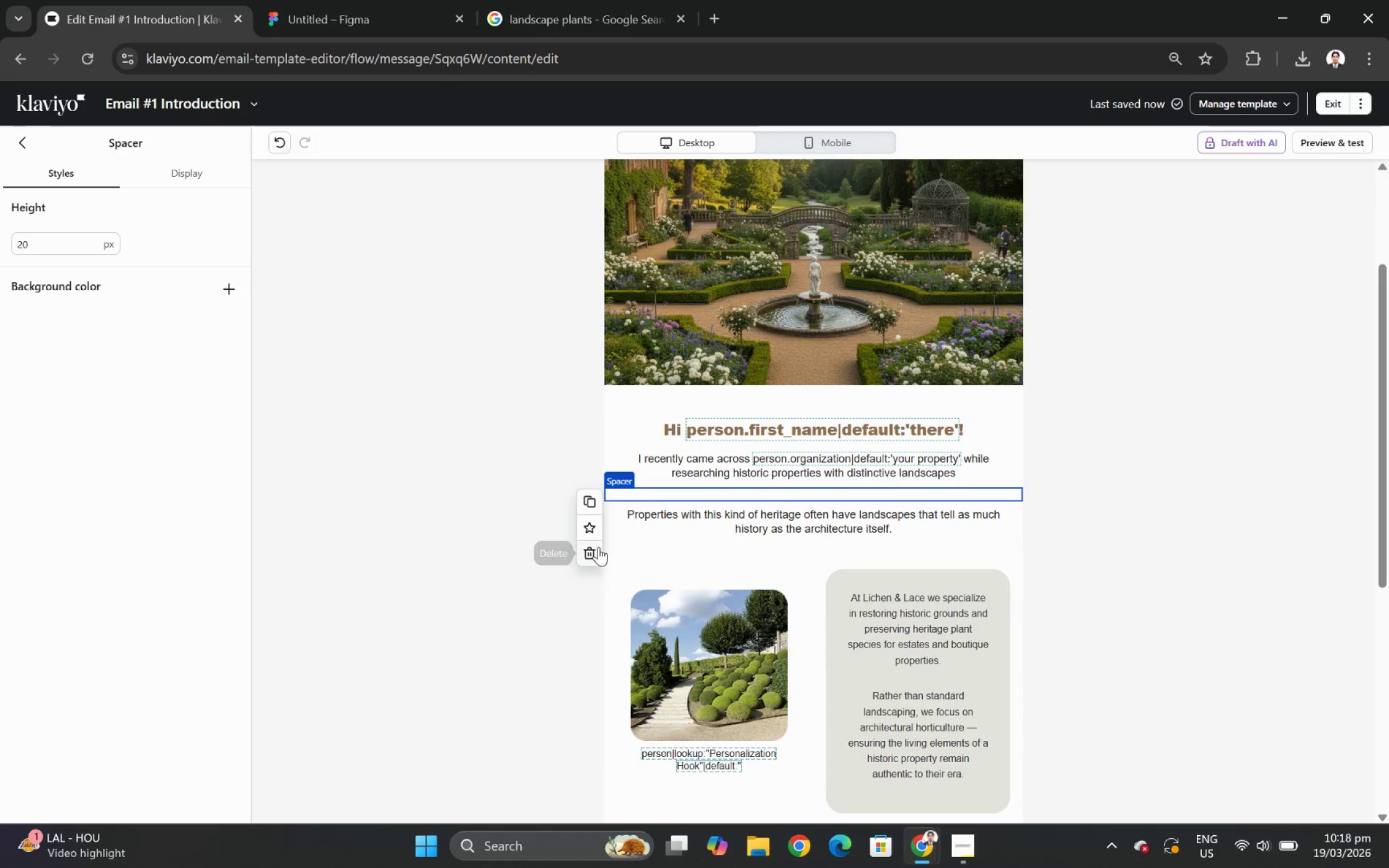 
left_click([597, 551])
 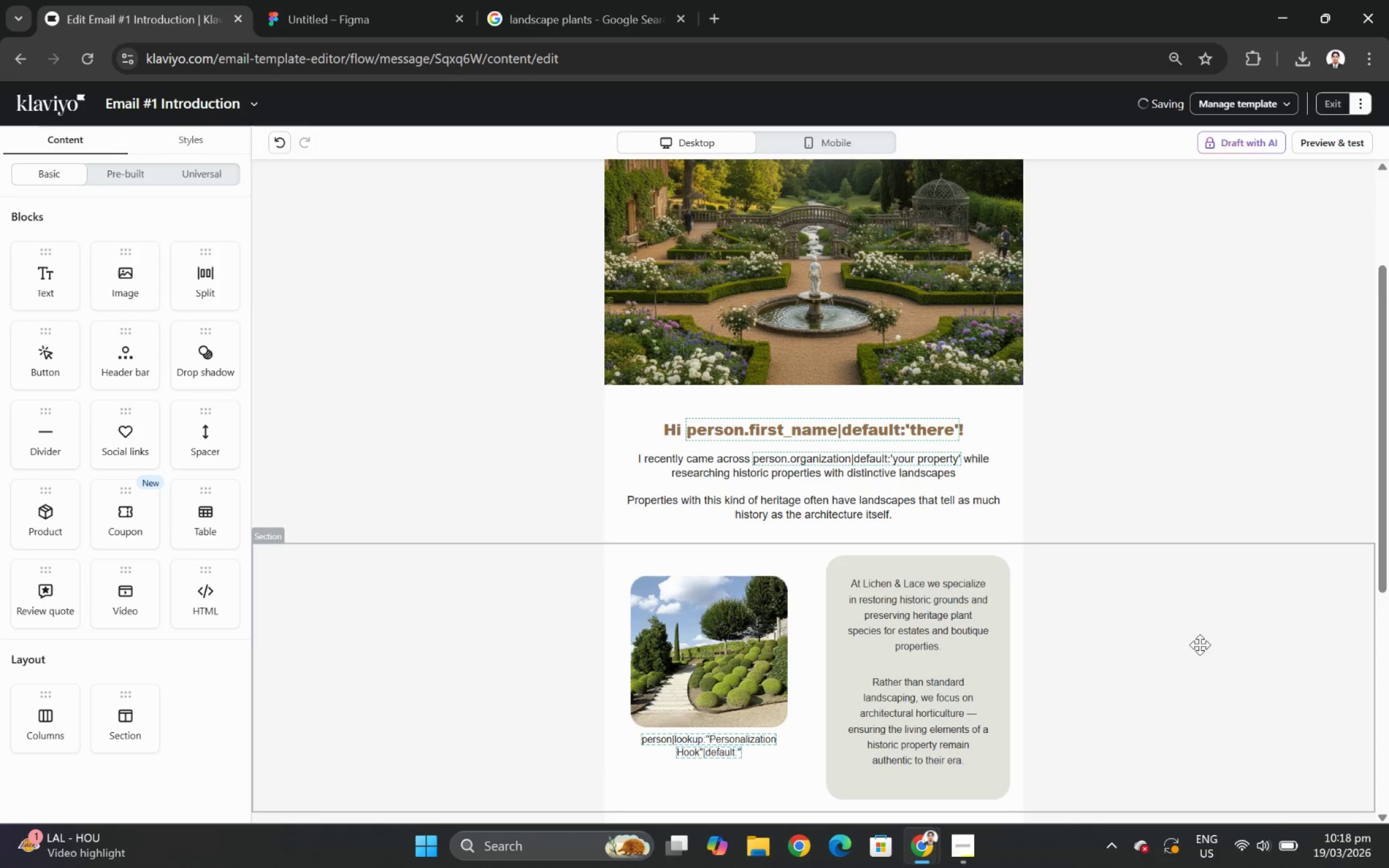 
left_click([1222, 682])
 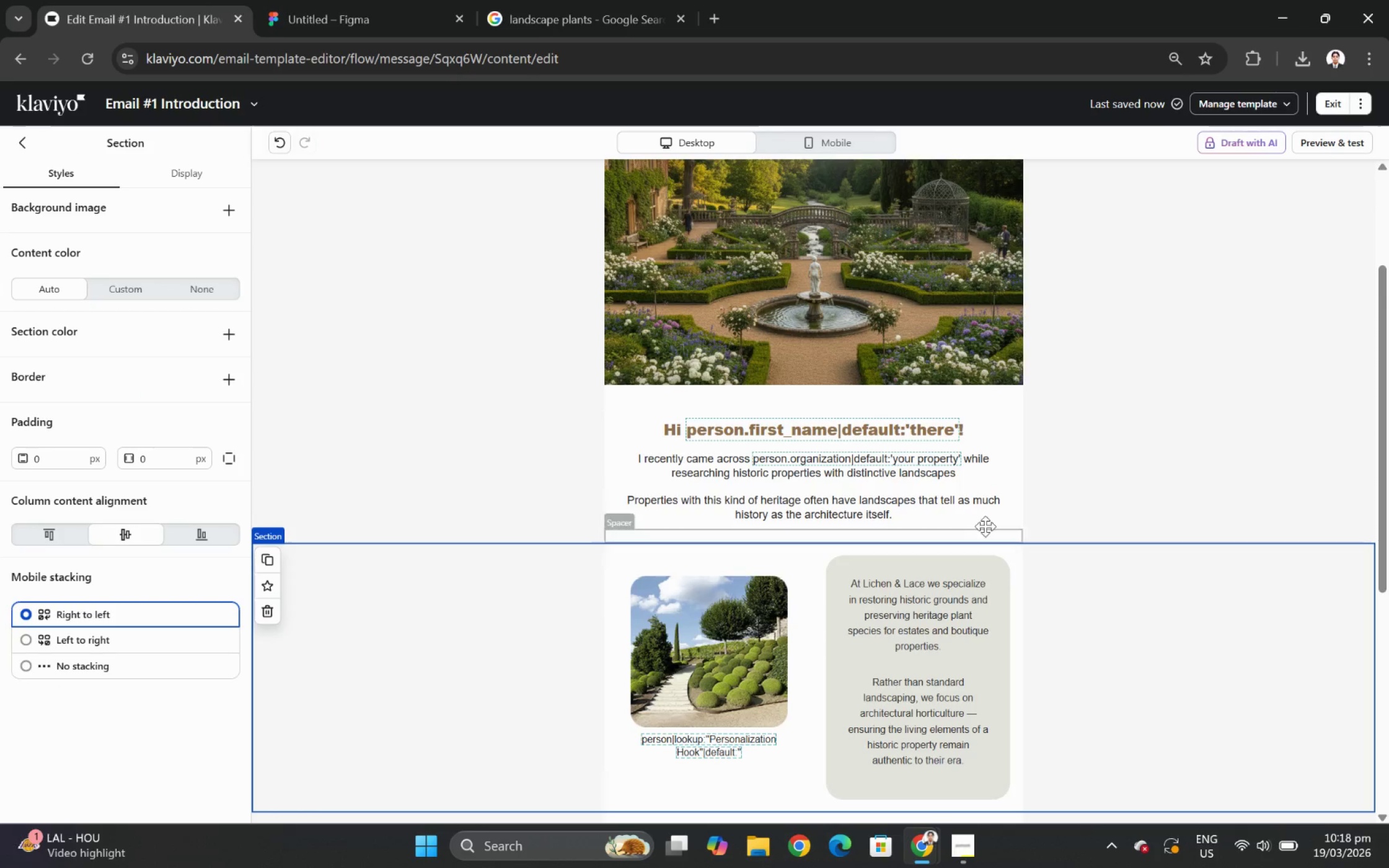 
double_click([962, 476])
 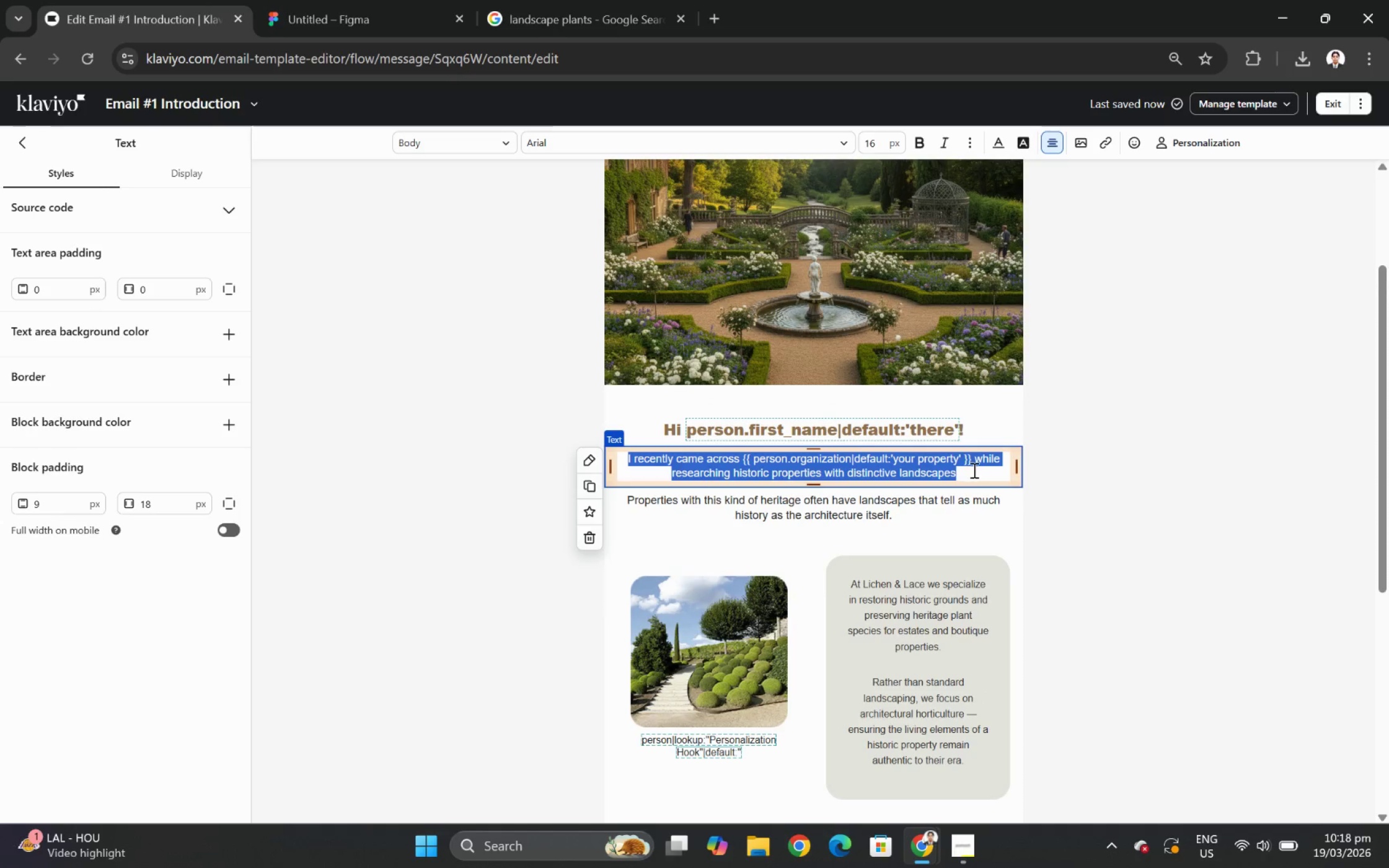 
left_click([972, 470])
 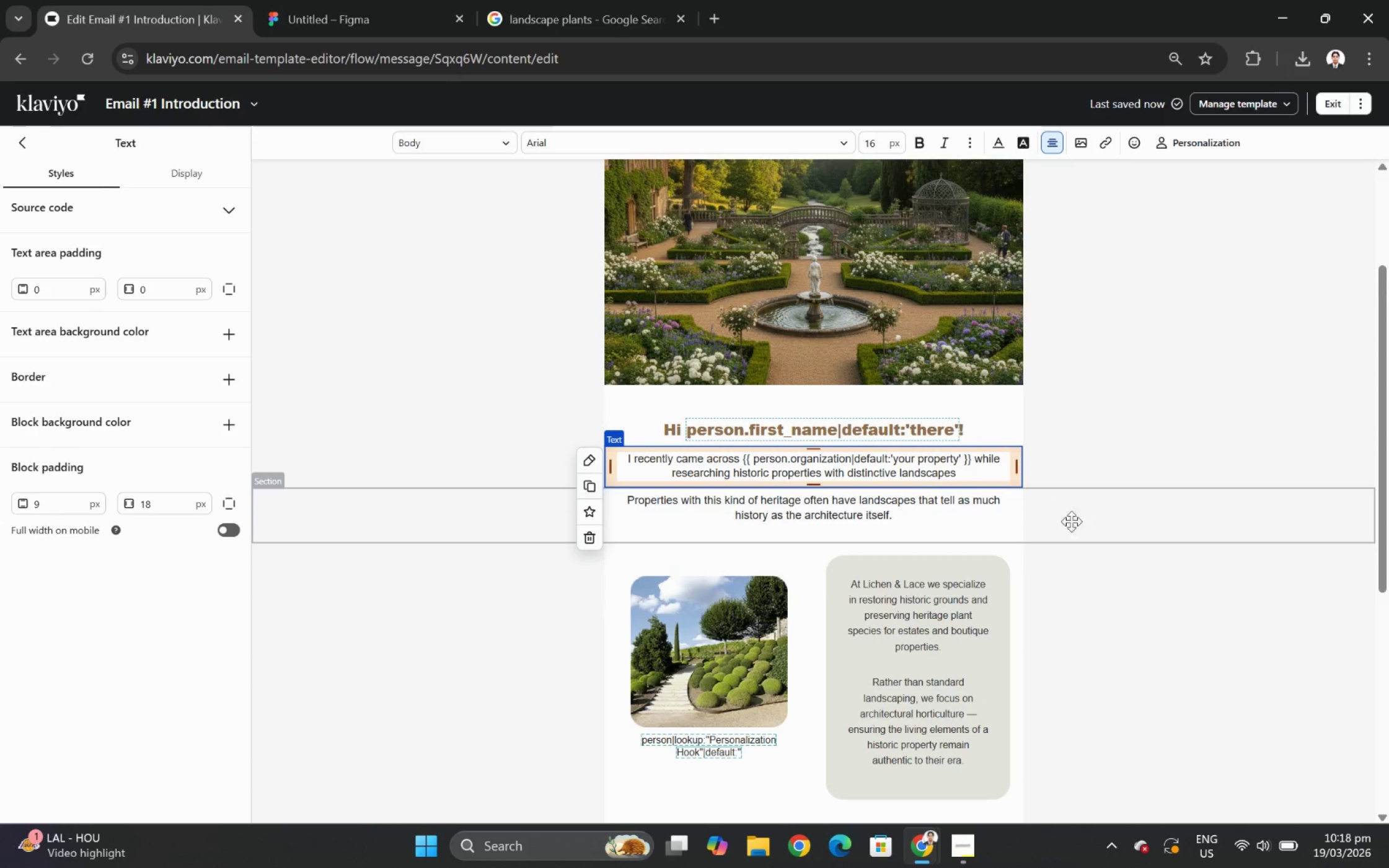 
left_click([1080, 526])
 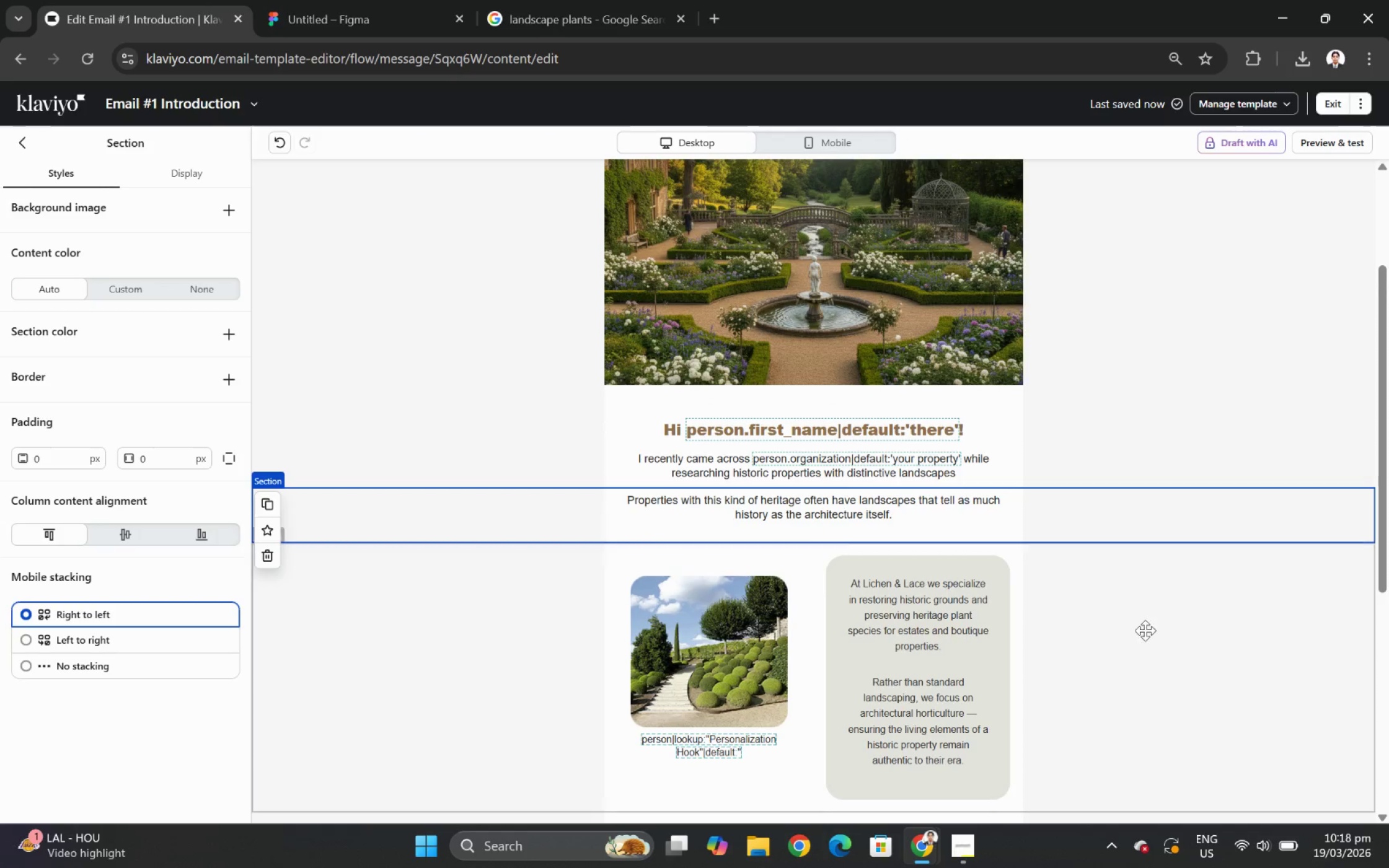 
scroll: coordinate [1217, 615], scroll_direction: down, amount: 2.0
 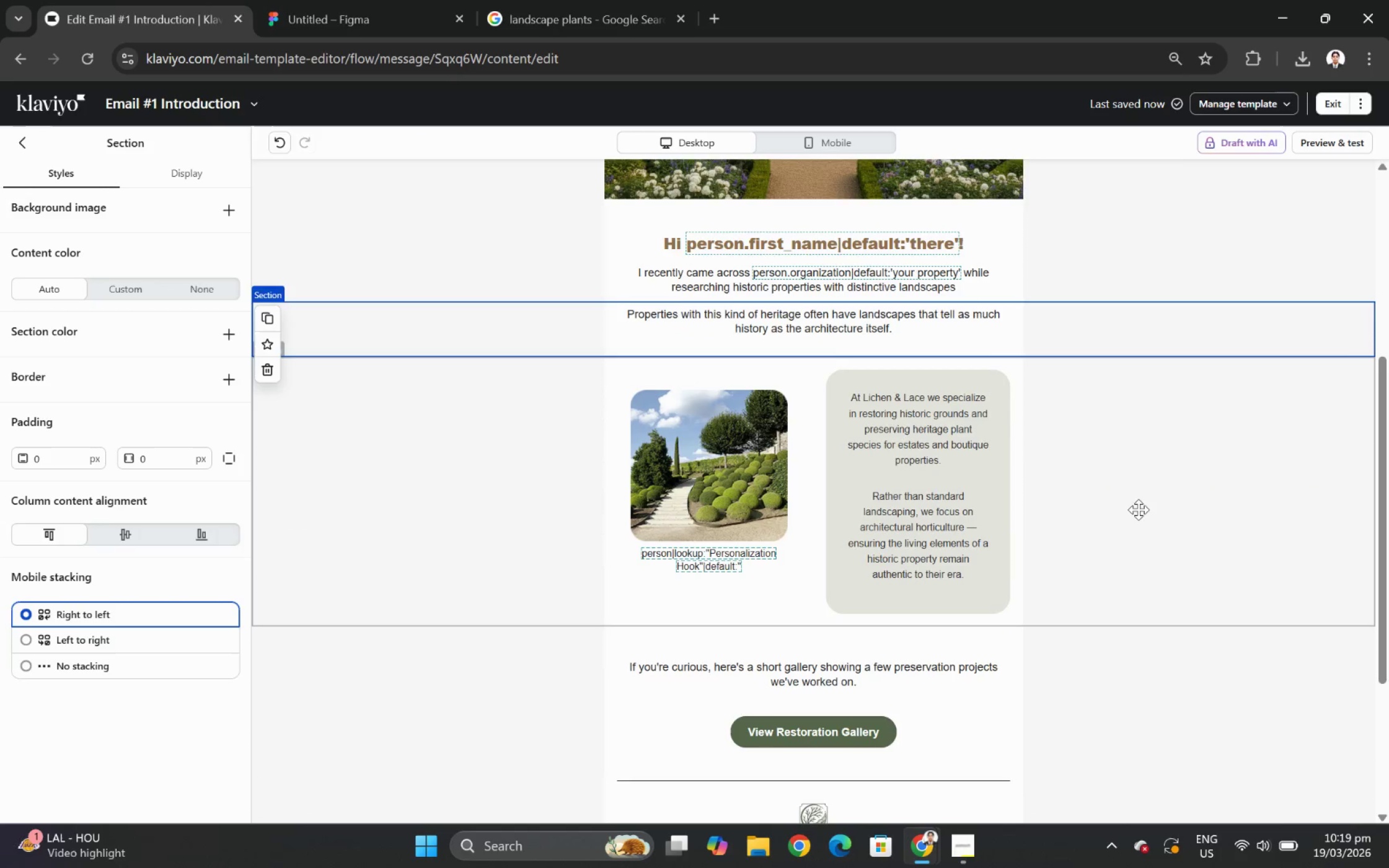 
scroll: coordinate [1135, 502], scroll_direction: up, amount: 2.0
 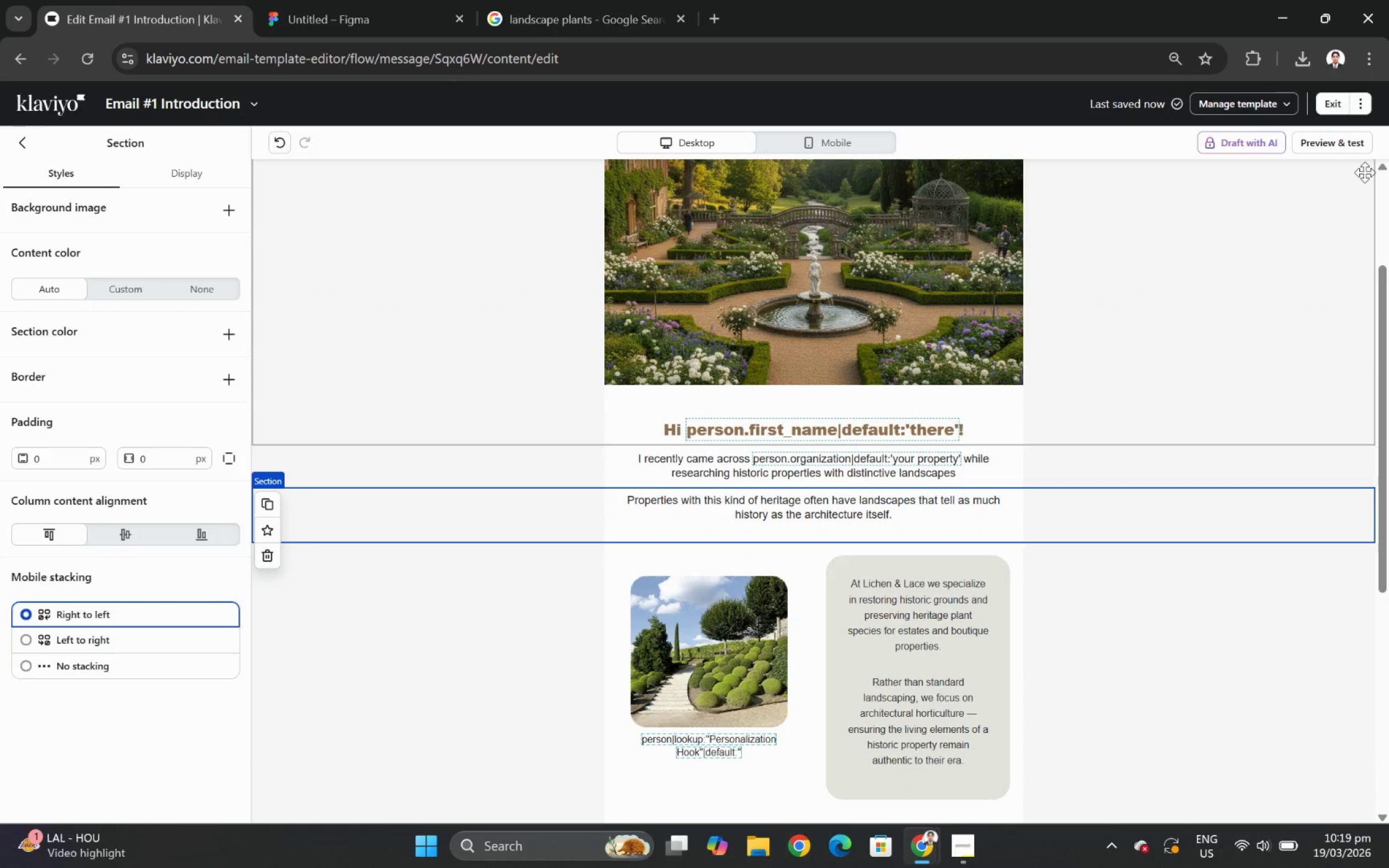 
mouse_move([1349, 148])
 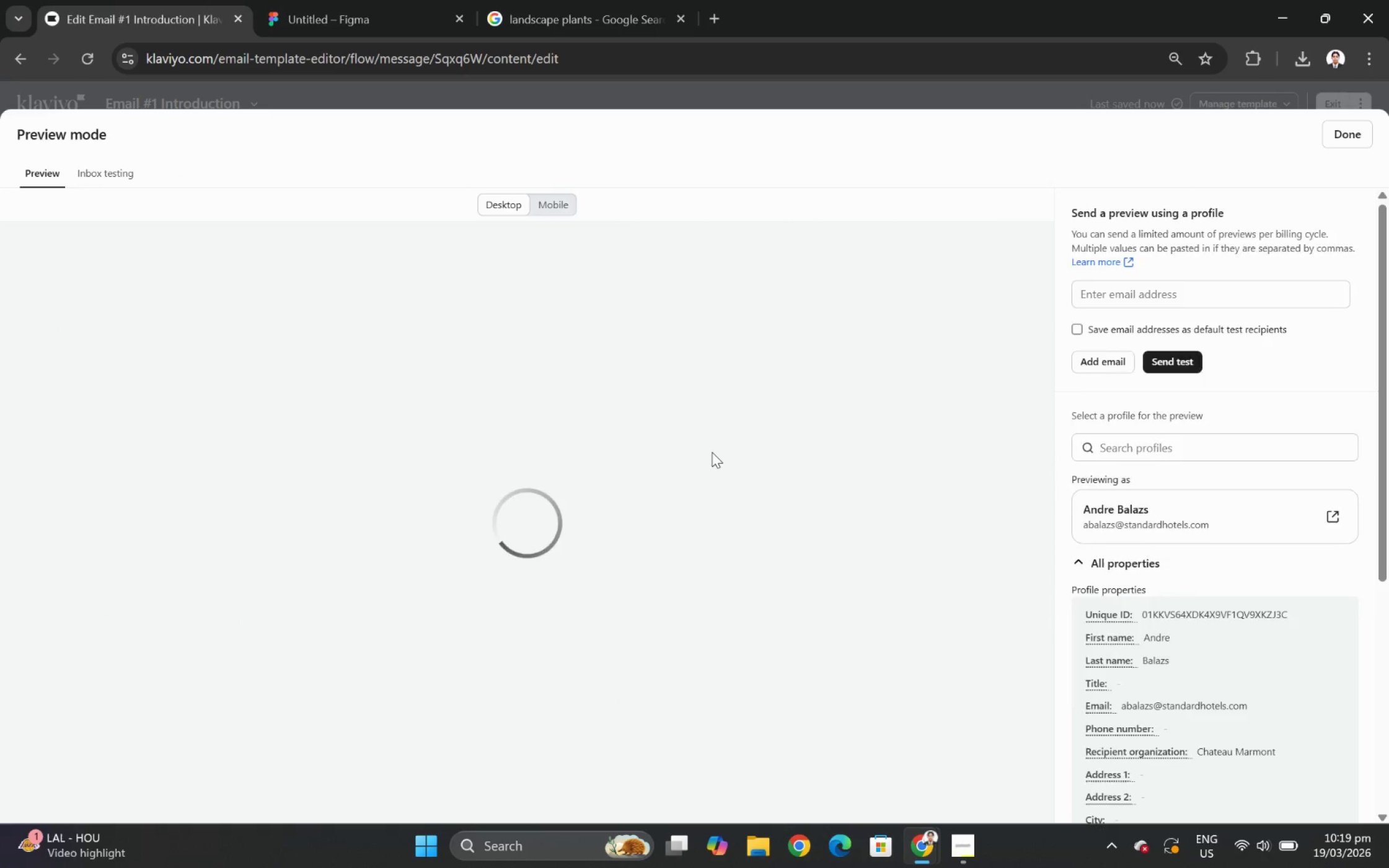 
scroll: coordinate [718, 451], scroll_direction: down, amount: 6.0
 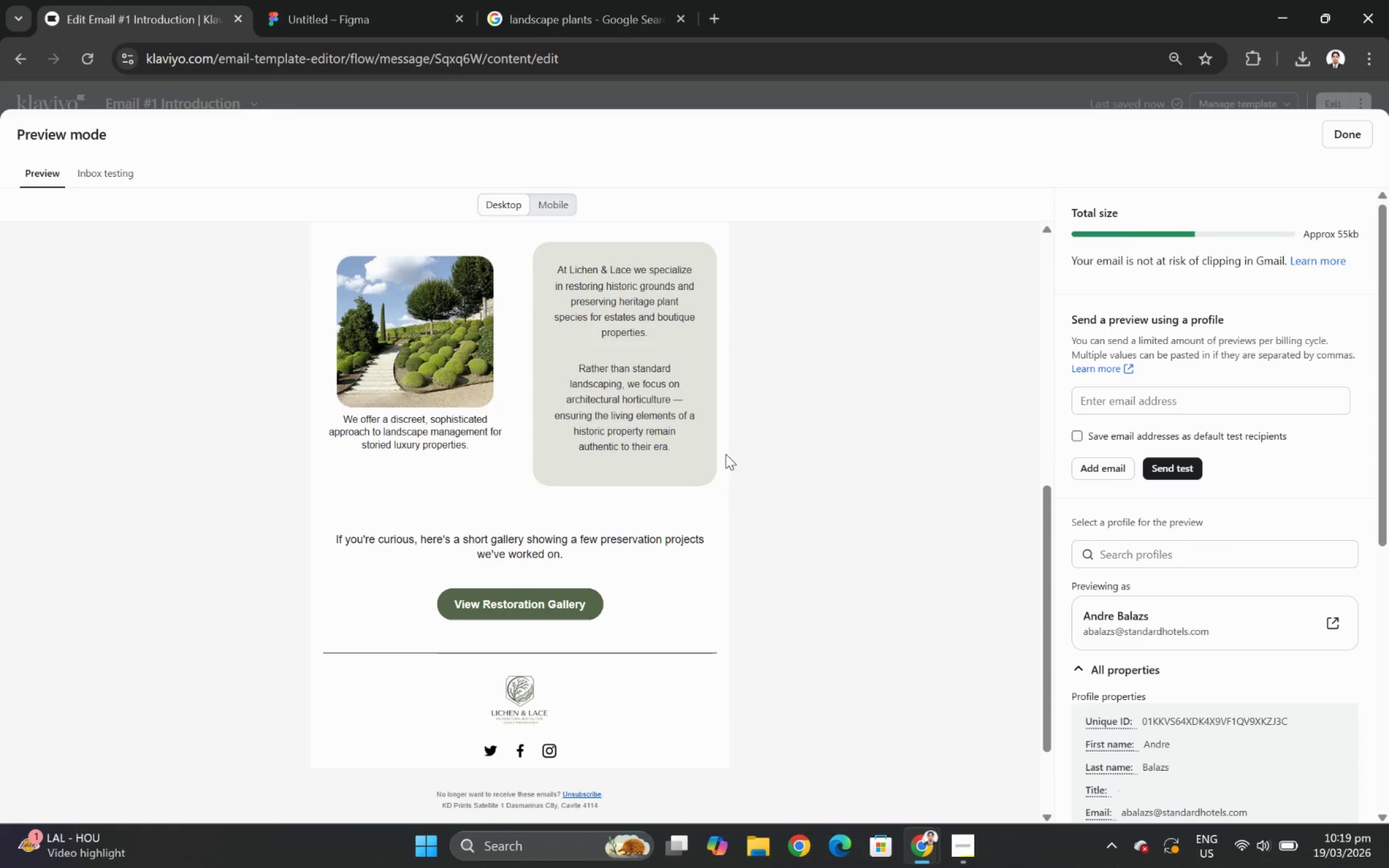 
scroll: coordinate [722, 458], scroll_direction: up, amount: 2.0
 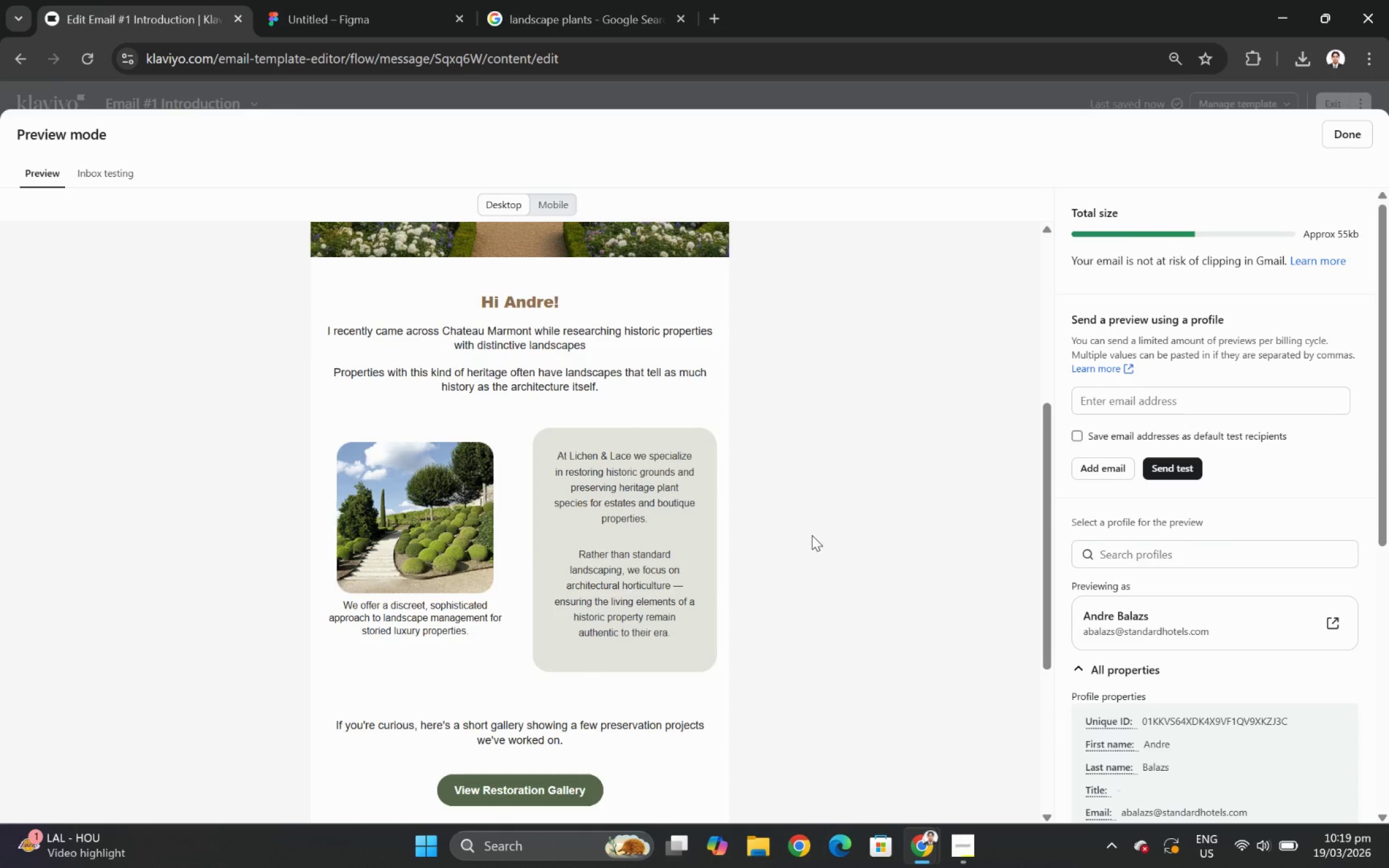 
wait(5.91)
 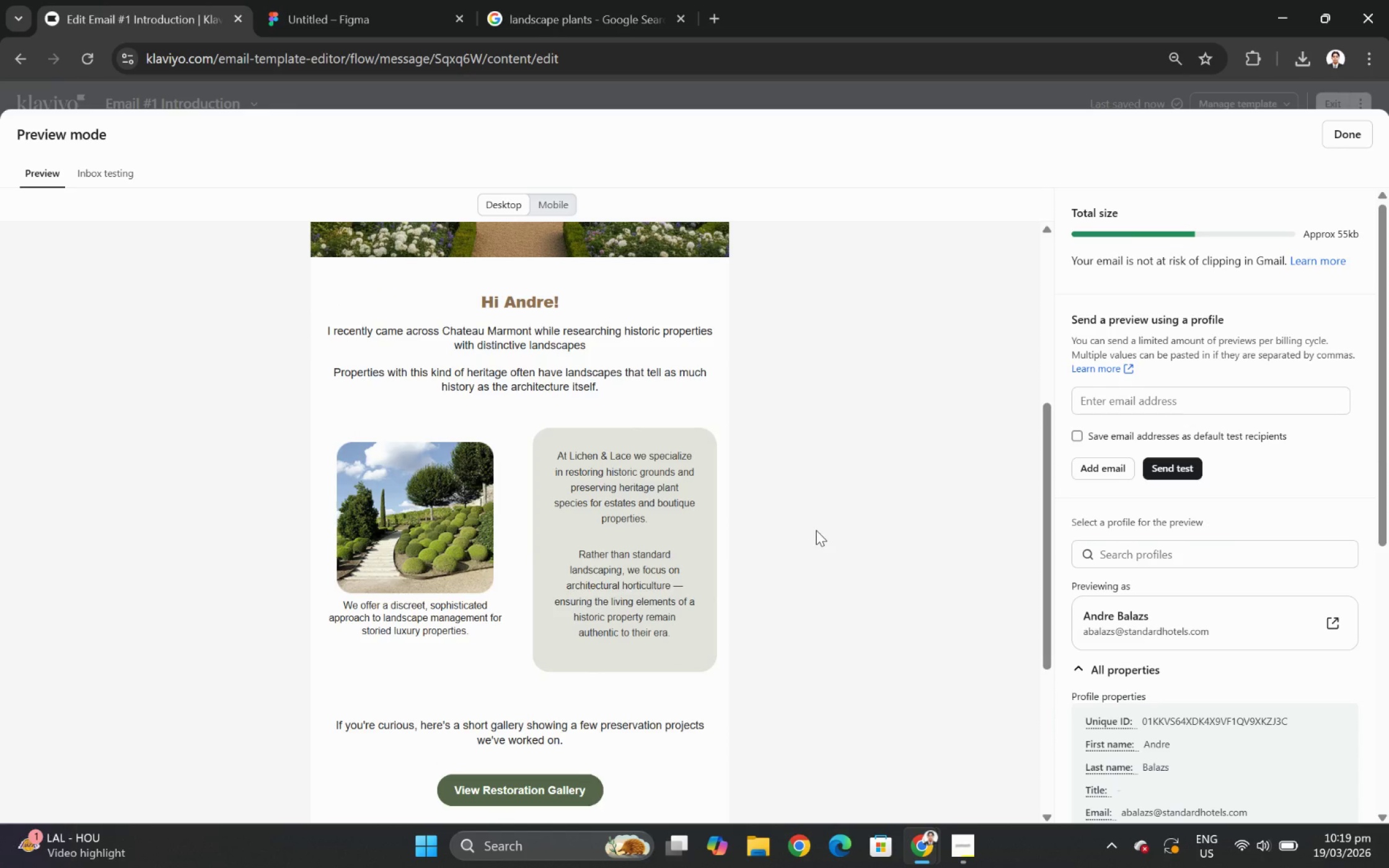 
left_click([570, 209])
 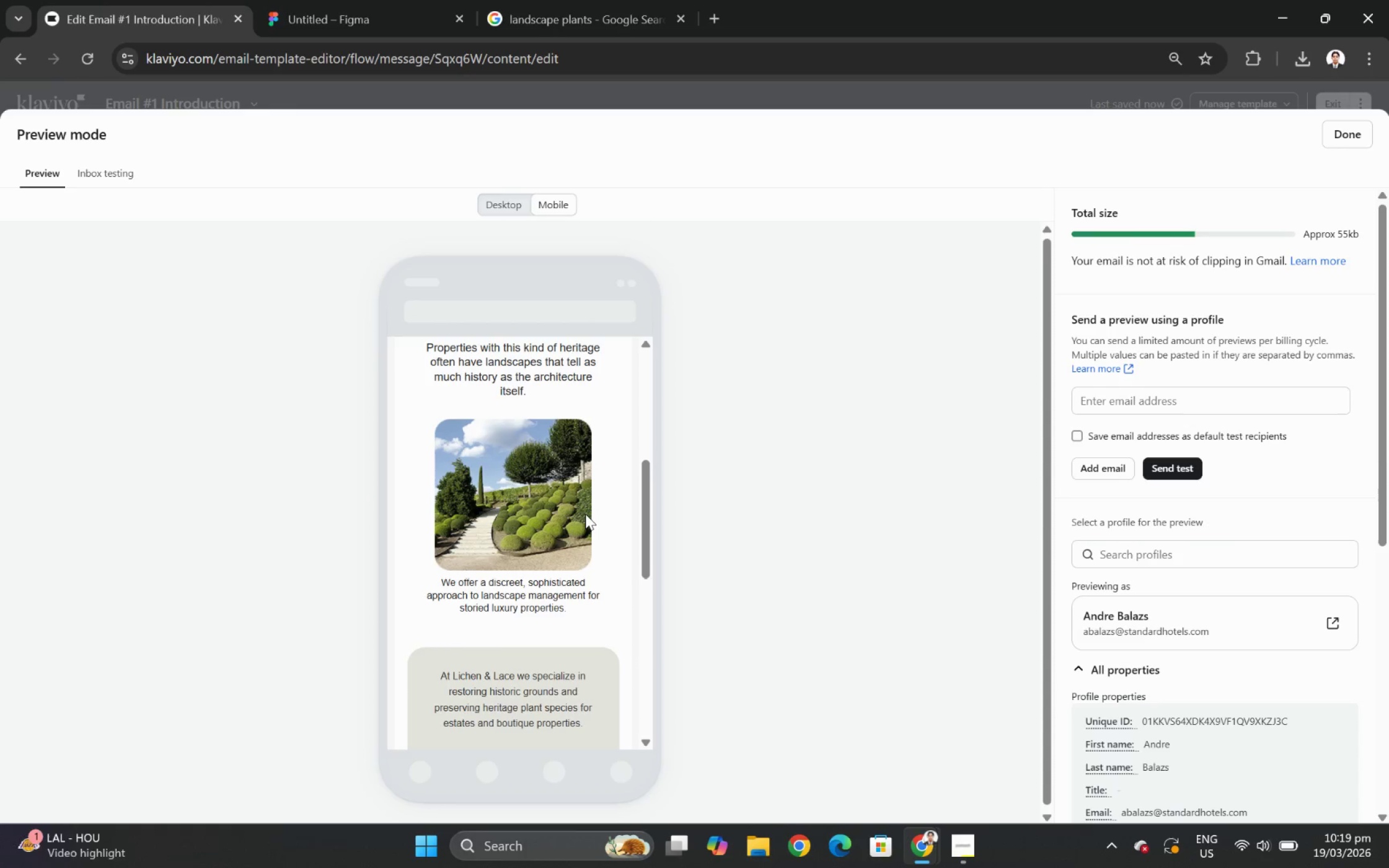 
scroll: coordinate [591, 519], scroll_direction: up, amount: 2.0
 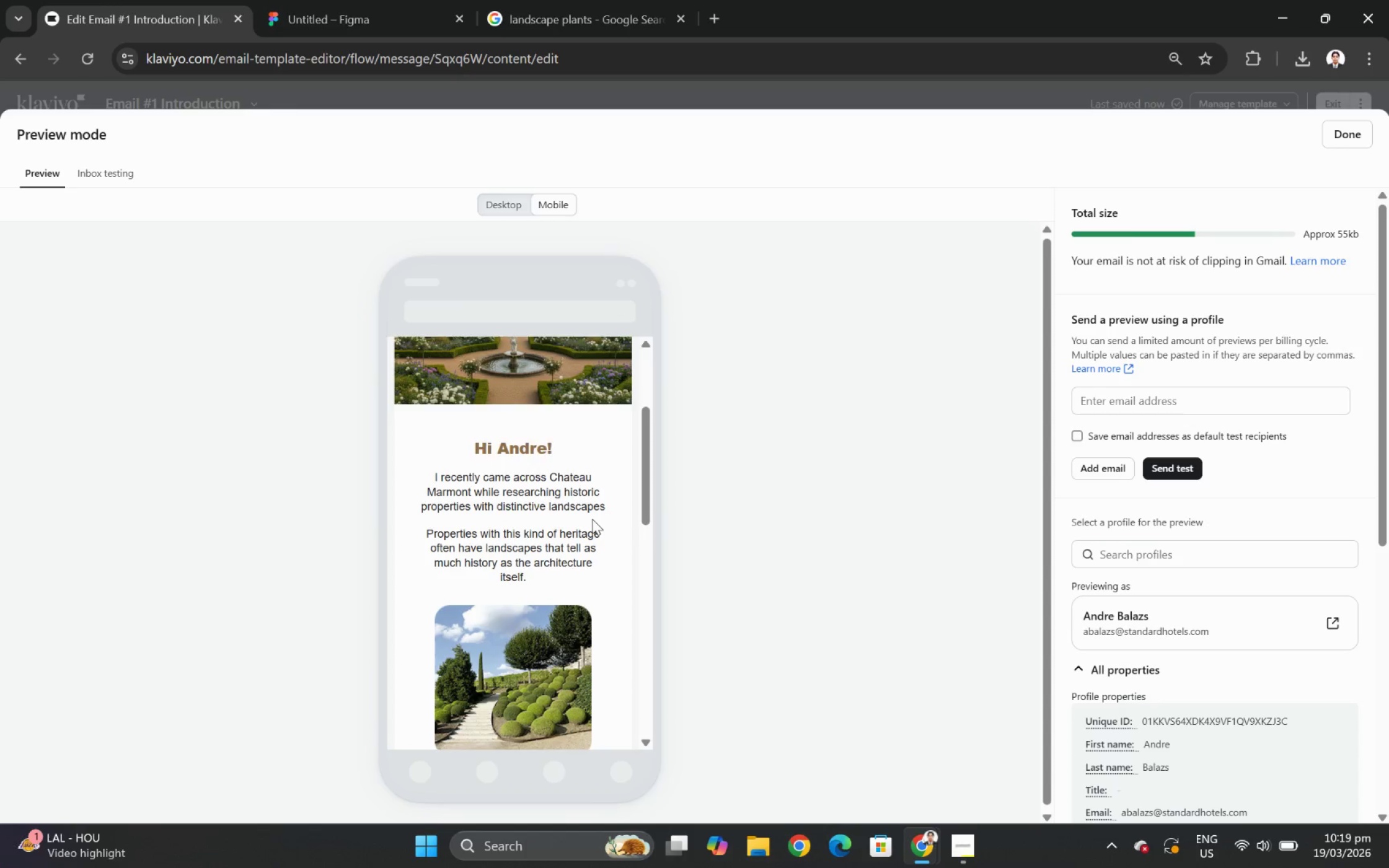 
scroll: coordinate [592, 519], scroll_direction: down, amount: 2.0
 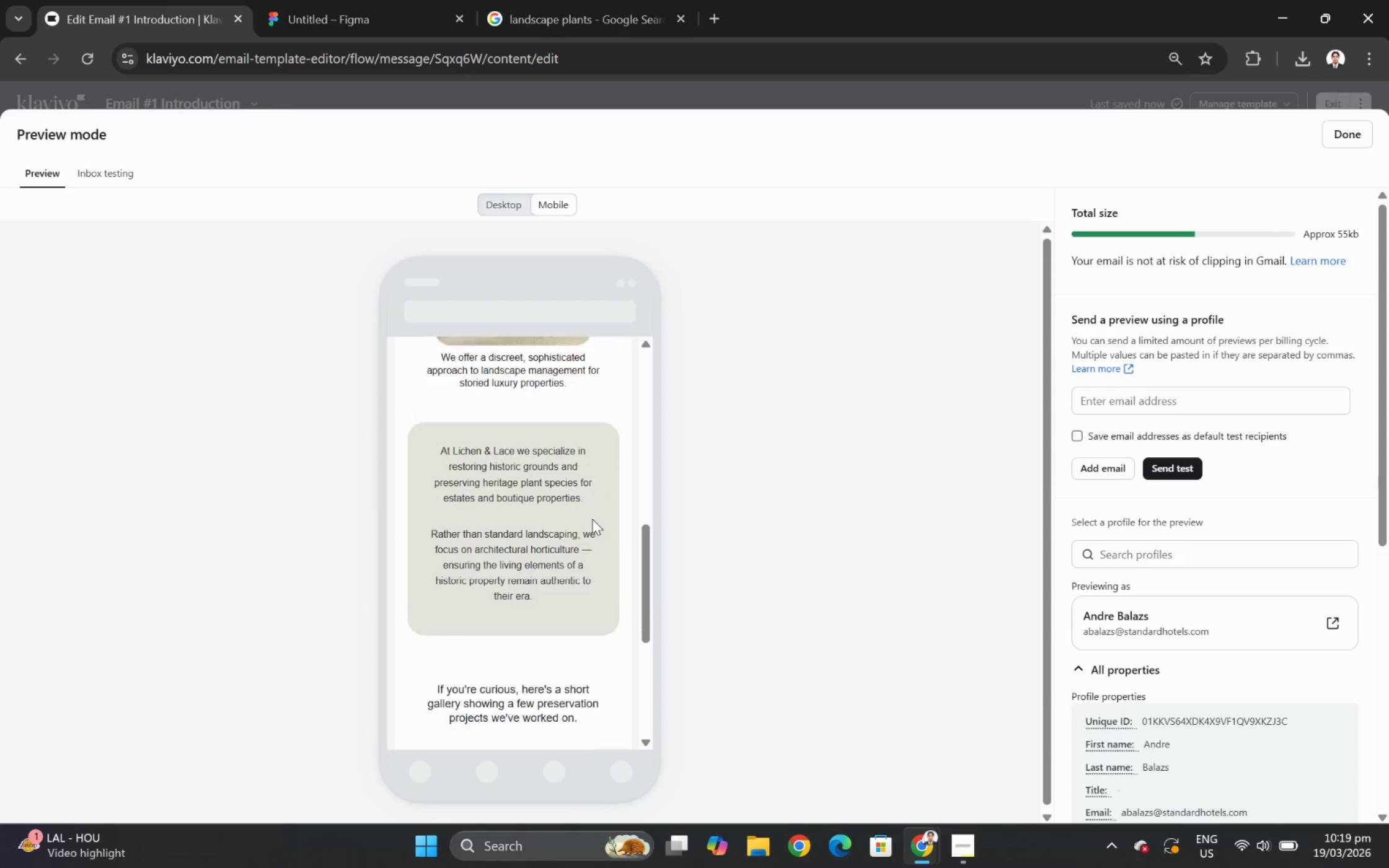 
scroll: coordinate [593, 519], scroll_direction: up, amount: 6.0
 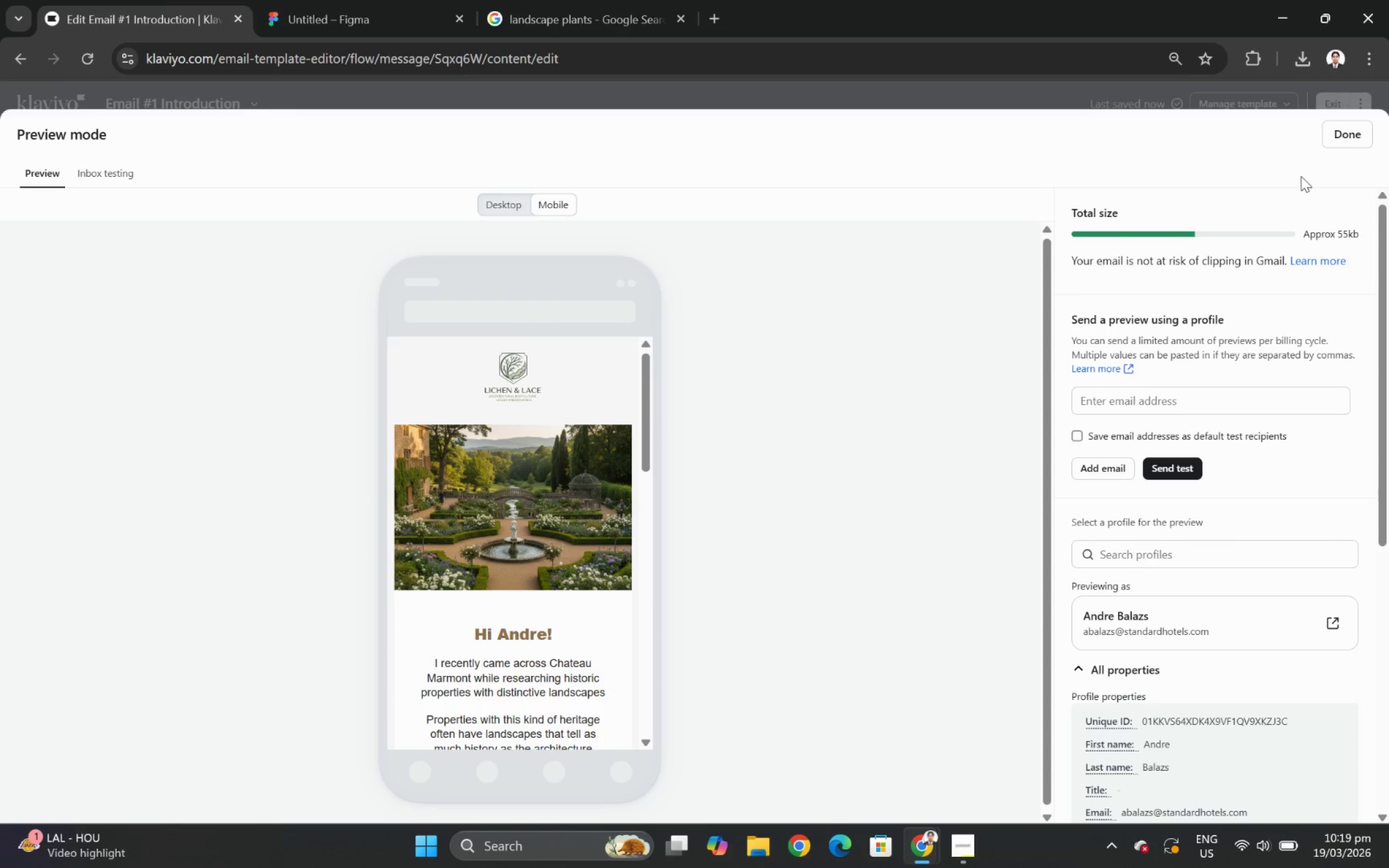 
left_click([1341, 141])
 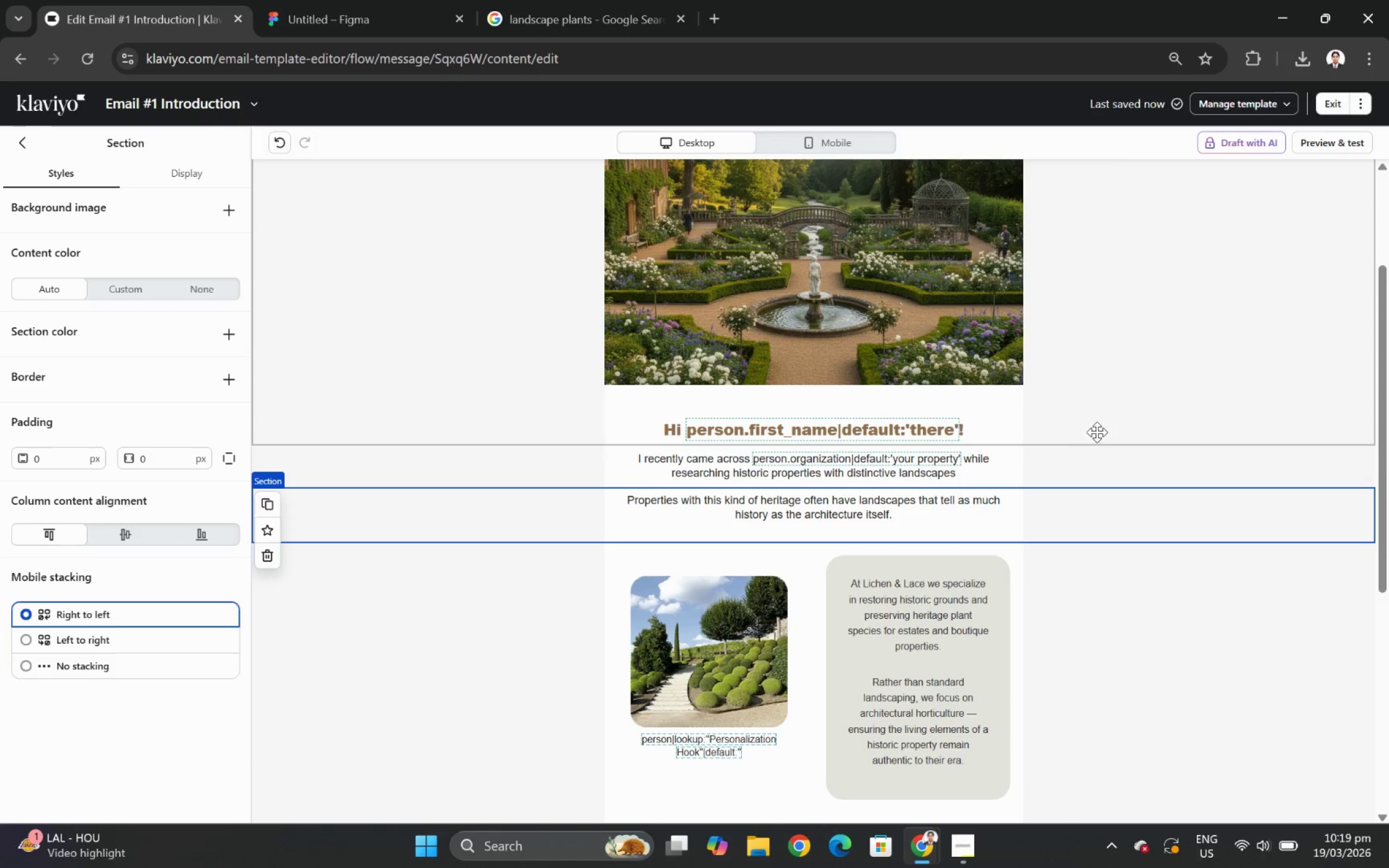 
scroll: coordinate [1189, 572], scroll_direction: down, amount: 2.0
 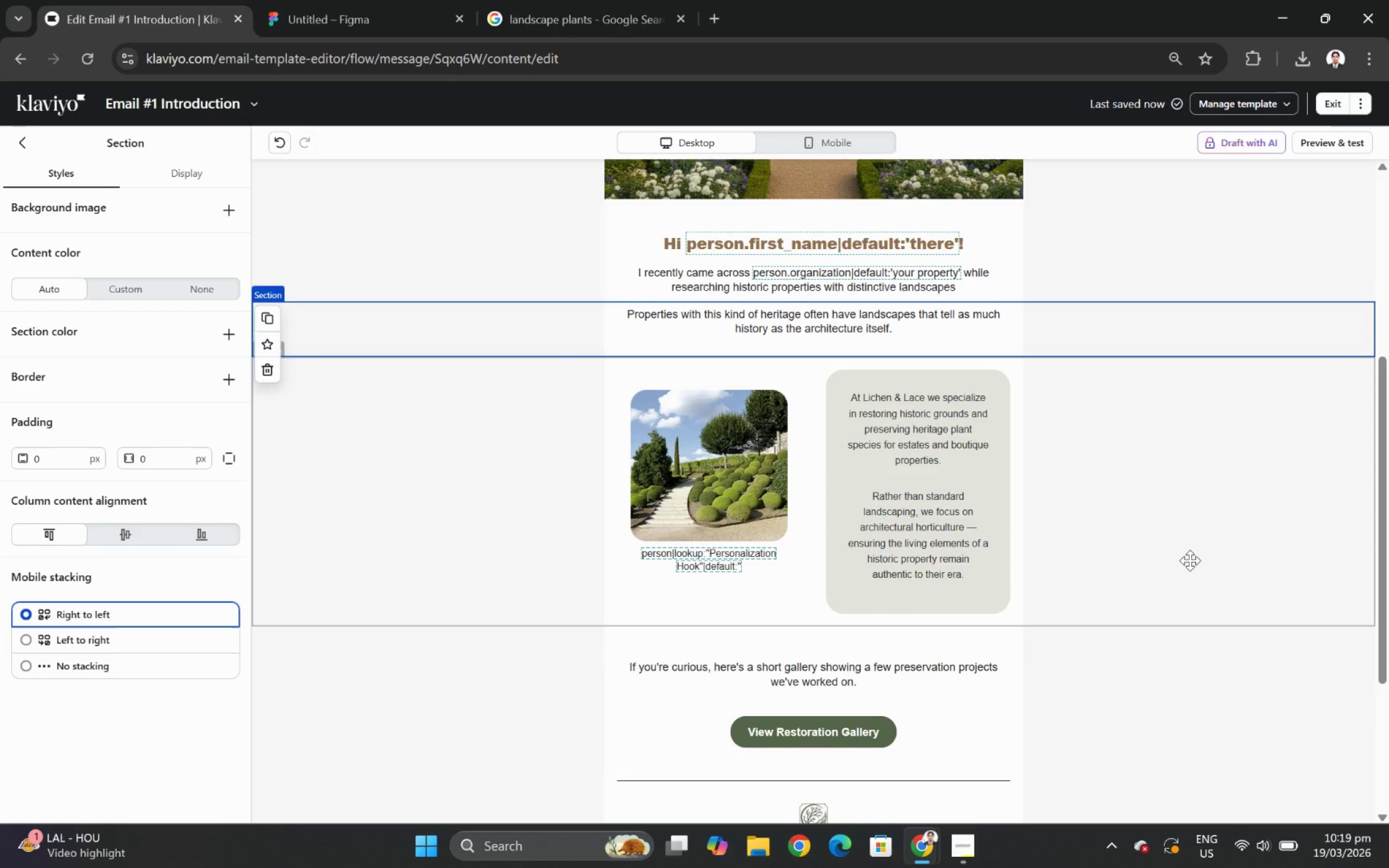 
wait(15.55)
 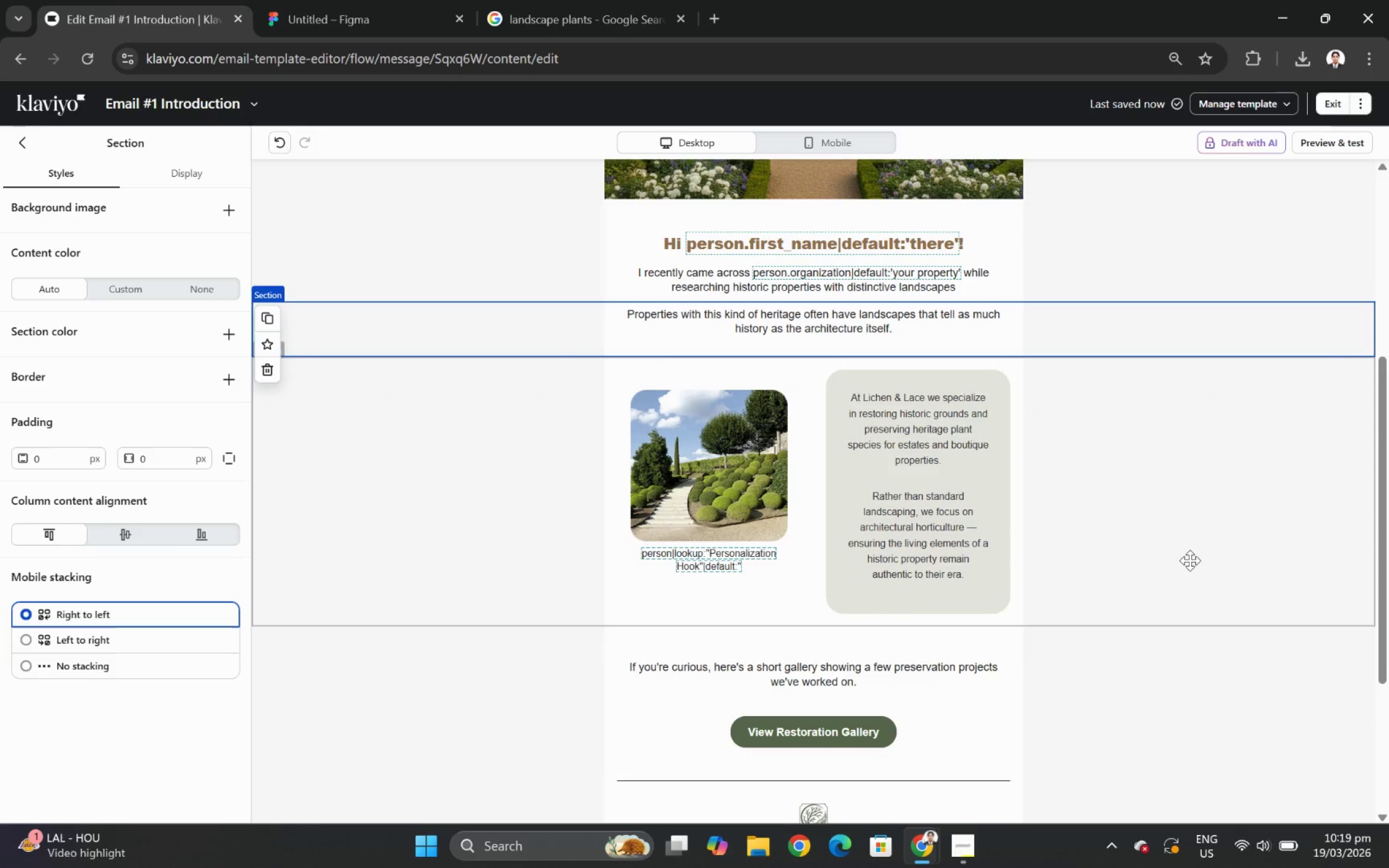 
scroll: coordinate [1160, 525], scroll_direction: down, amount: 1.0
 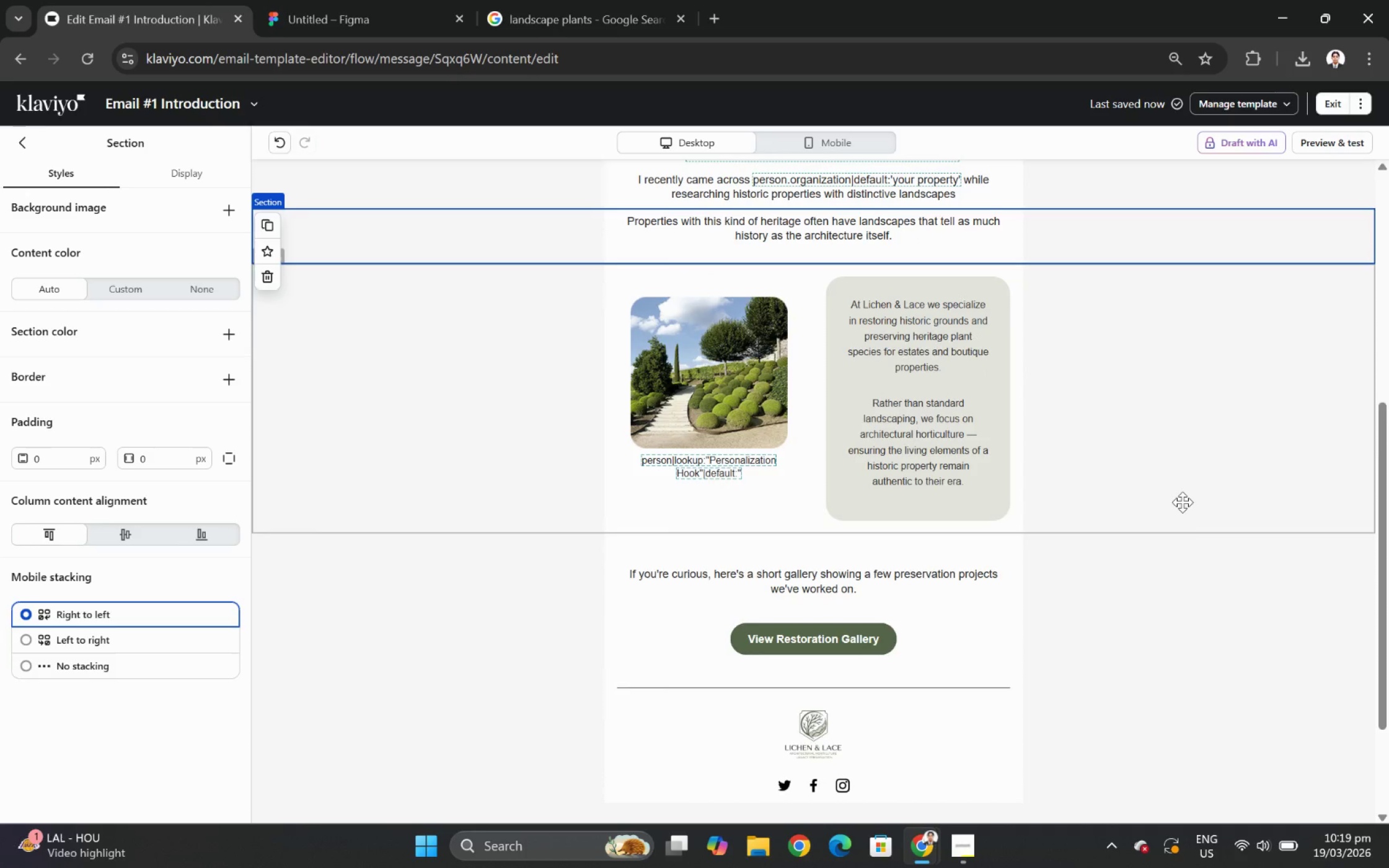 
scroll: coordinate [1183, 502], scroll_direction: up, amount: 1.0
 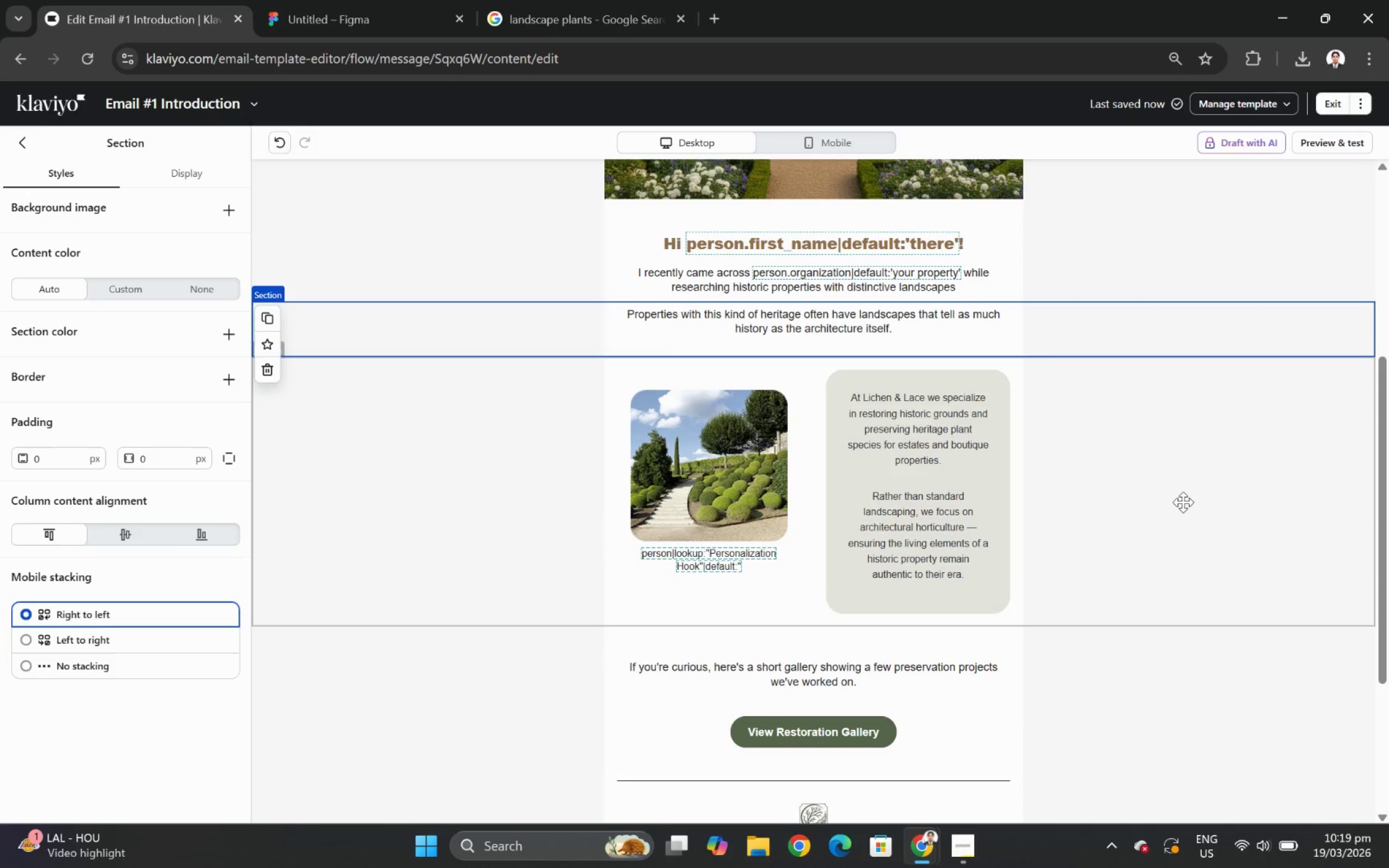 
scroll: coordinate [1183, 502], scroll_direction: down, amount: 2.0
 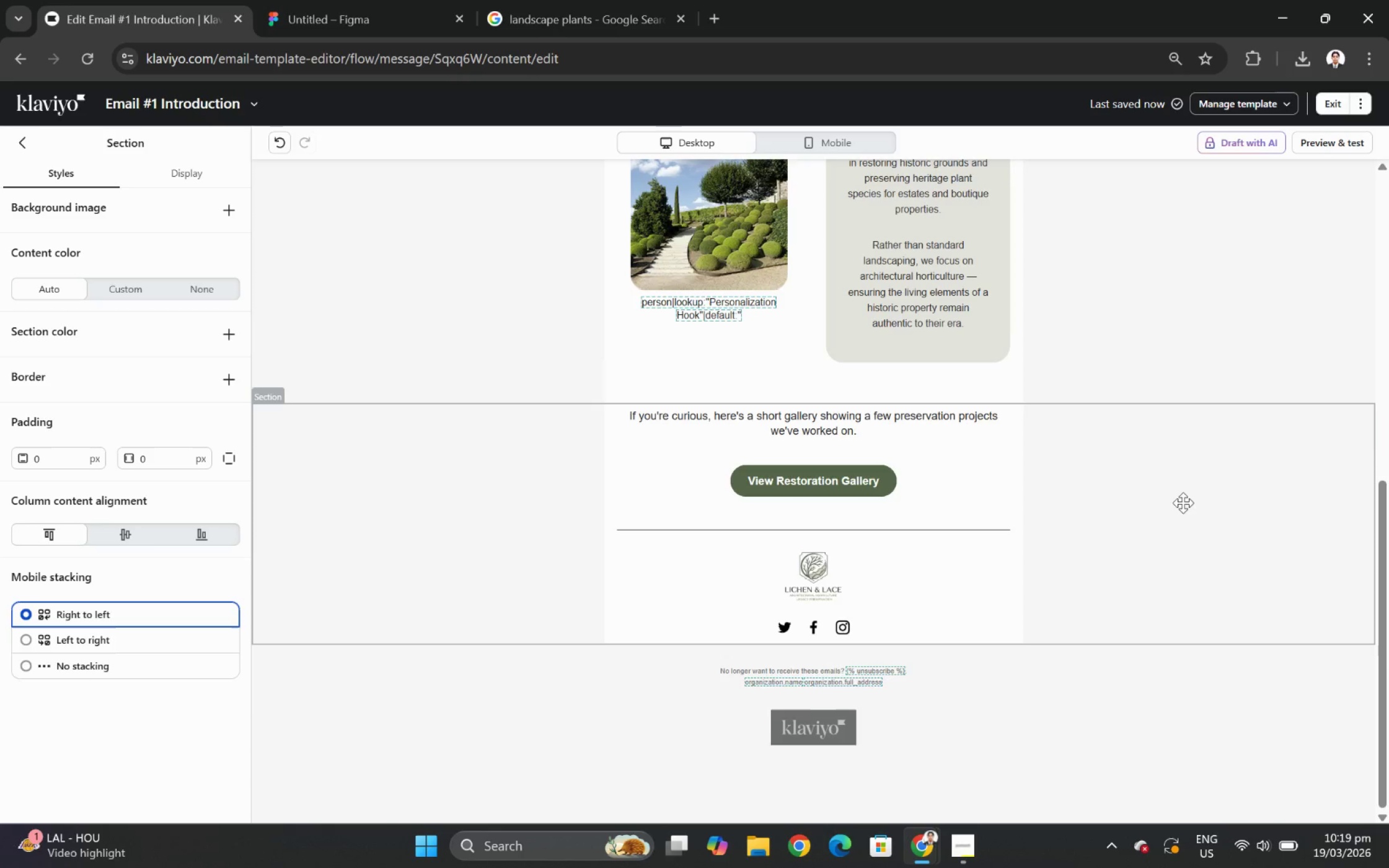 
scroll: coordinate [1183, 502], scroll_direction: up, amount: 3.0
 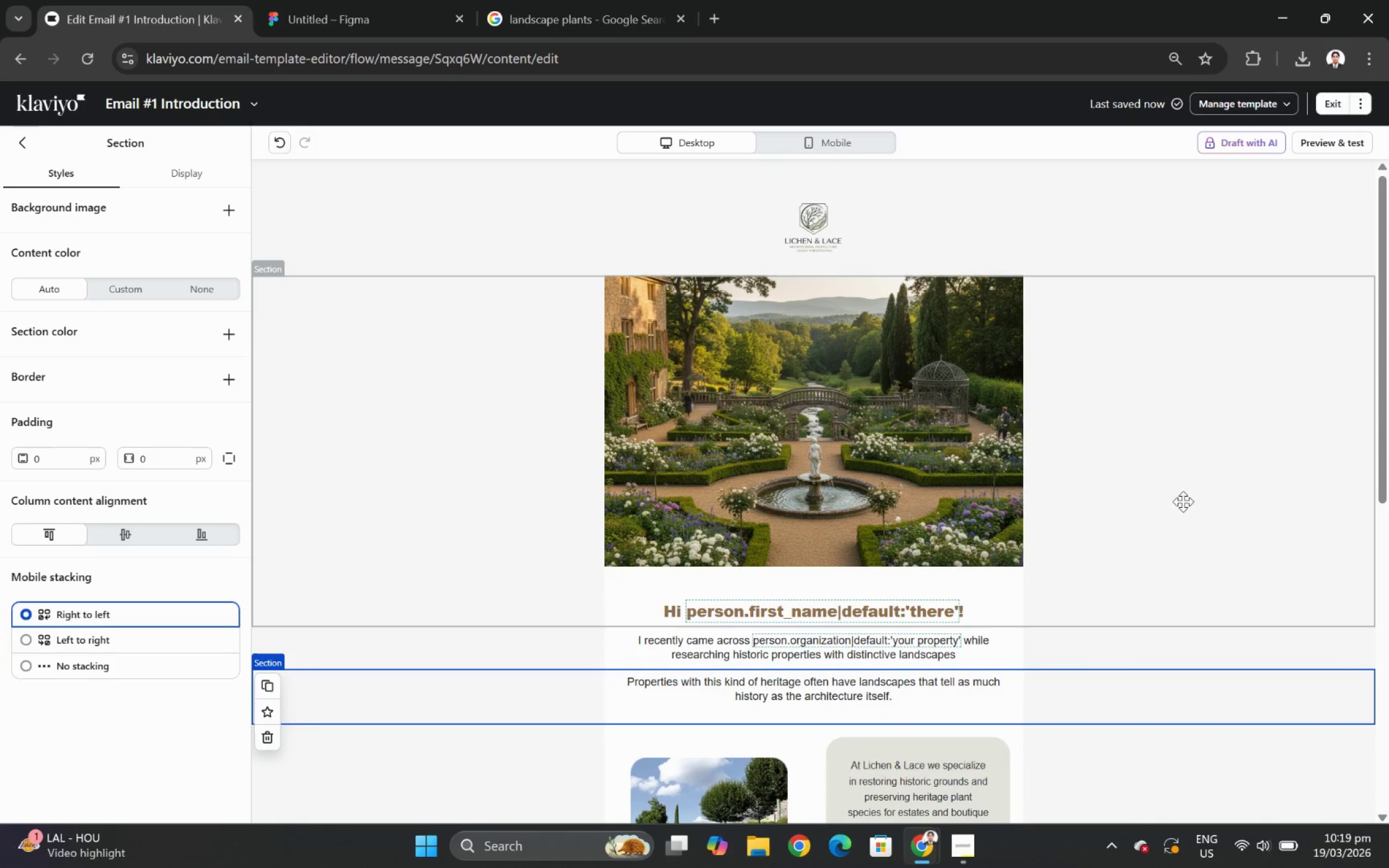 
scroll: coordinate [1231, 597], scroll_direction: down, amount: 8.0
 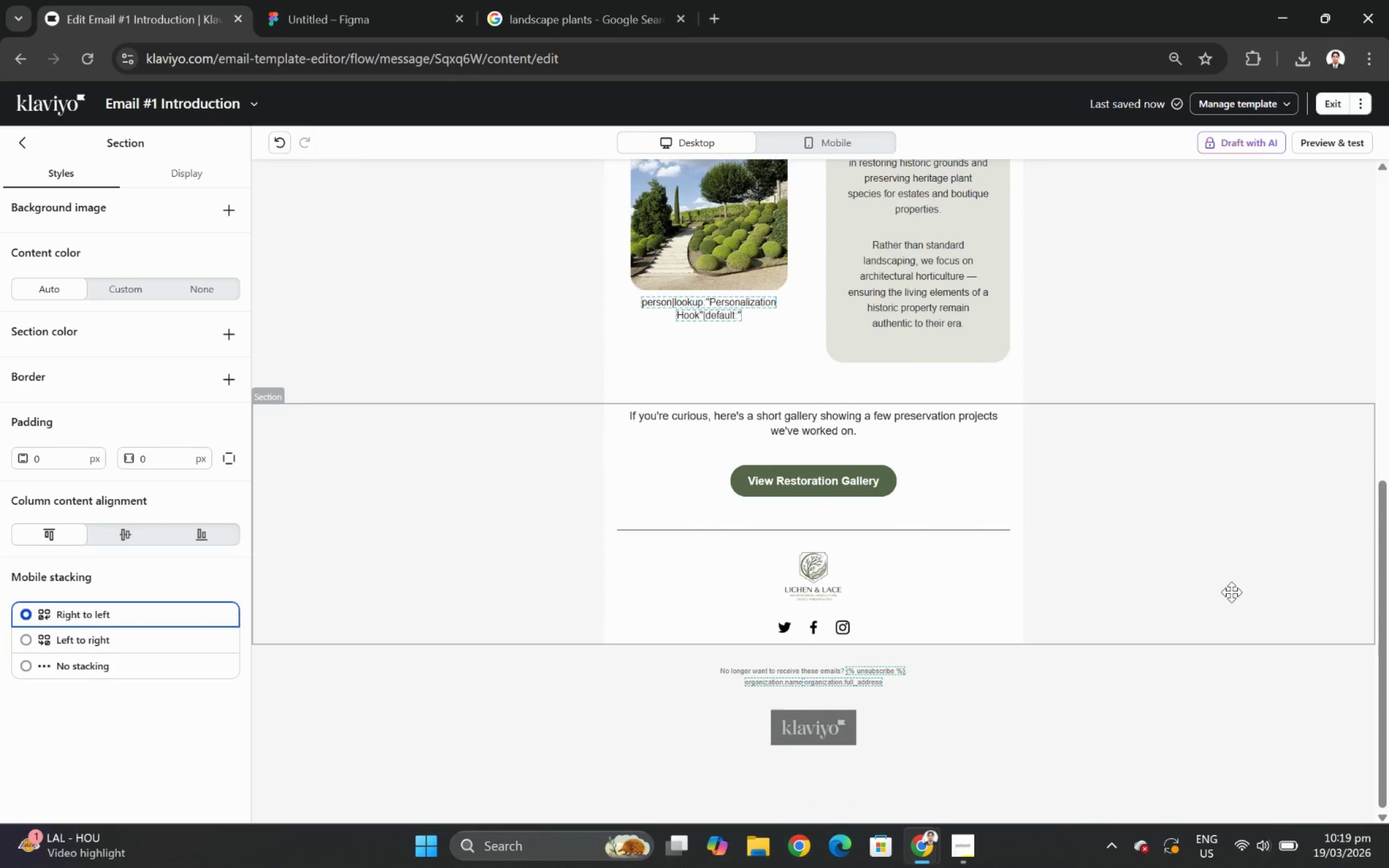 
scroll: coordinate [1231, 592], scroll_direction: up, amount: 4.0
 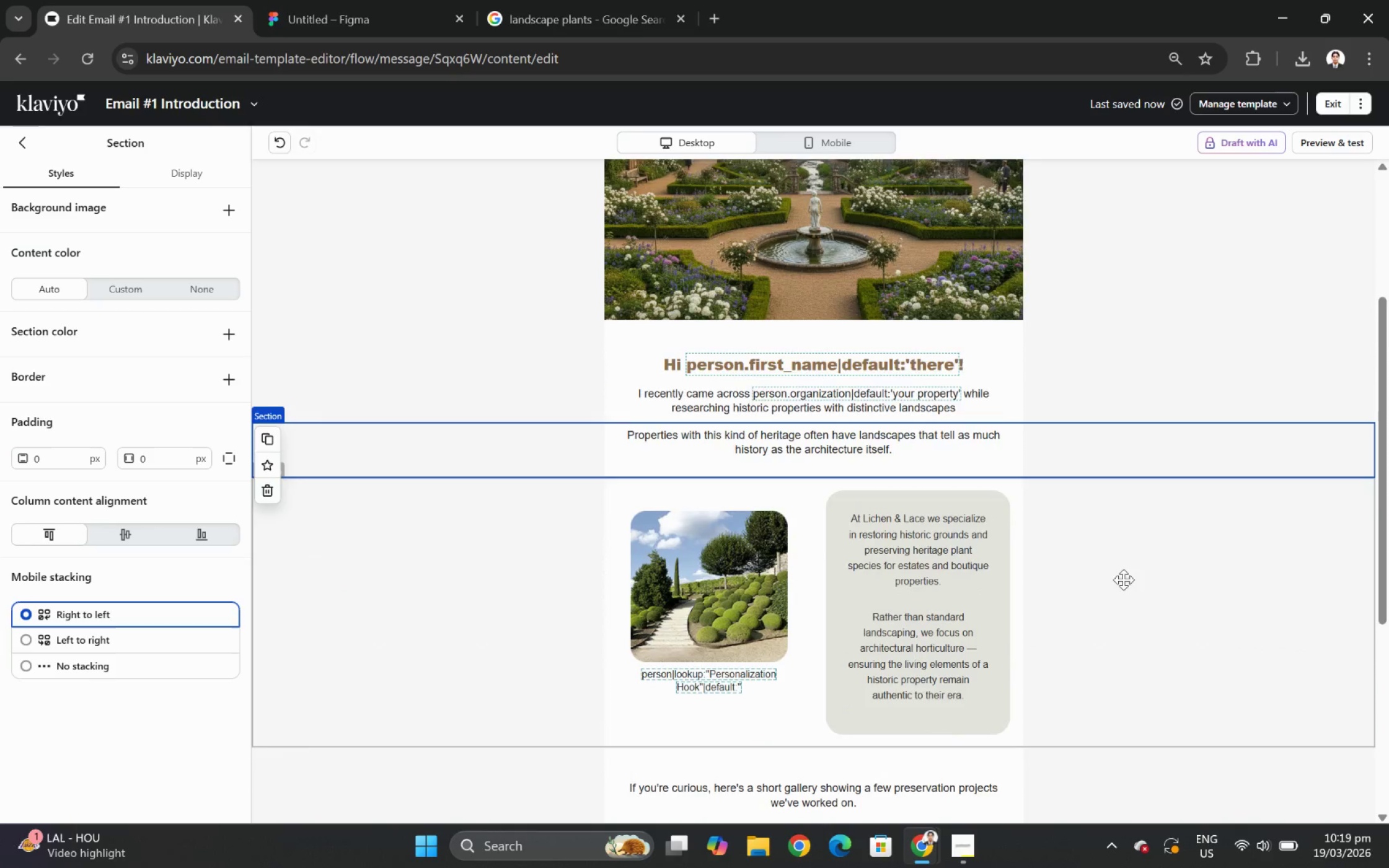 
scroll: coordinate [1119, 576], scroll_direction: down, amount: 3.0
 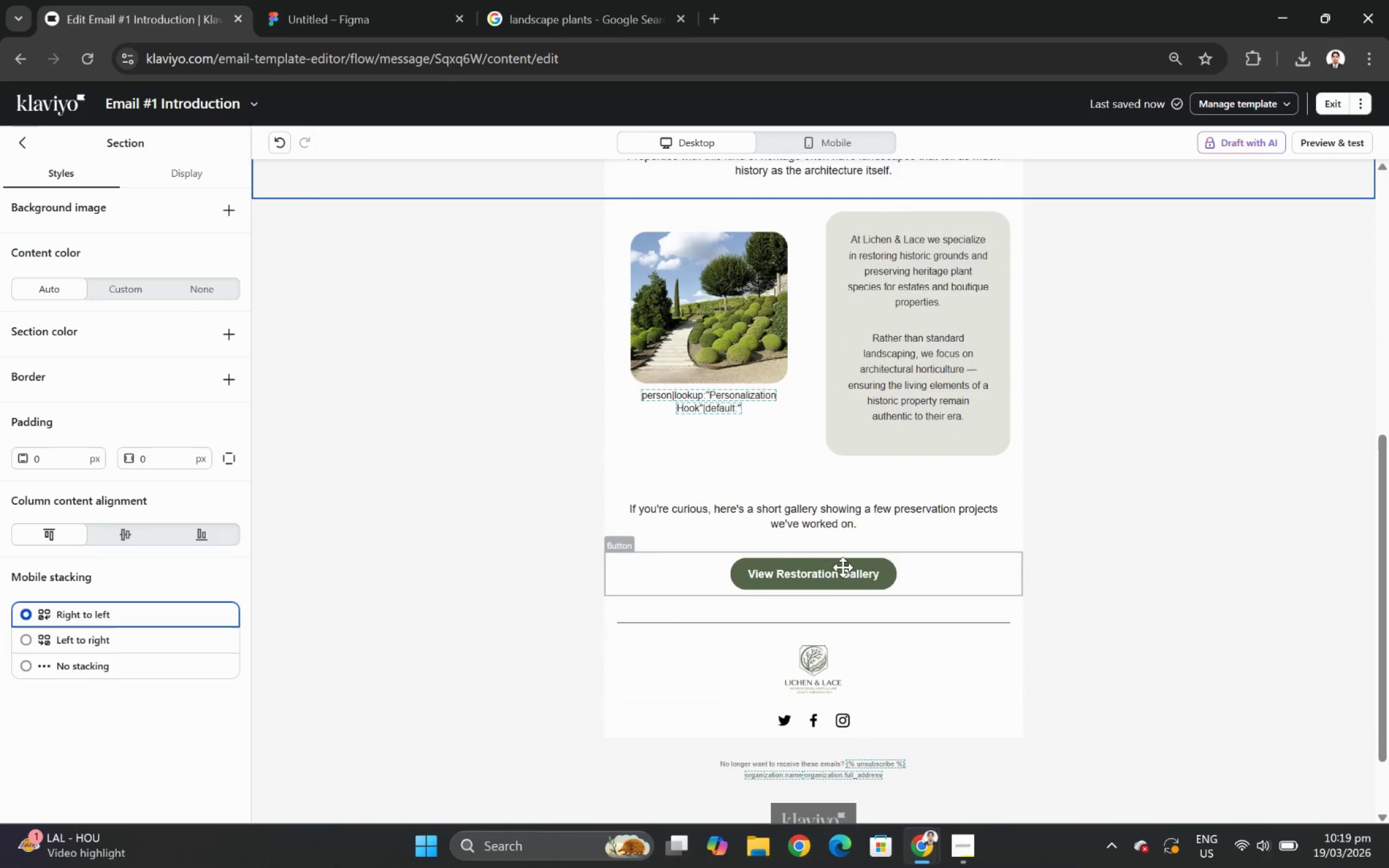 
left_click([842, 566])
 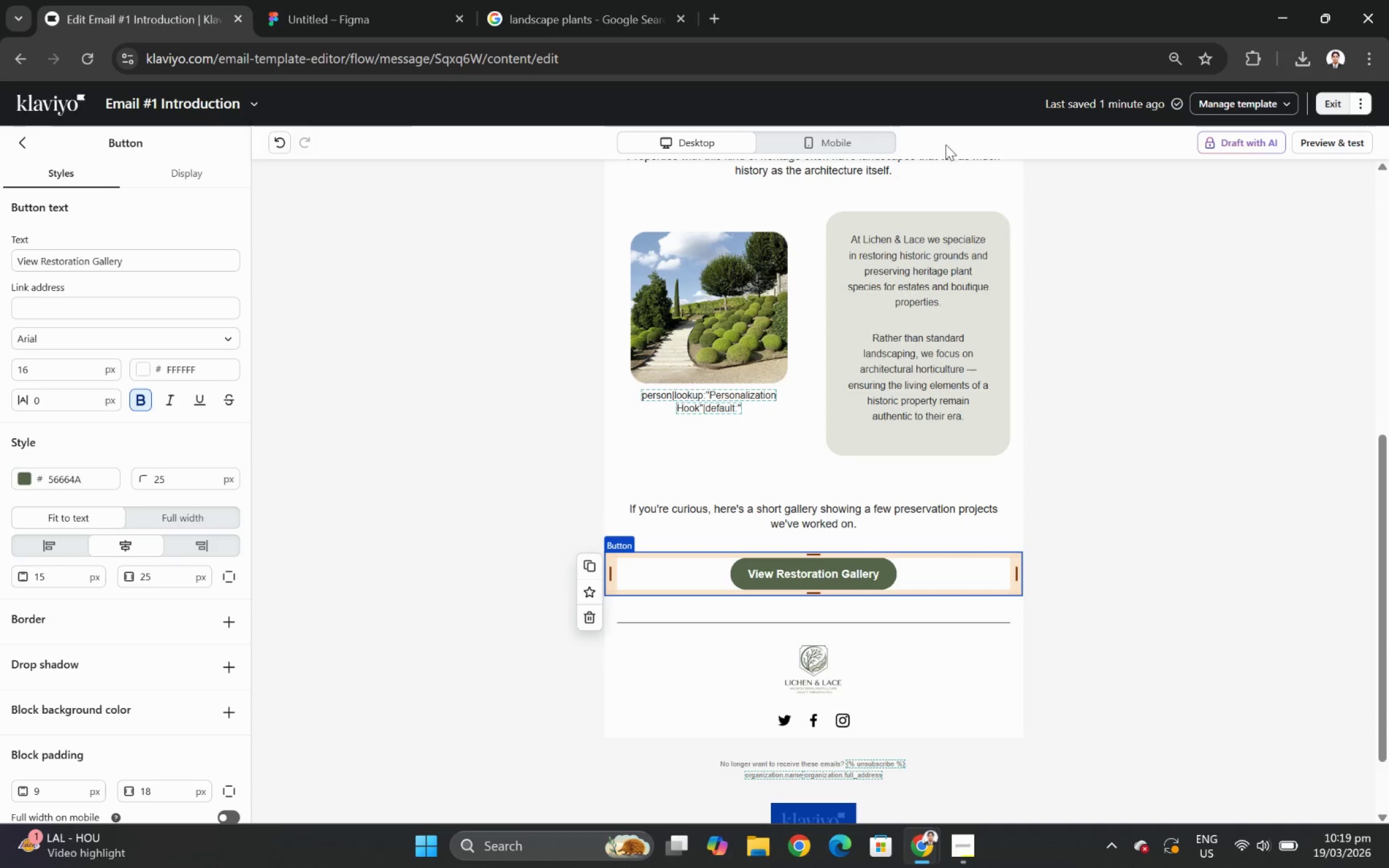 
left_click([252, 99])
 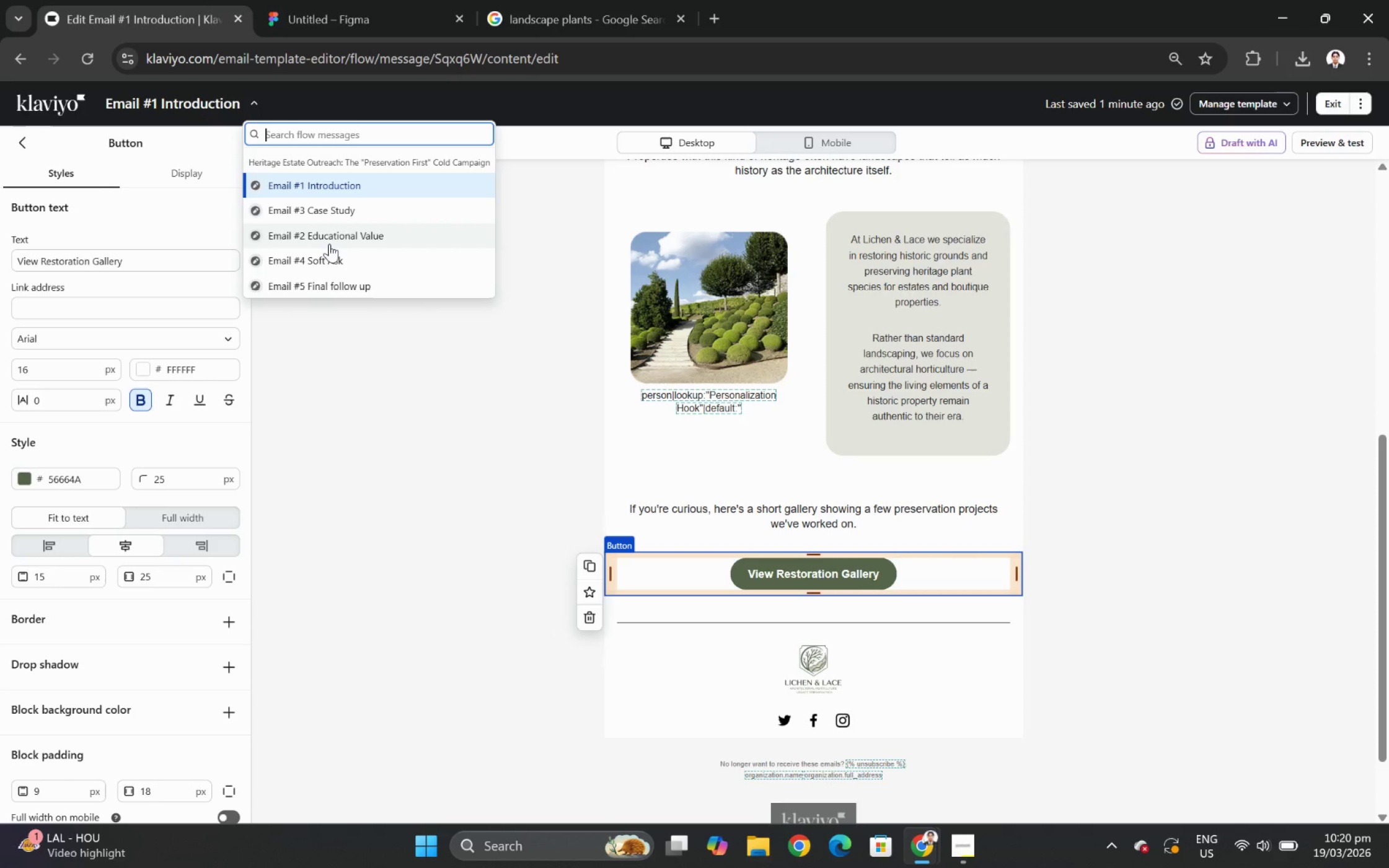 
left_click([329, 242])
 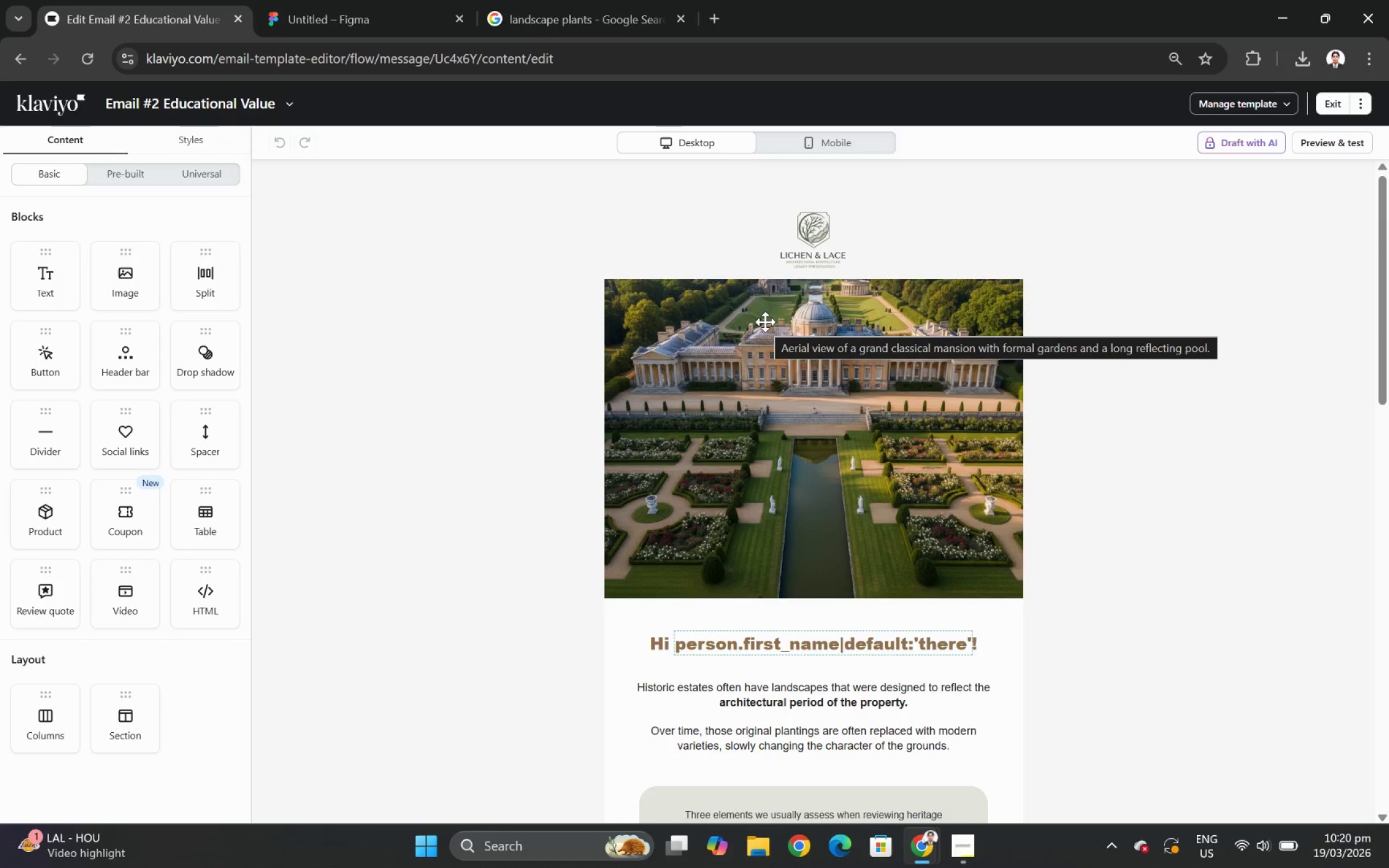 
wait(34.25)
 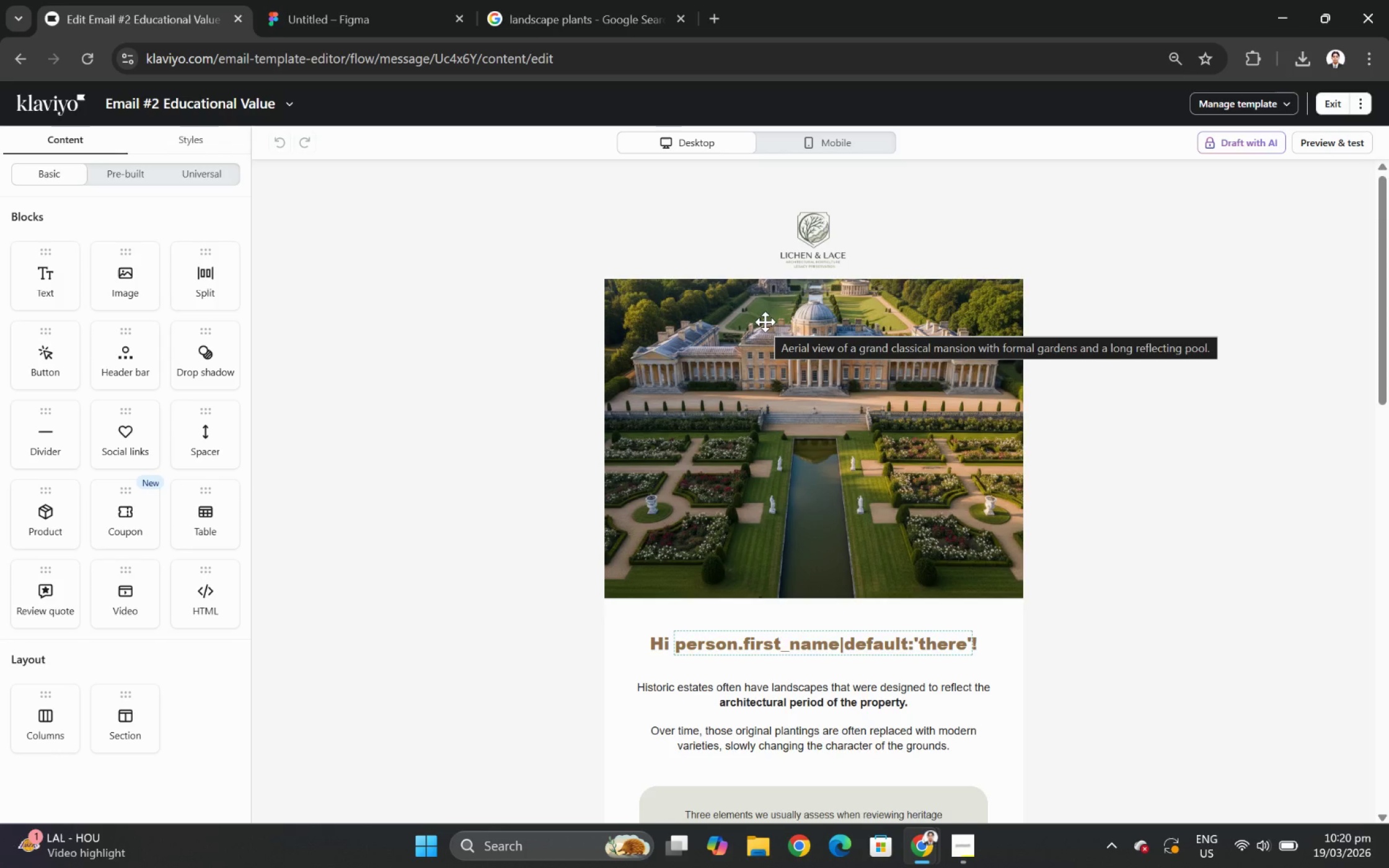 
left_click([914, 475])
 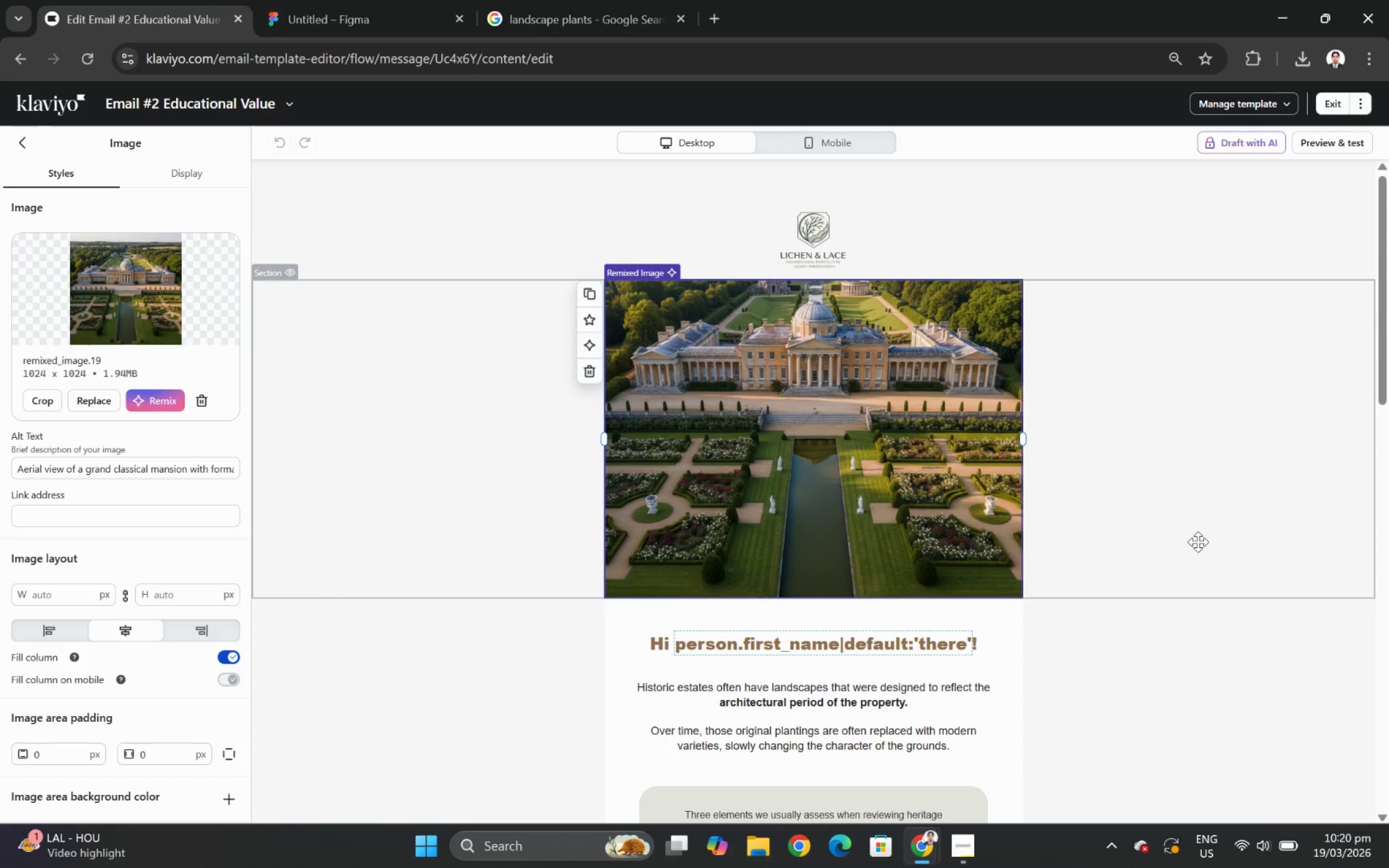 
scroll: coordinate [1124, 582], scroll_direction: down, amount: 2.0
 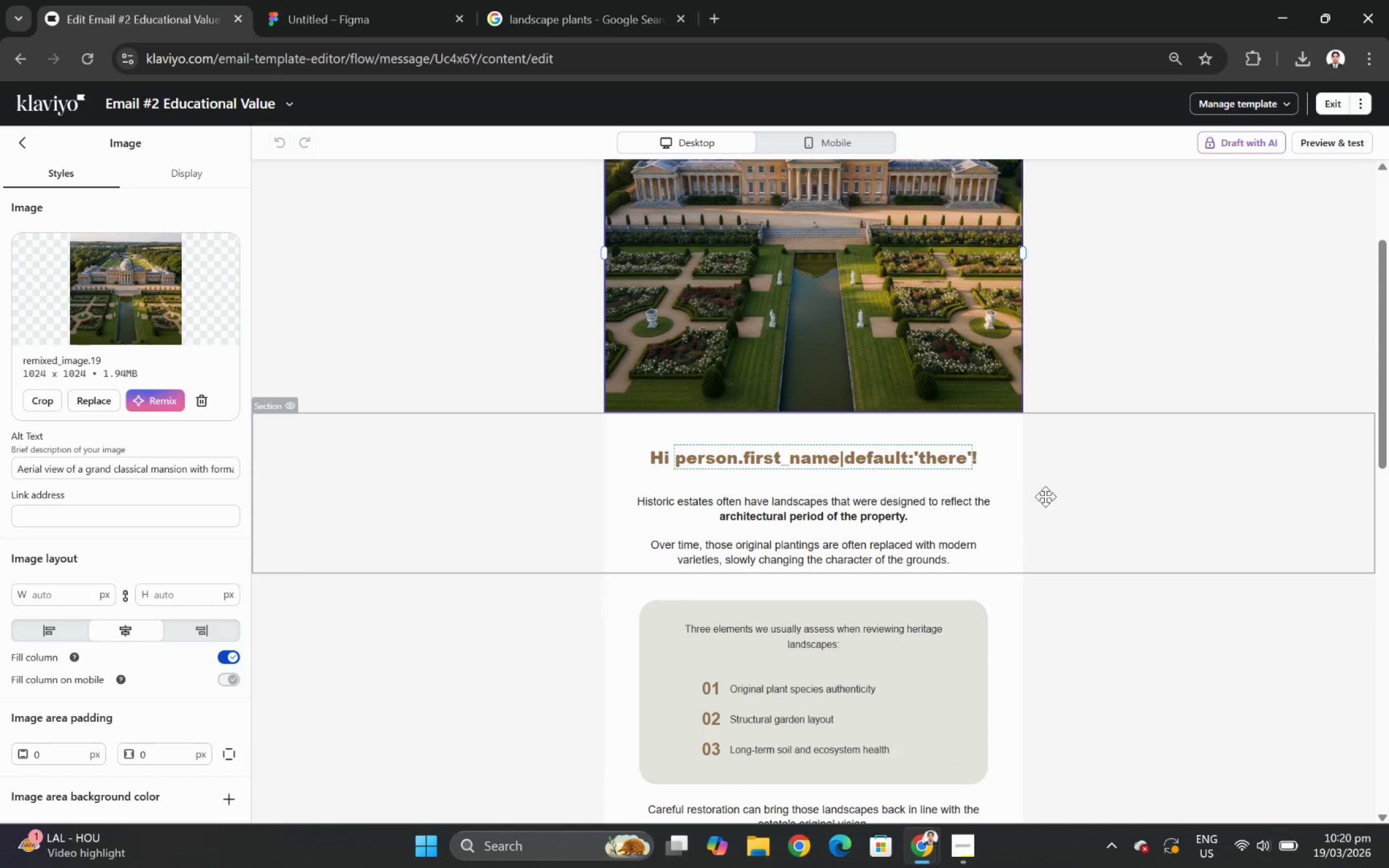 
left_click([1046, 495])
 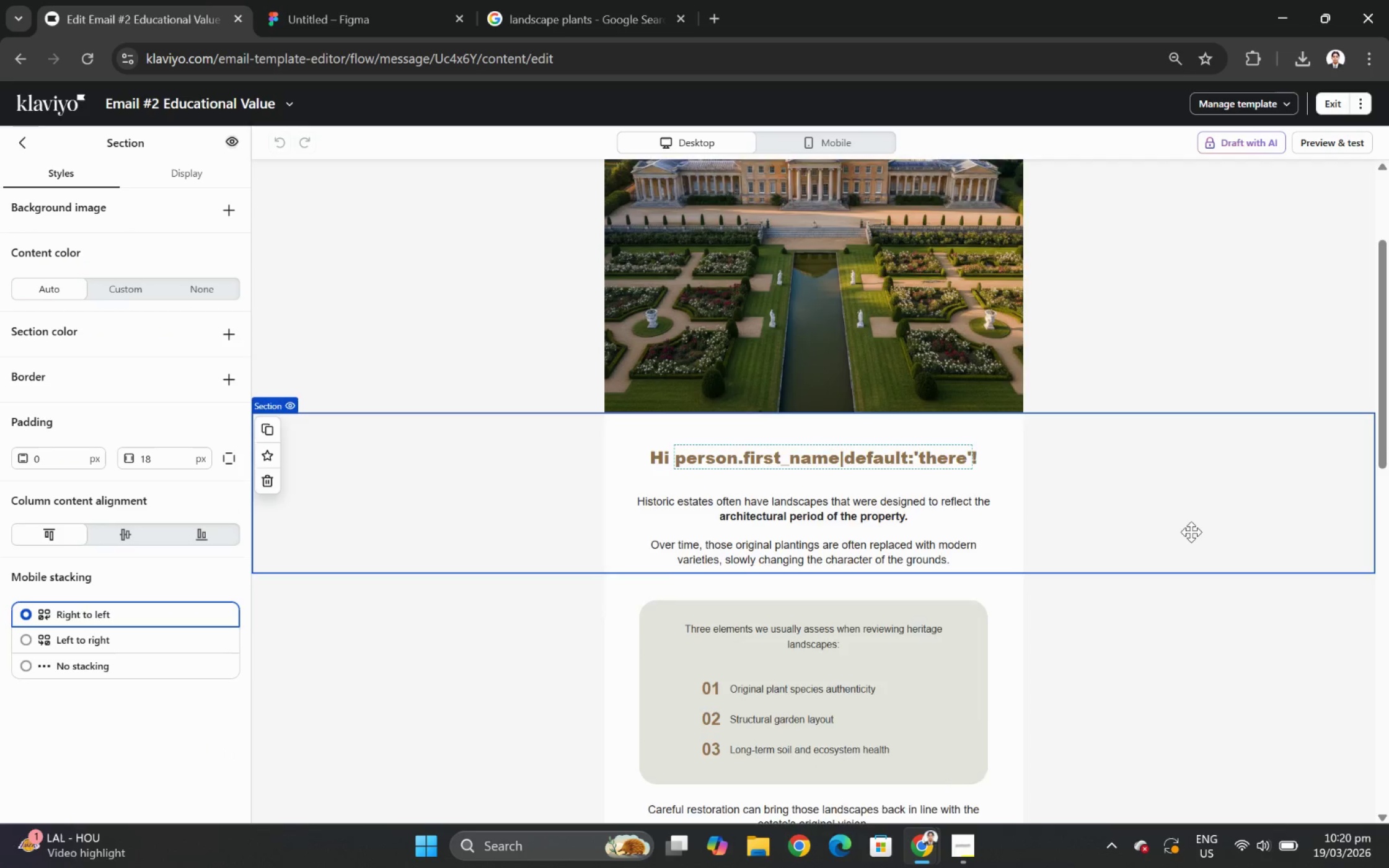 
left_click([1096, 530])
 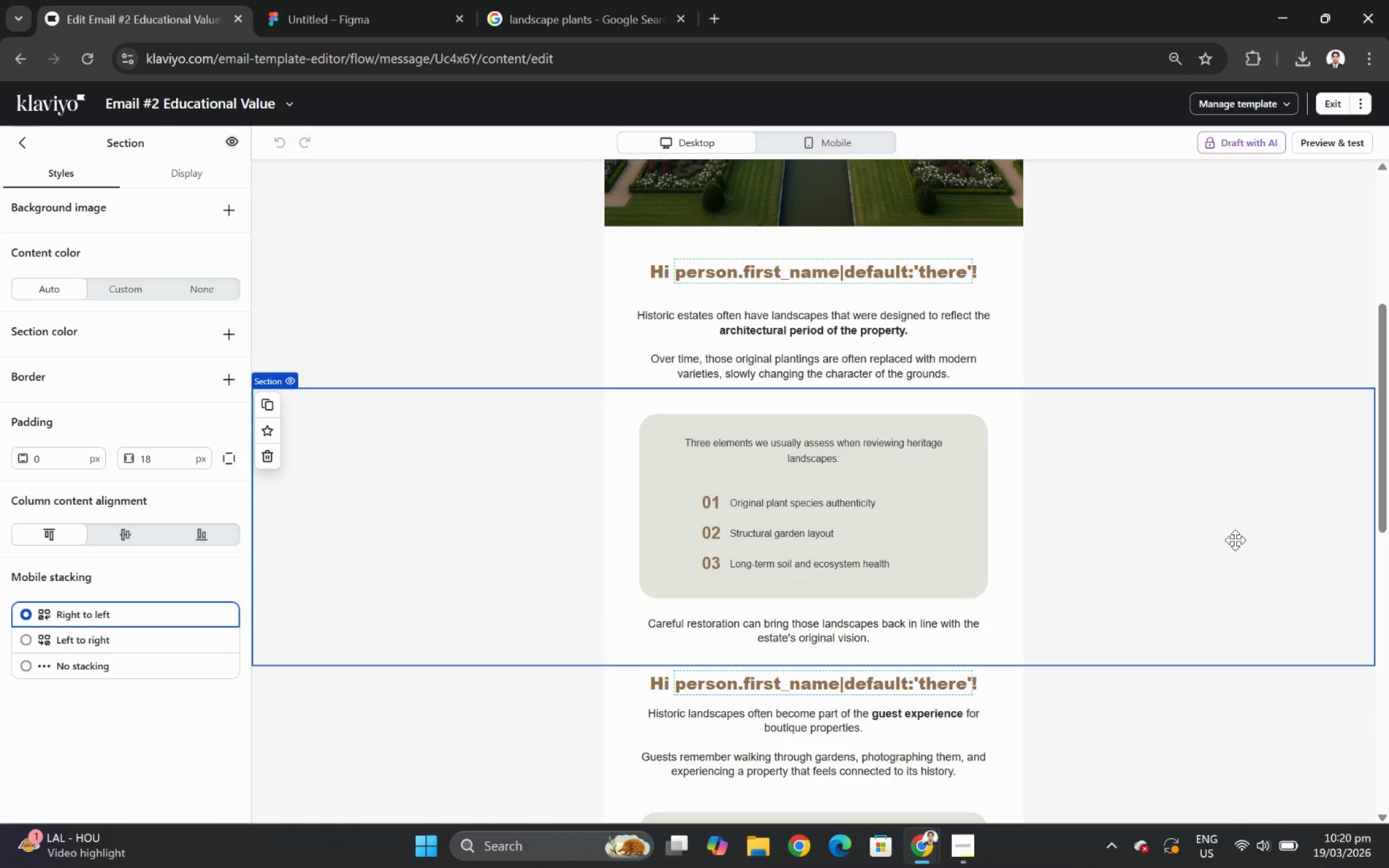 
scroll: coordinate [1235, 540], scroll_direction: down, amount: 4.0
 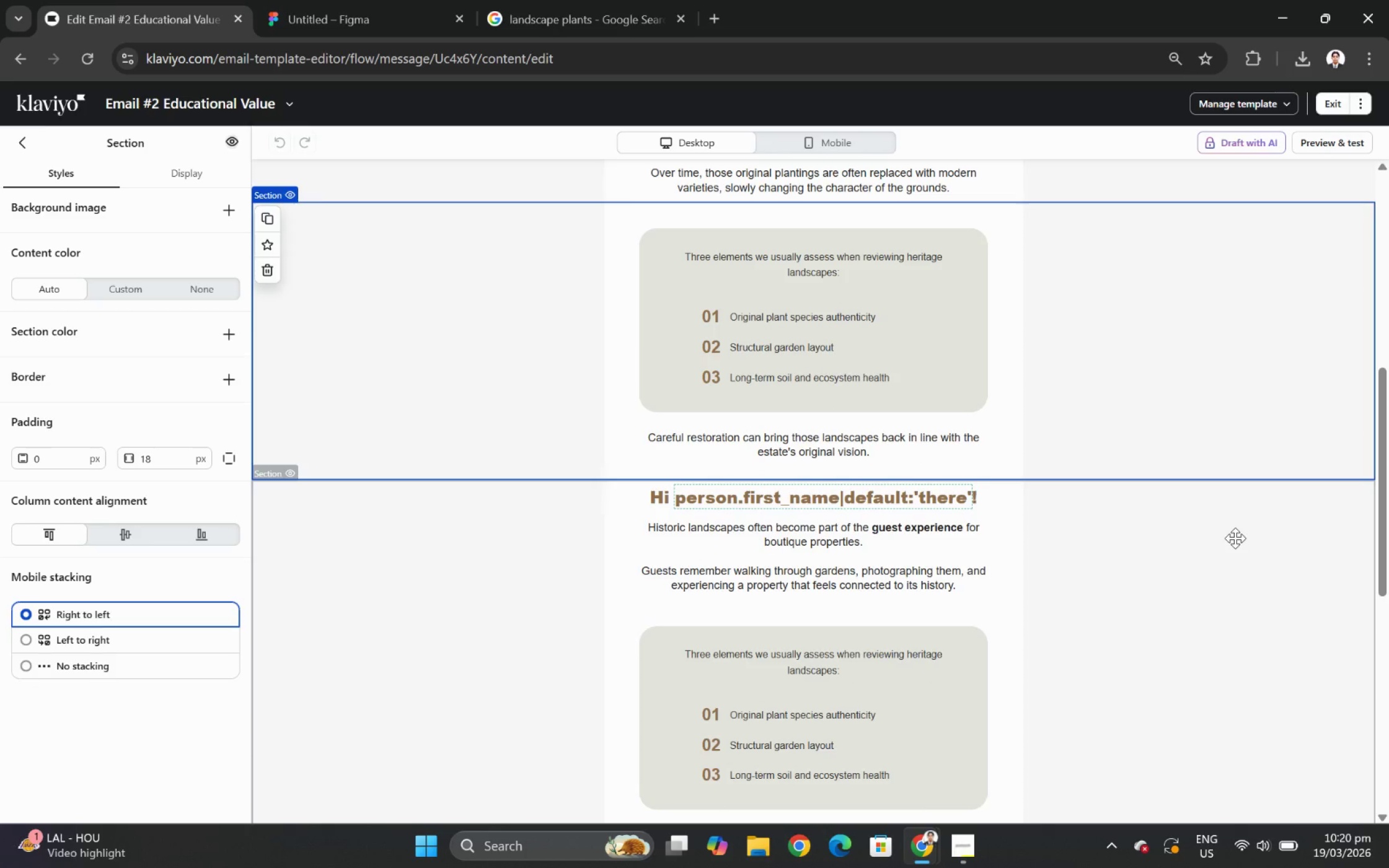 
scroll: coordinate [1224, 532], scroll_direction: up, amount: 8.0
 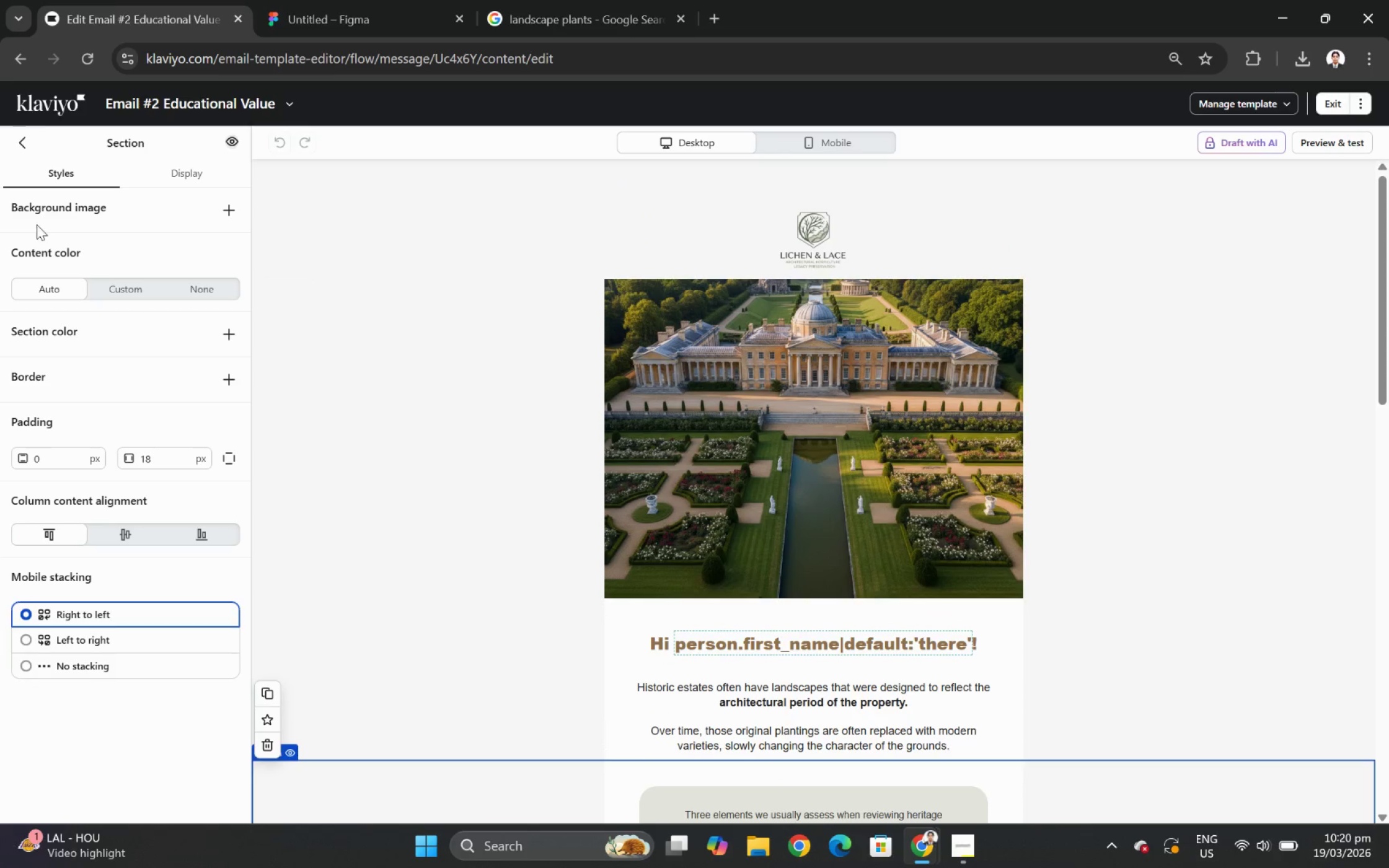 
left_click([26, 149])
 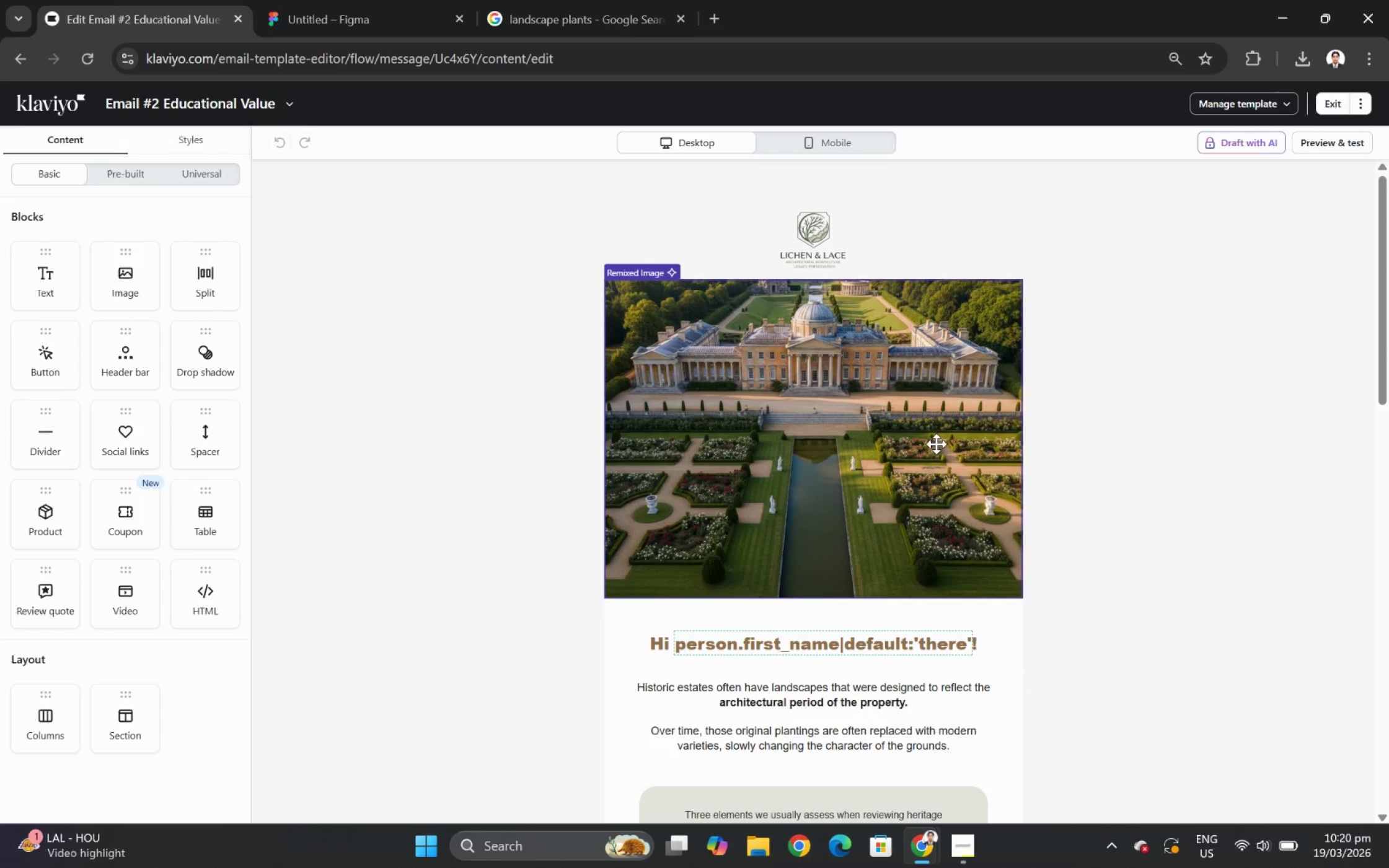 
scroll: coordinate [1070, 404], scroll_direction: down, amount: 9.0
 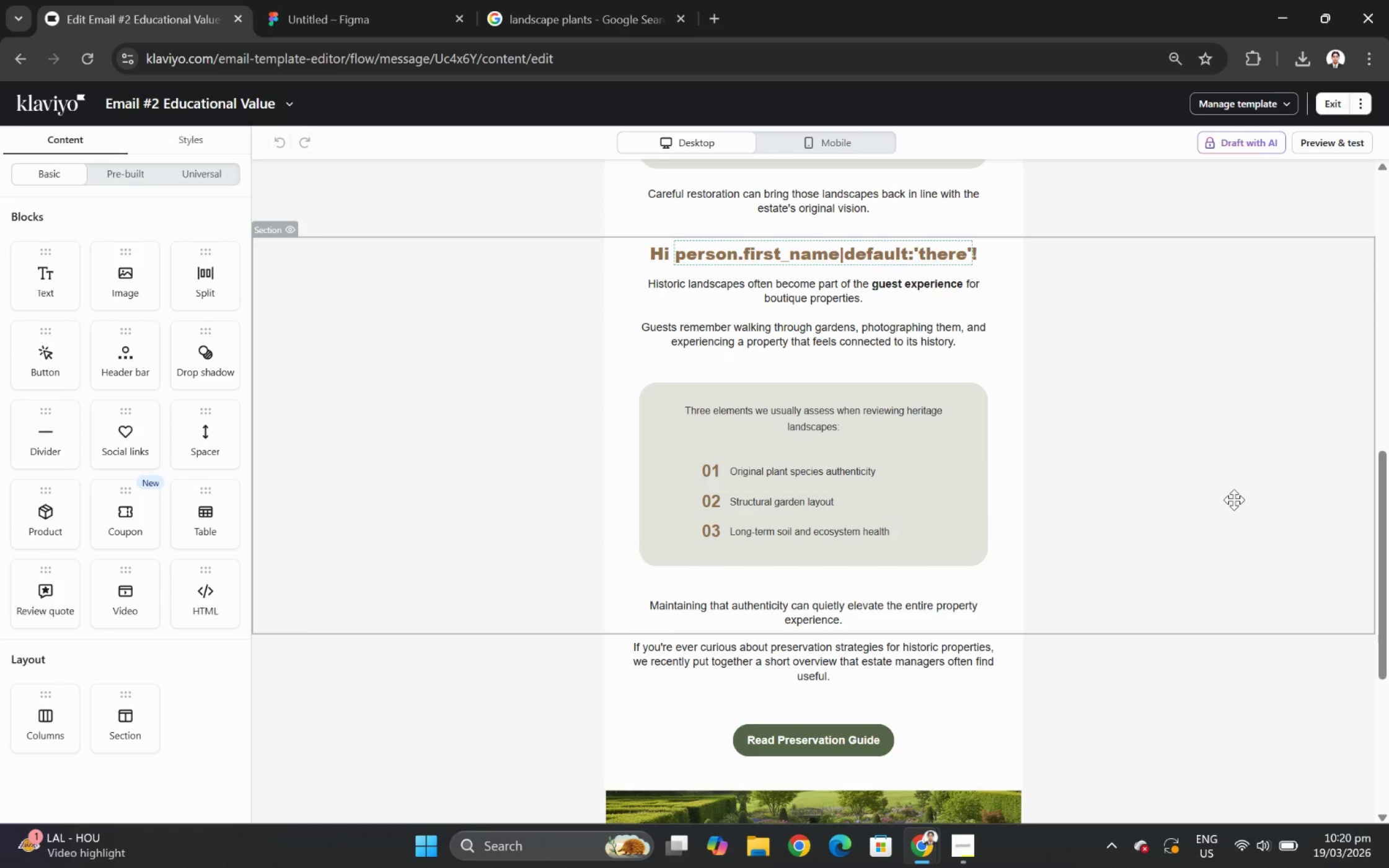 
scroll: coordinate [1233, 499], scroll_direction: up, amount: 1.0
 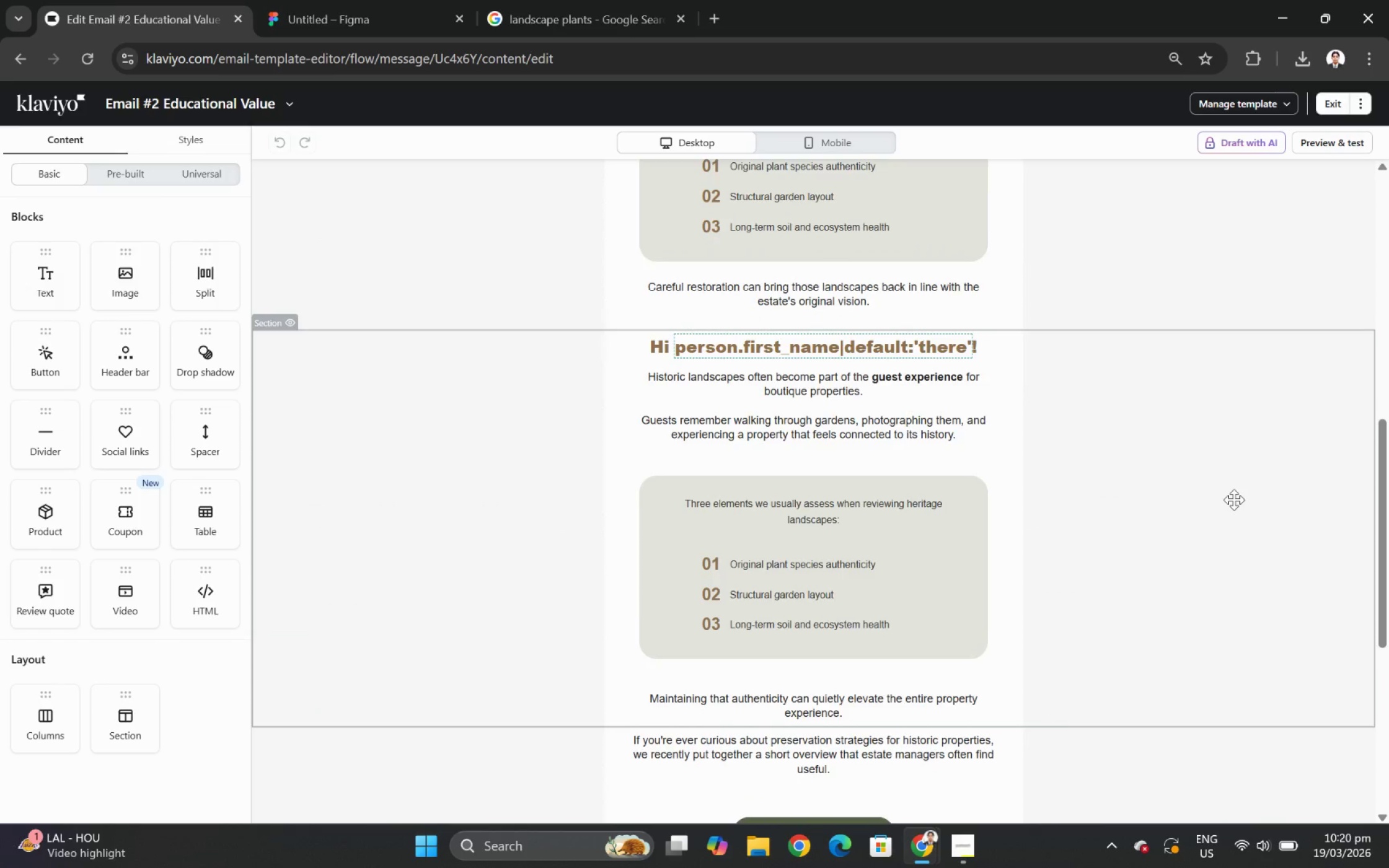 
scroll: coordinate [1233, 499], scroll_direction: down, amount: 1.0
 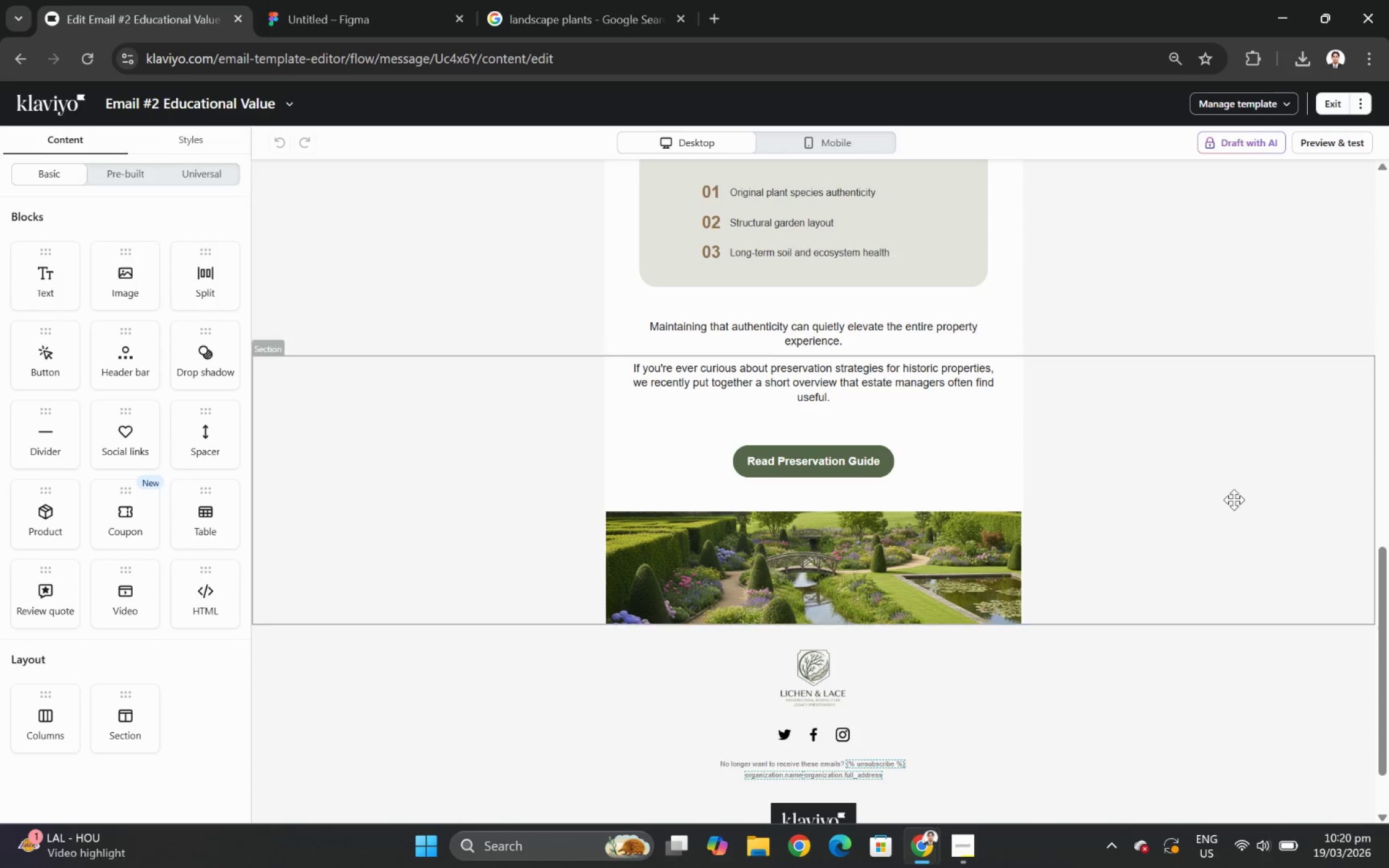 
scroll: coordinate [1217, 268], scroll_direction: up, amount: 12.0
 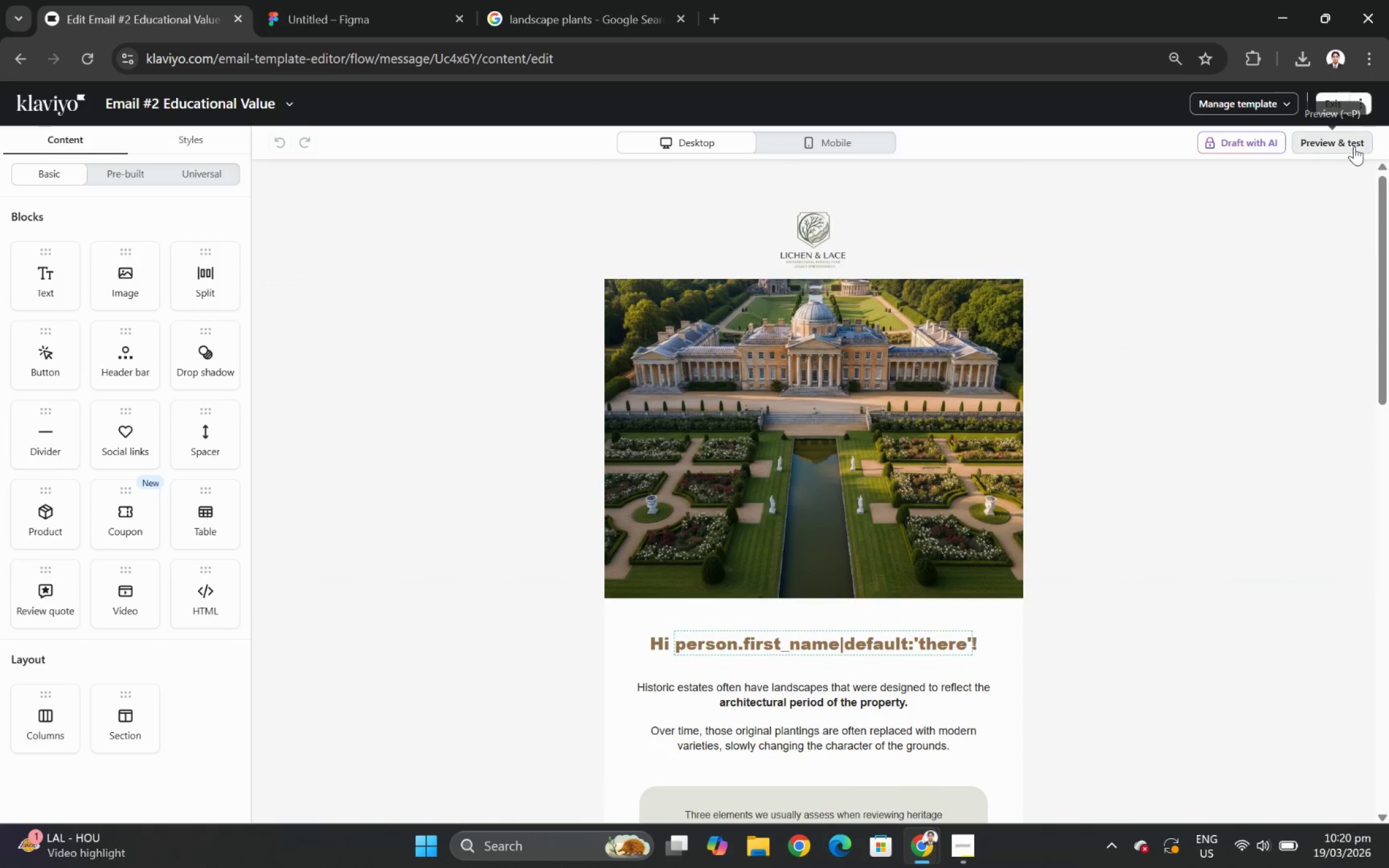 
left_click([1351, 146])
 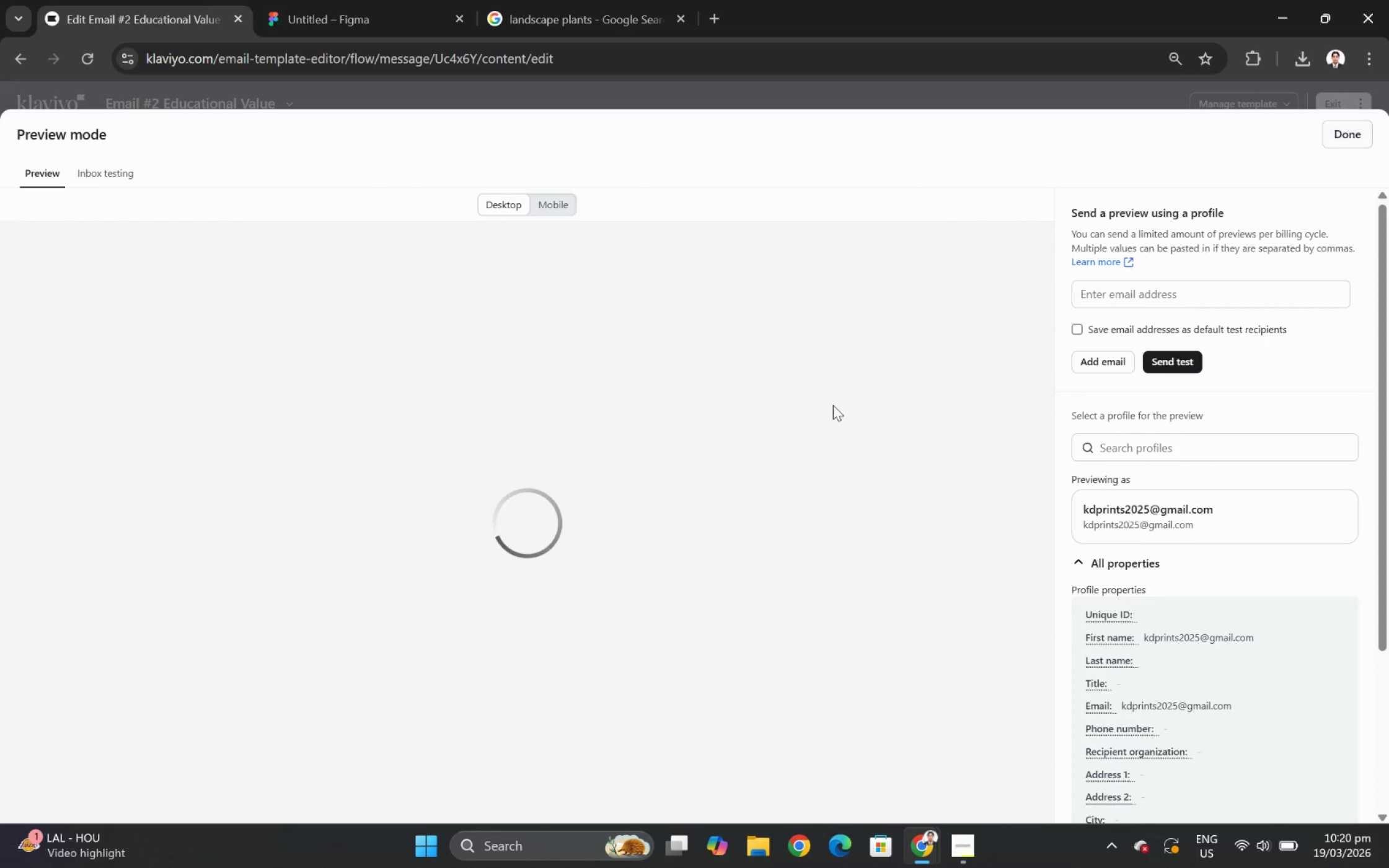 
scroll: coordinate [1255, 600], scroll_direction: down, amount: 6.0
 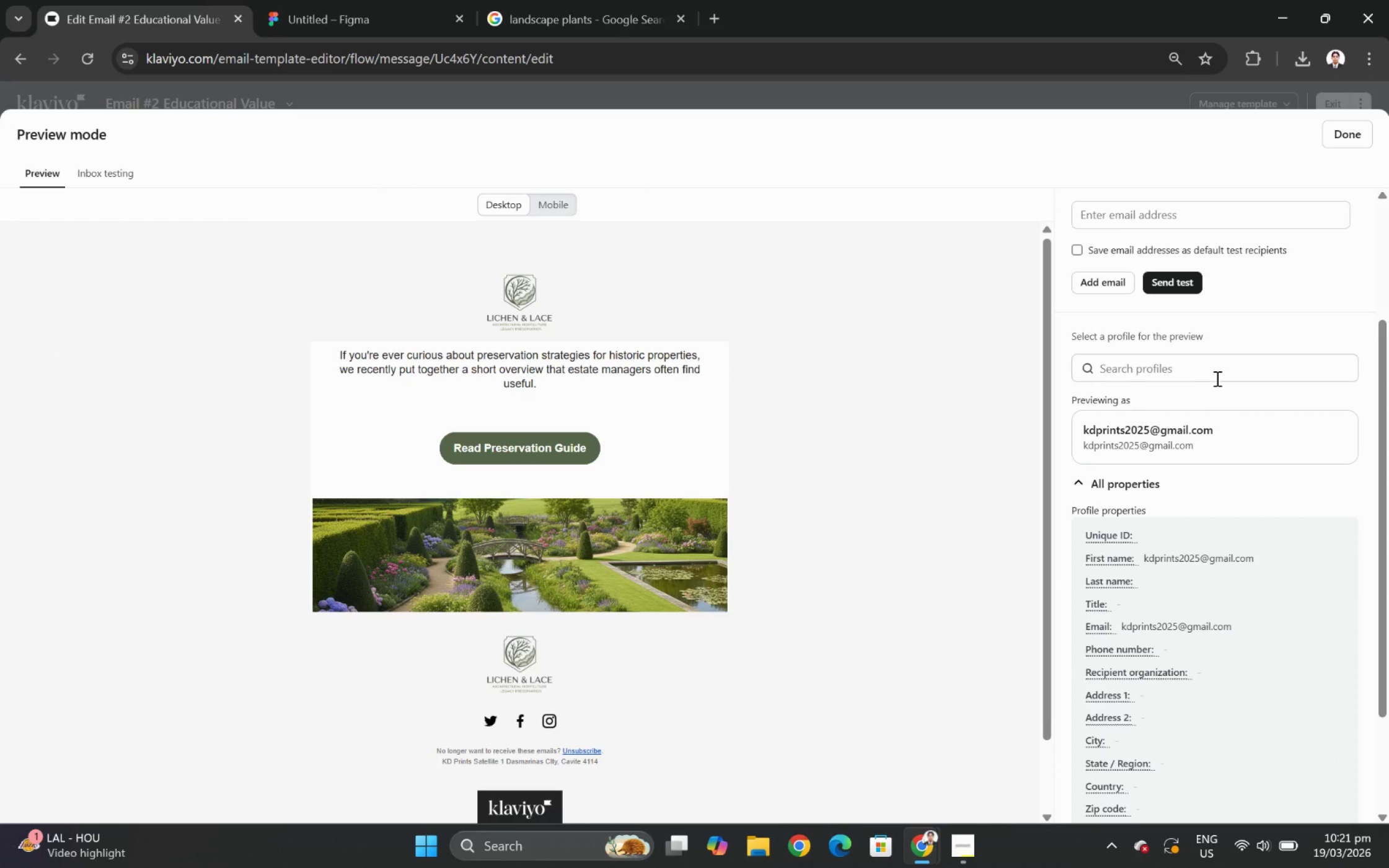 
left_click([1215, 374])
 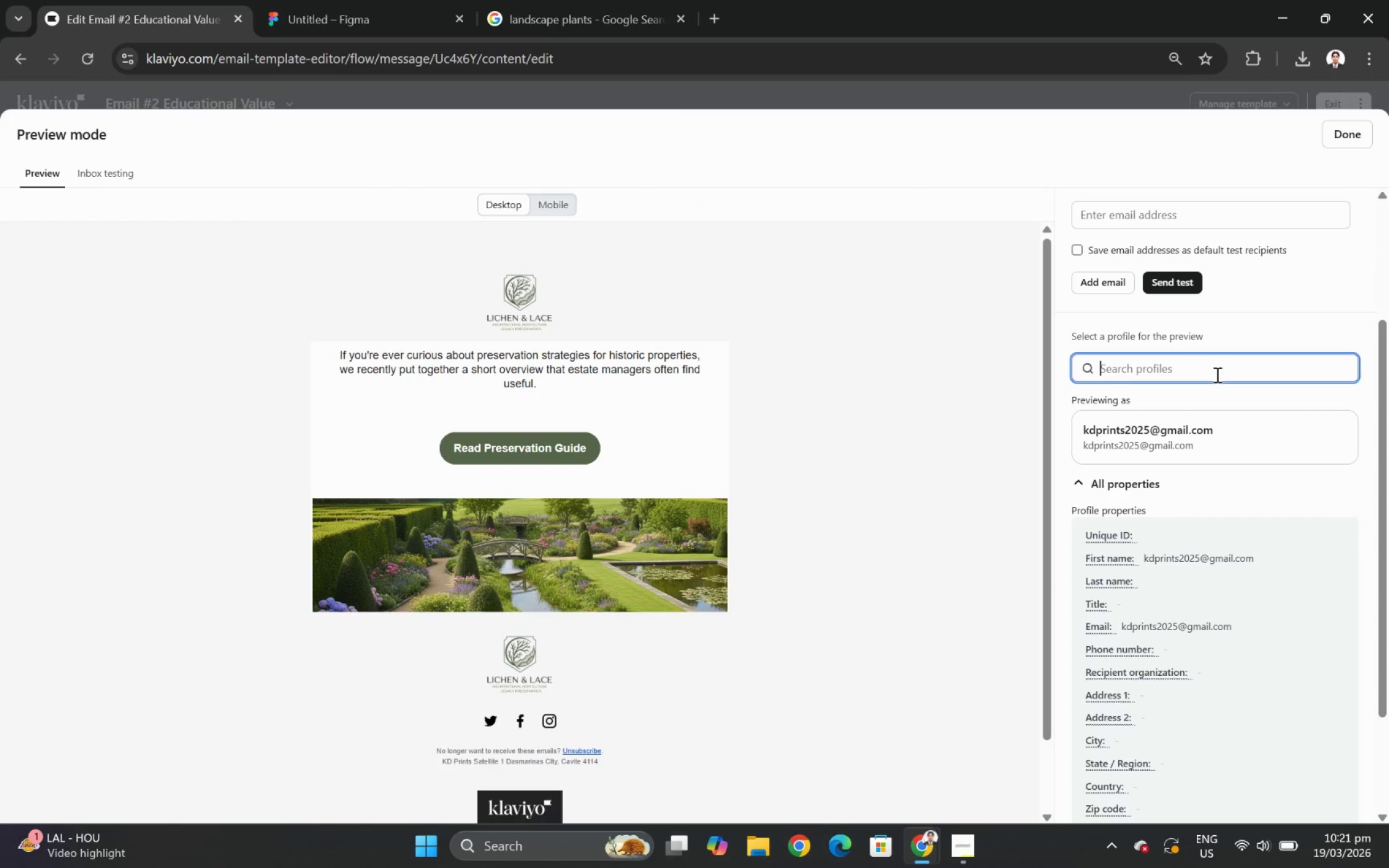 
key(B)
 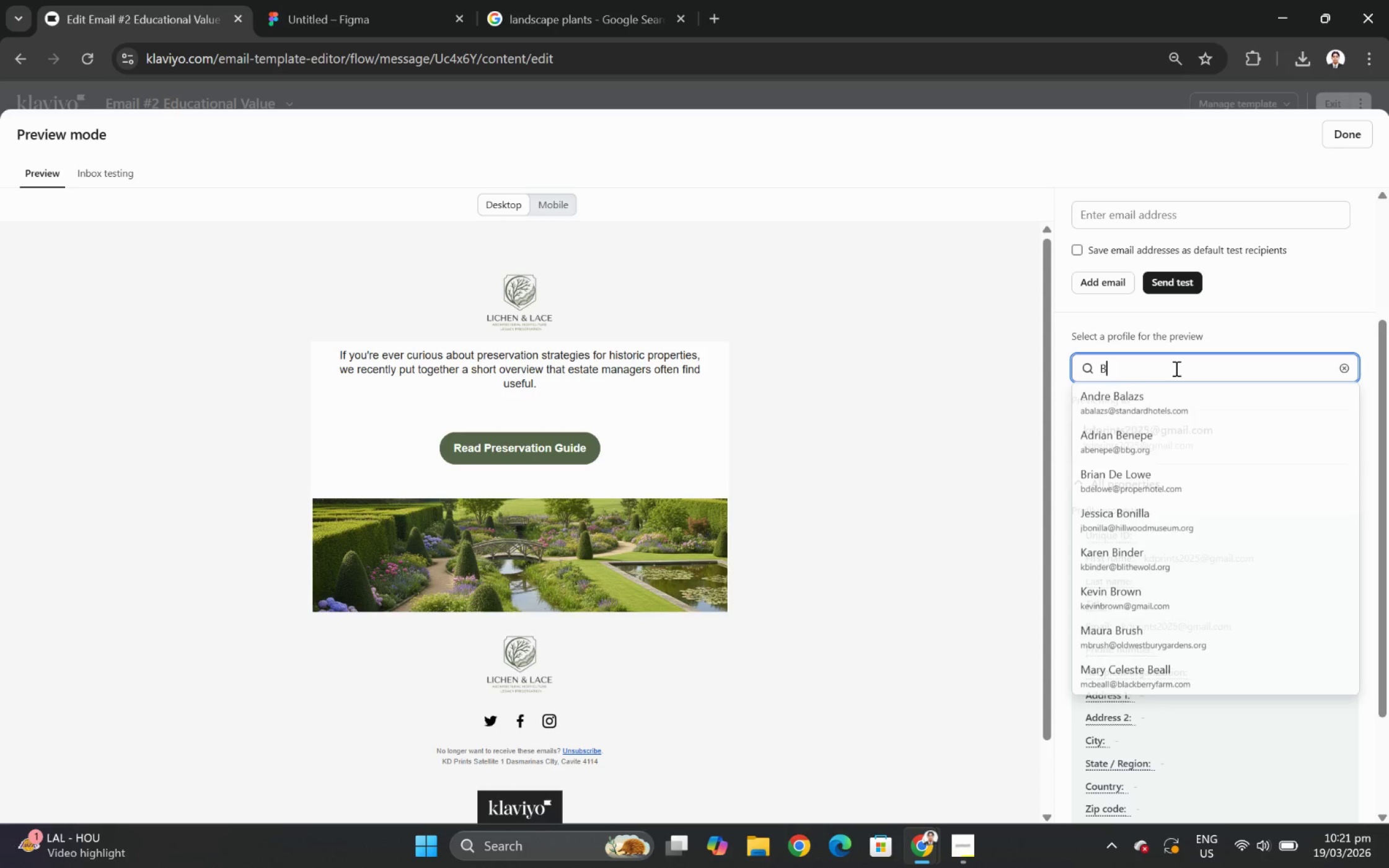 
left_click([1178, 403])
 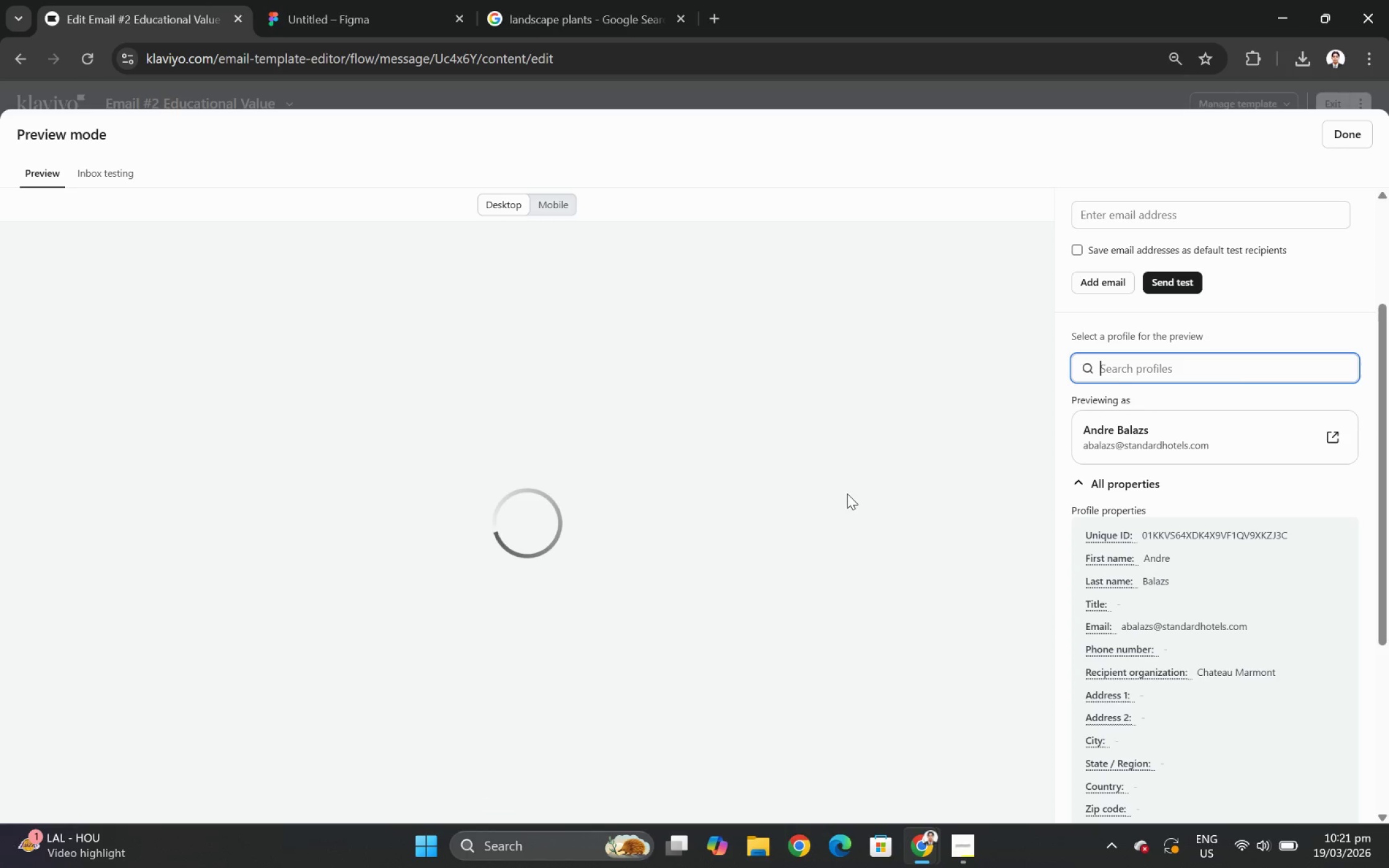 
scroll: coordinate [847, 493], scroll_direction: down, amount: 6.0
 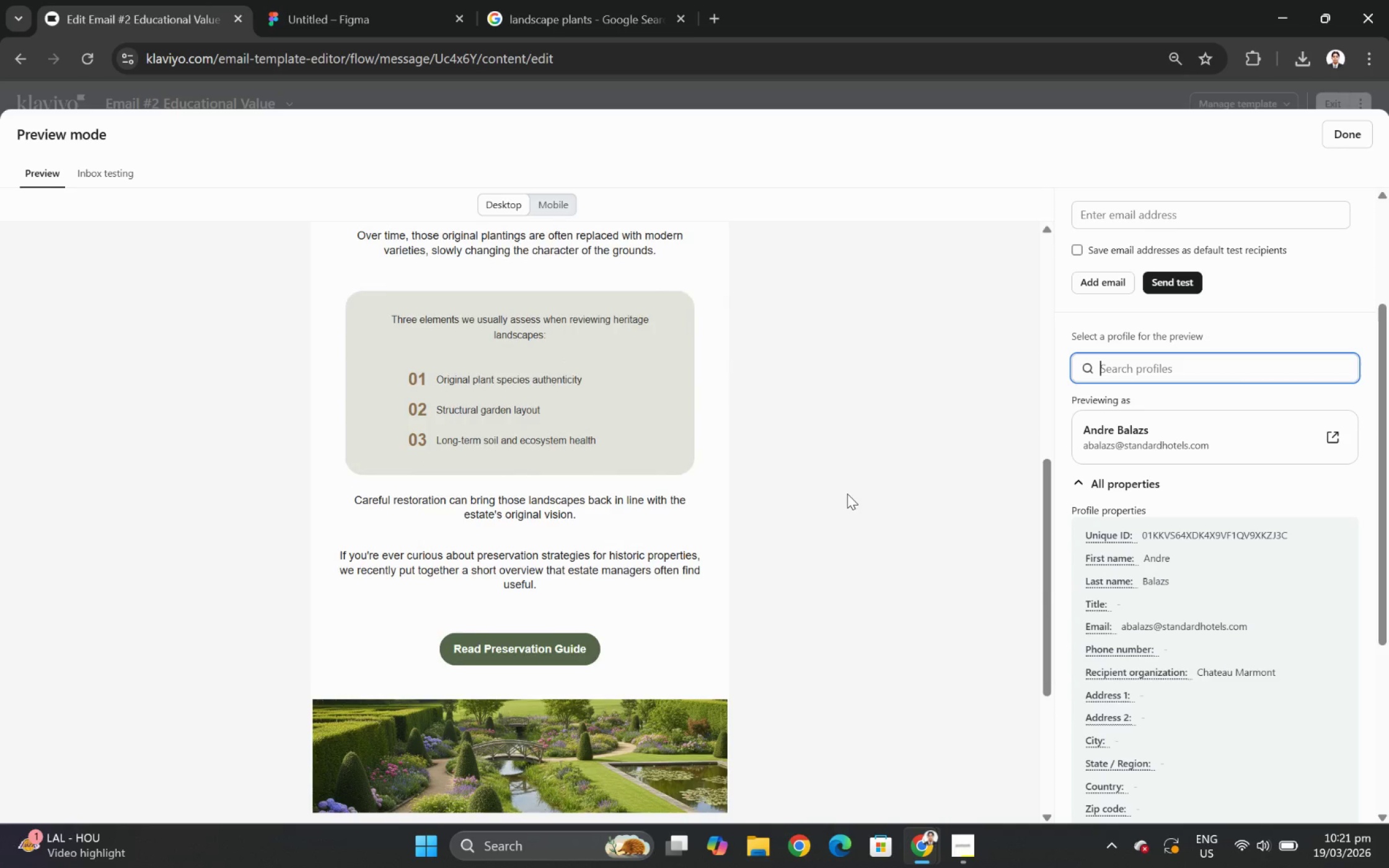 
scroll: coordinate [847, 493], scroll_direction: none, amount: 0.0
 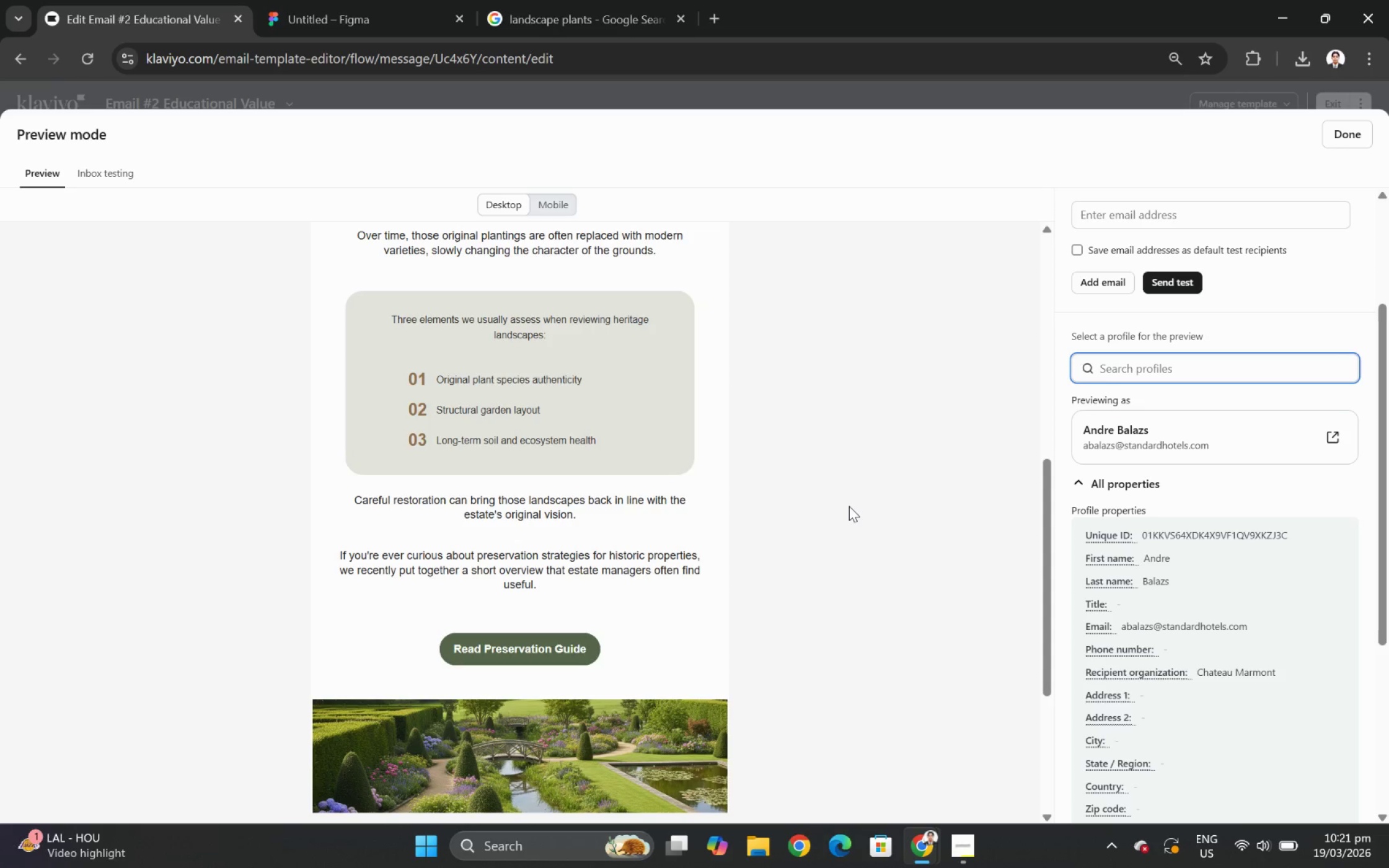 
scroll: coordinate [849, 506], scroll_direction: up, amount: 3.0
 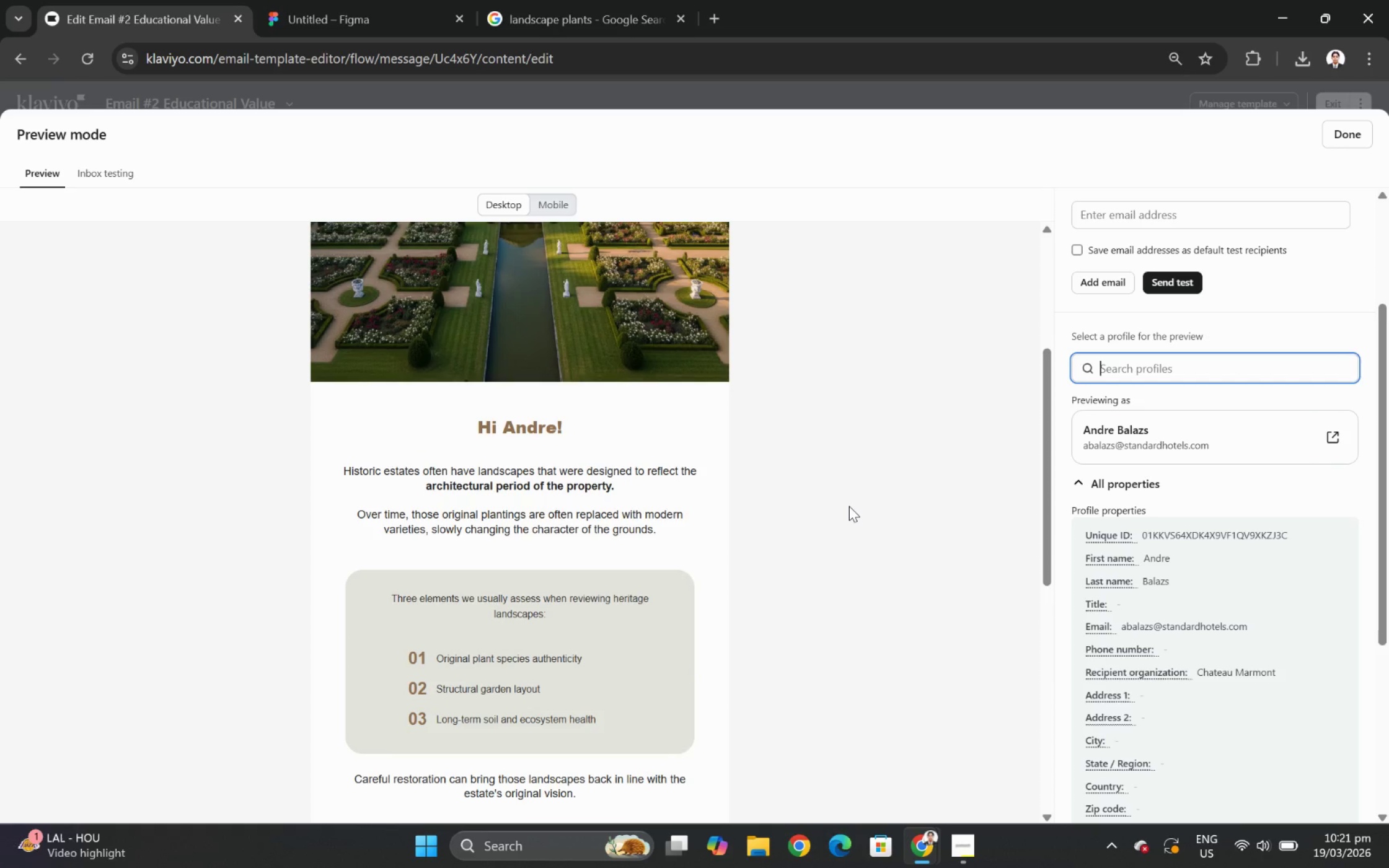 
scroll: coordinate [849, 506], scroll_direction: down, amount: 4.0
 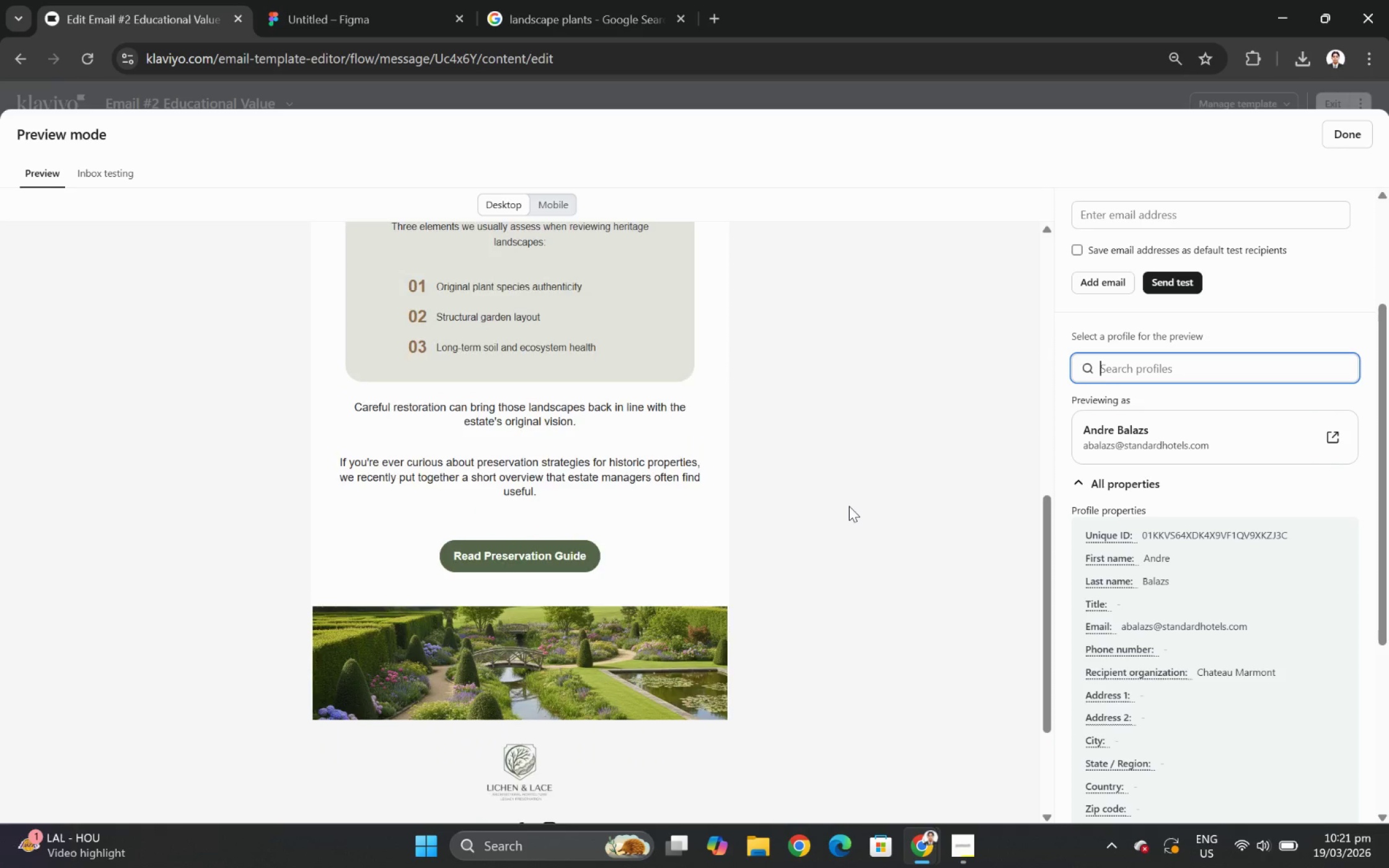 
scroll: coordinate [849, 506], scroll_direction: up, amount: 5.0
 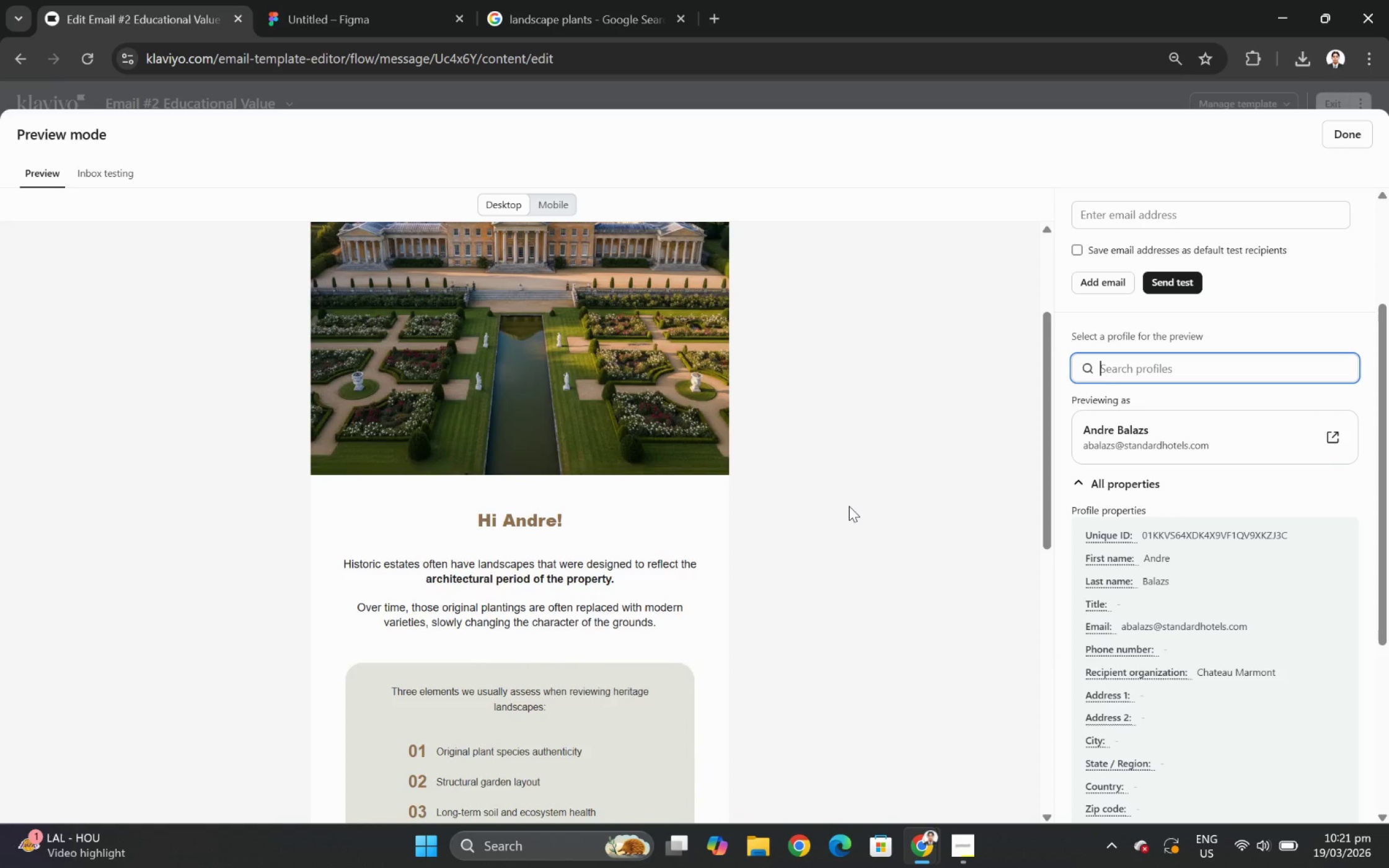 
scroll: coordinate [849, 506], scroll_direction: down, amount: 3.0
 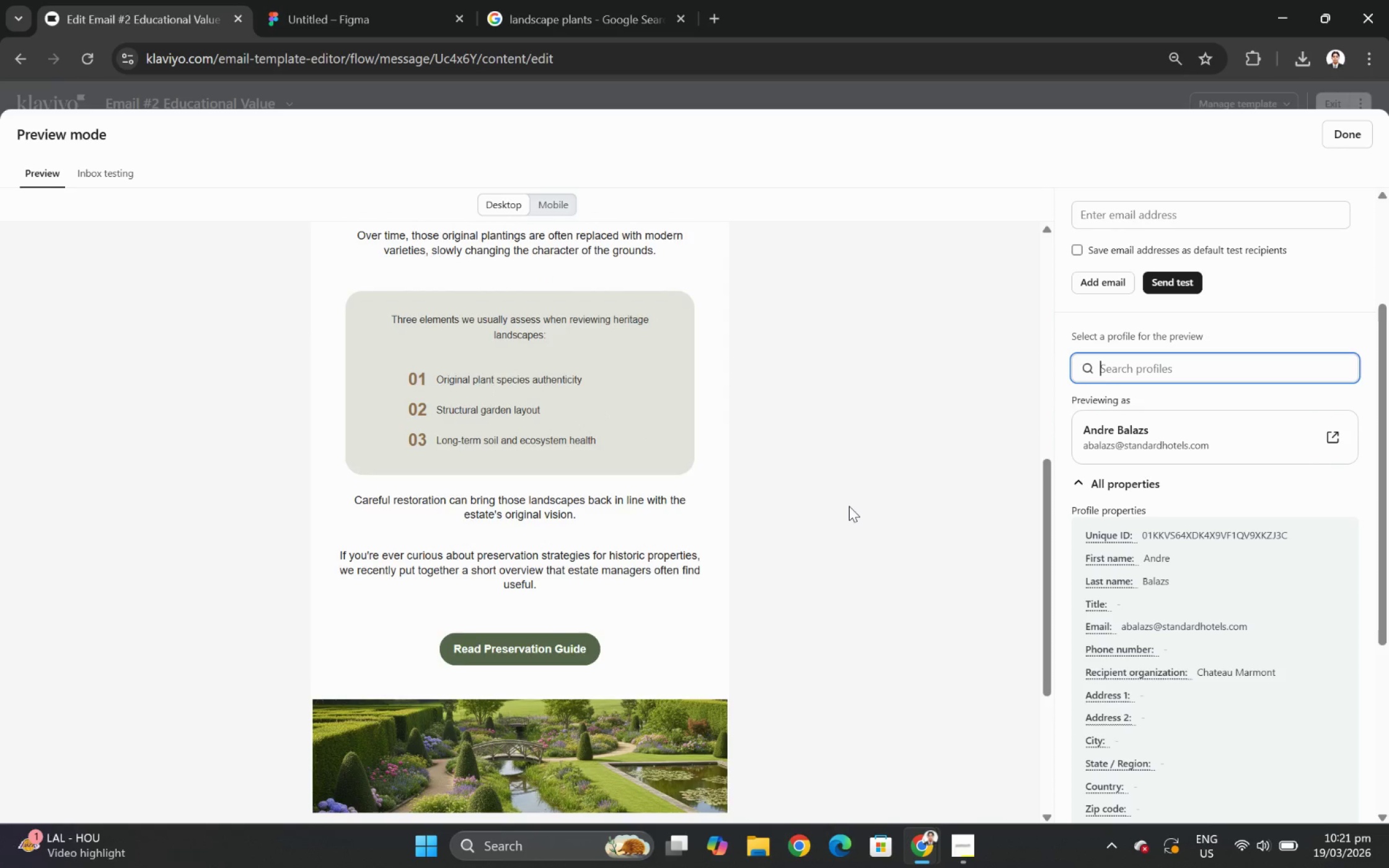 
scroll: coordinate [849, 506], scroll_direction: up, amount: 6.0
 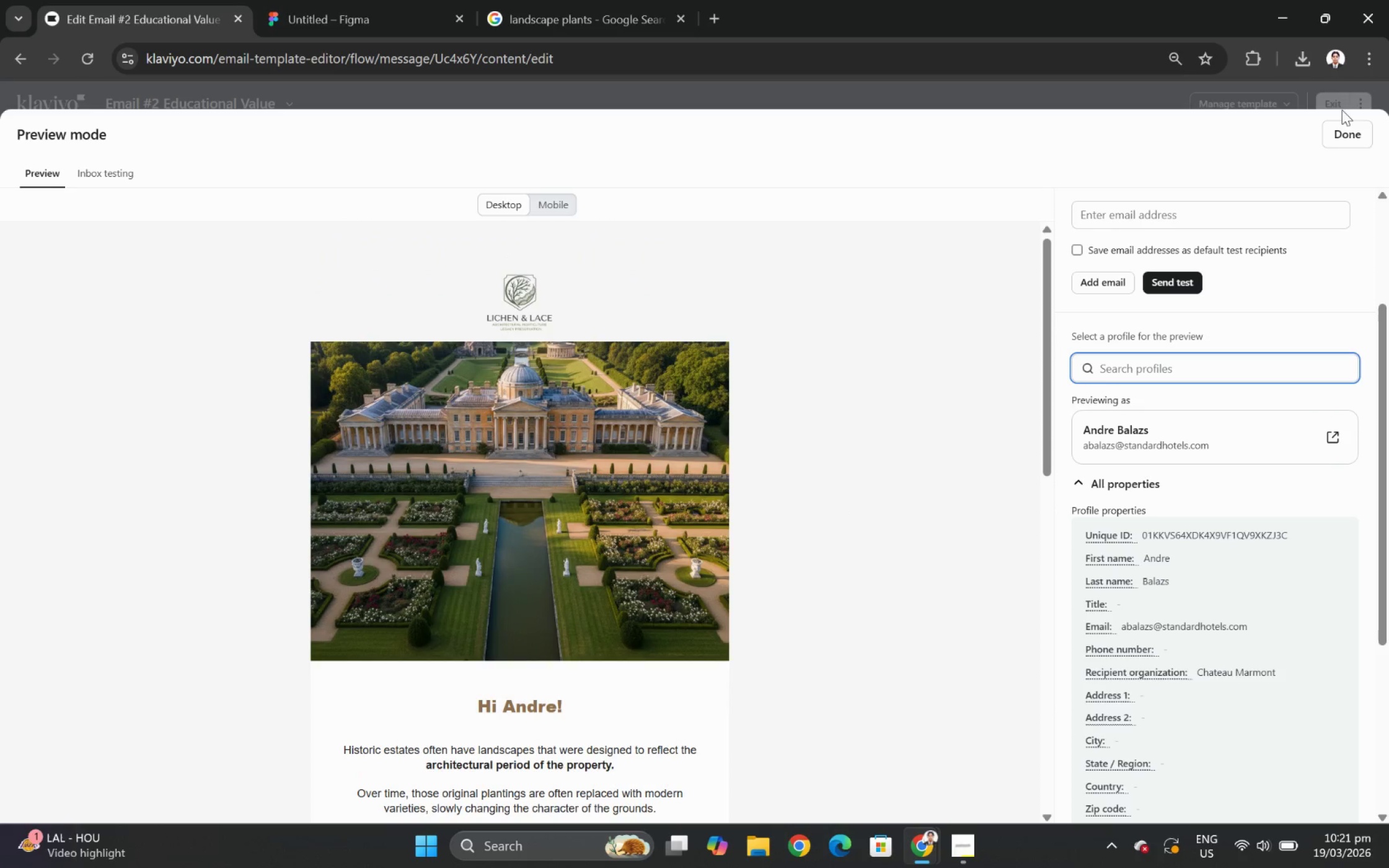 
left_click([1338, 139])
 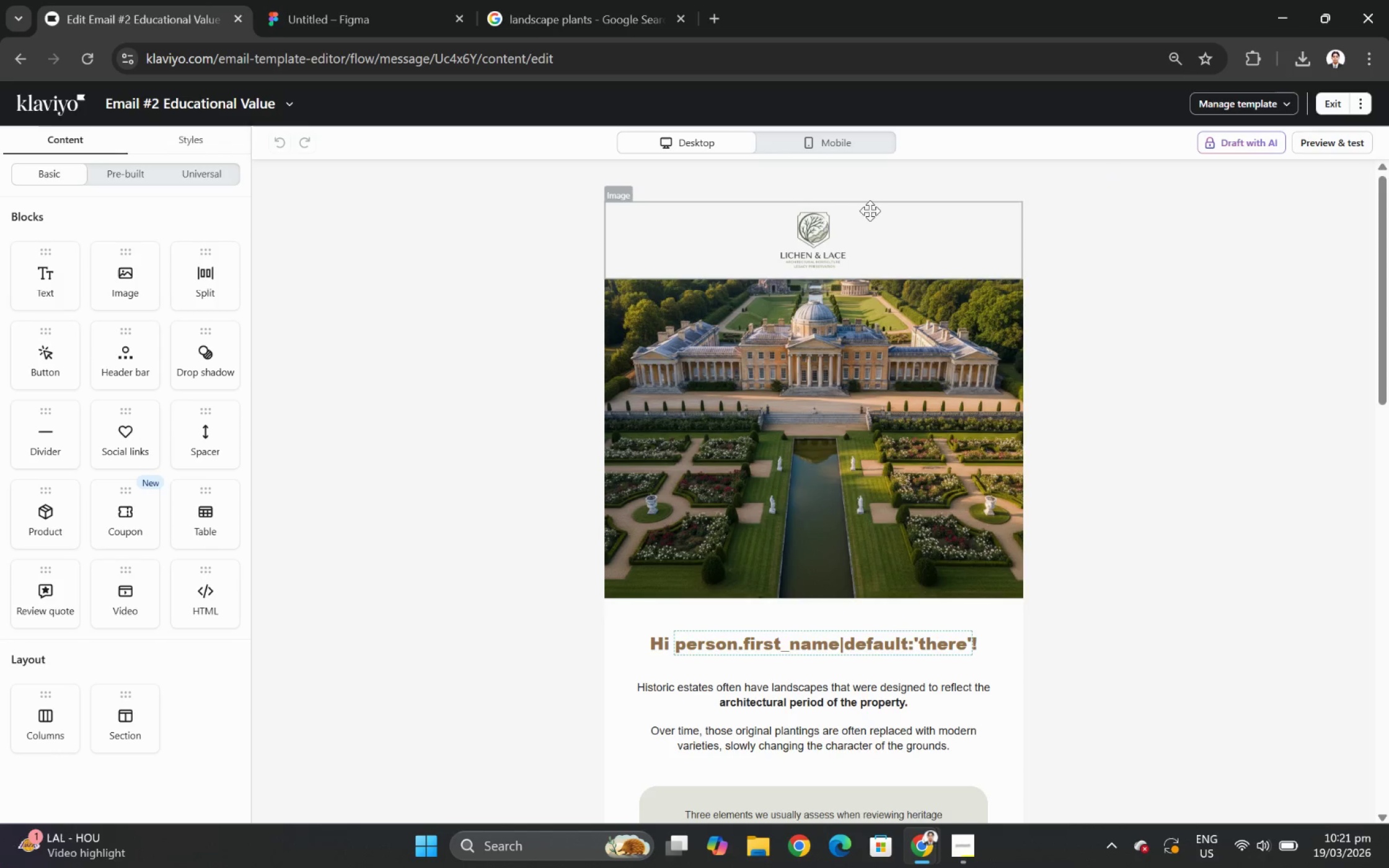 
left_click([821, 147])
 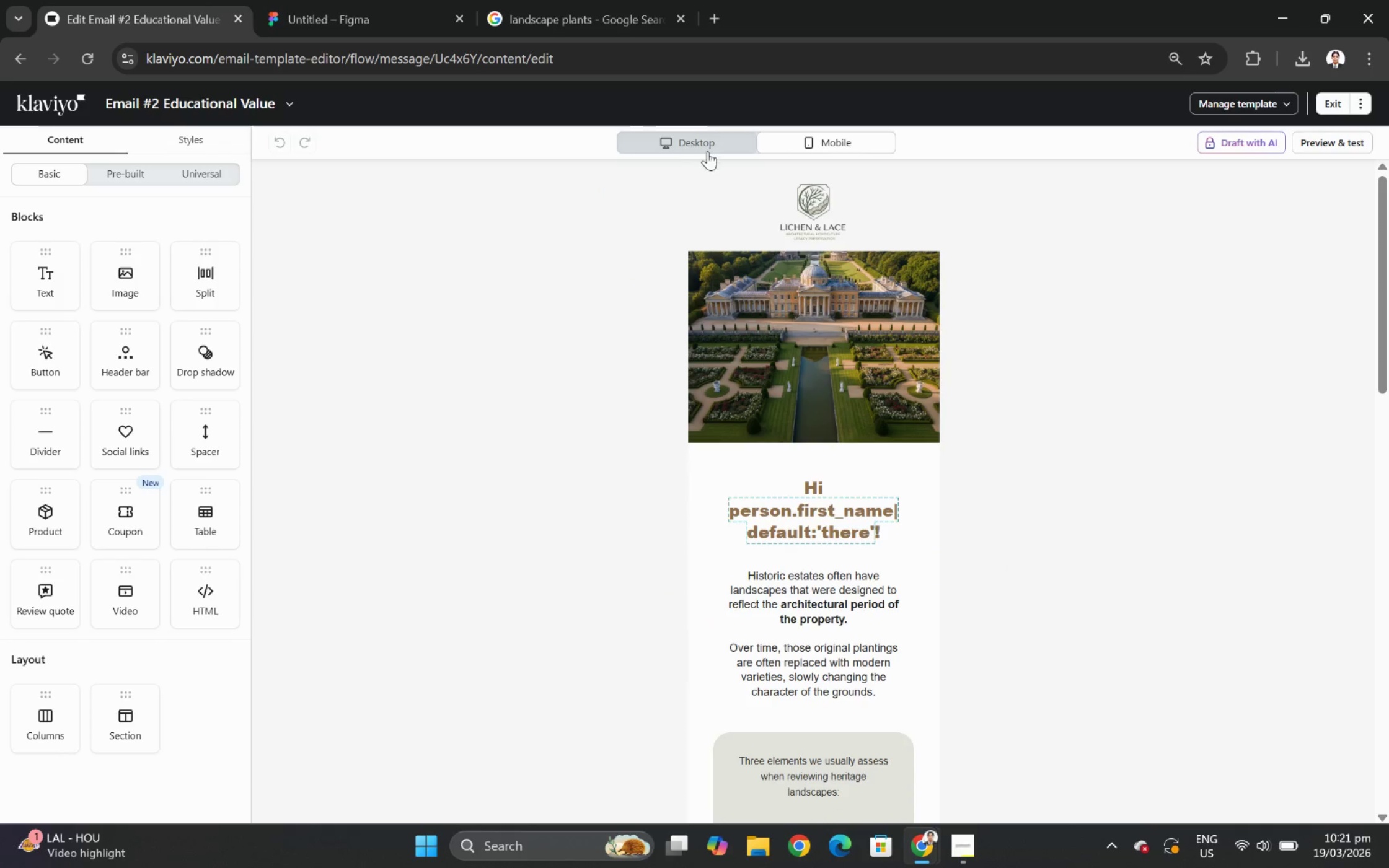 
left_click([708, 152])
 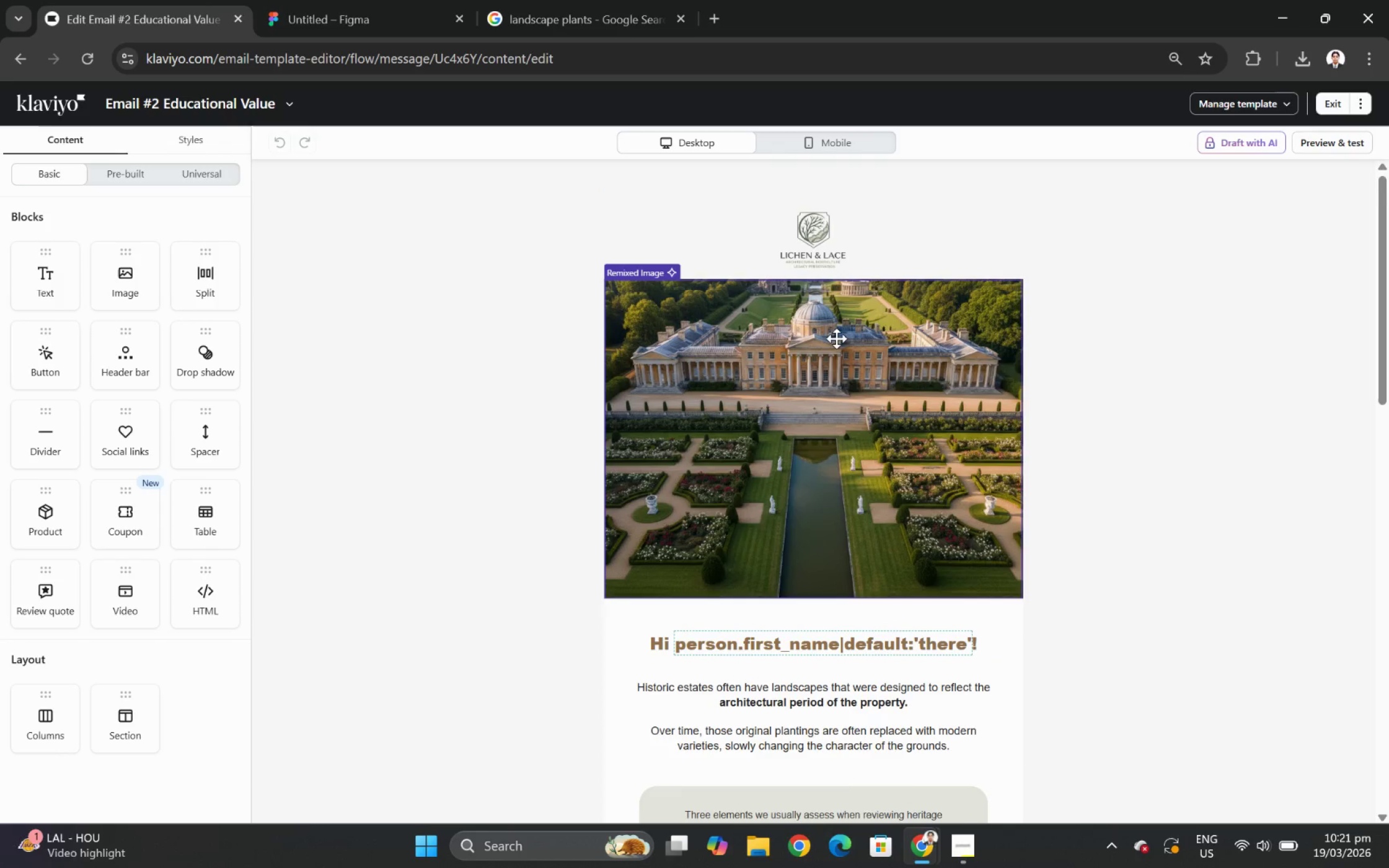 
scroll: coordinate [872, 400], scroll_direction: down, amount: 5.0
 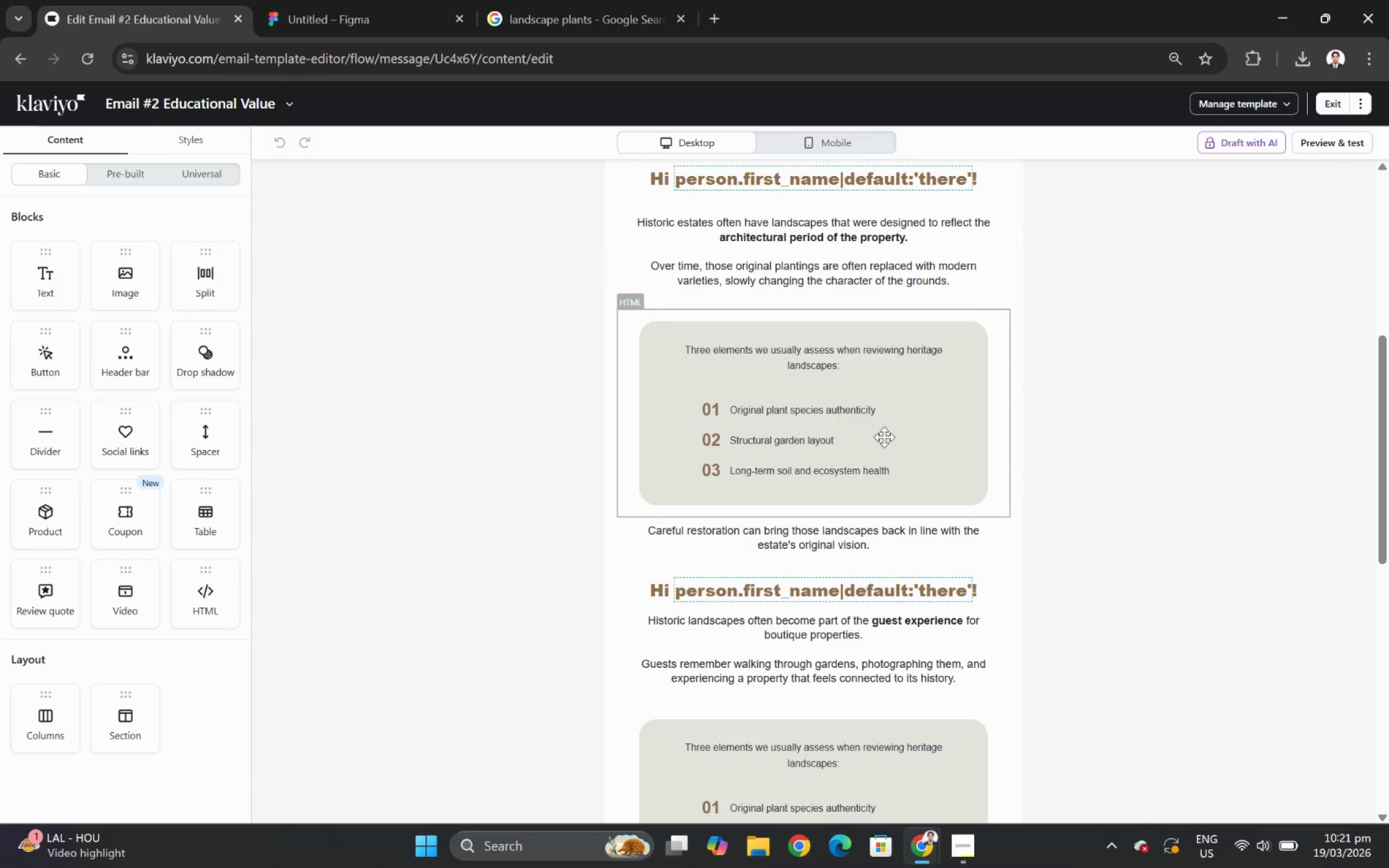 
left_click([888, 438])
 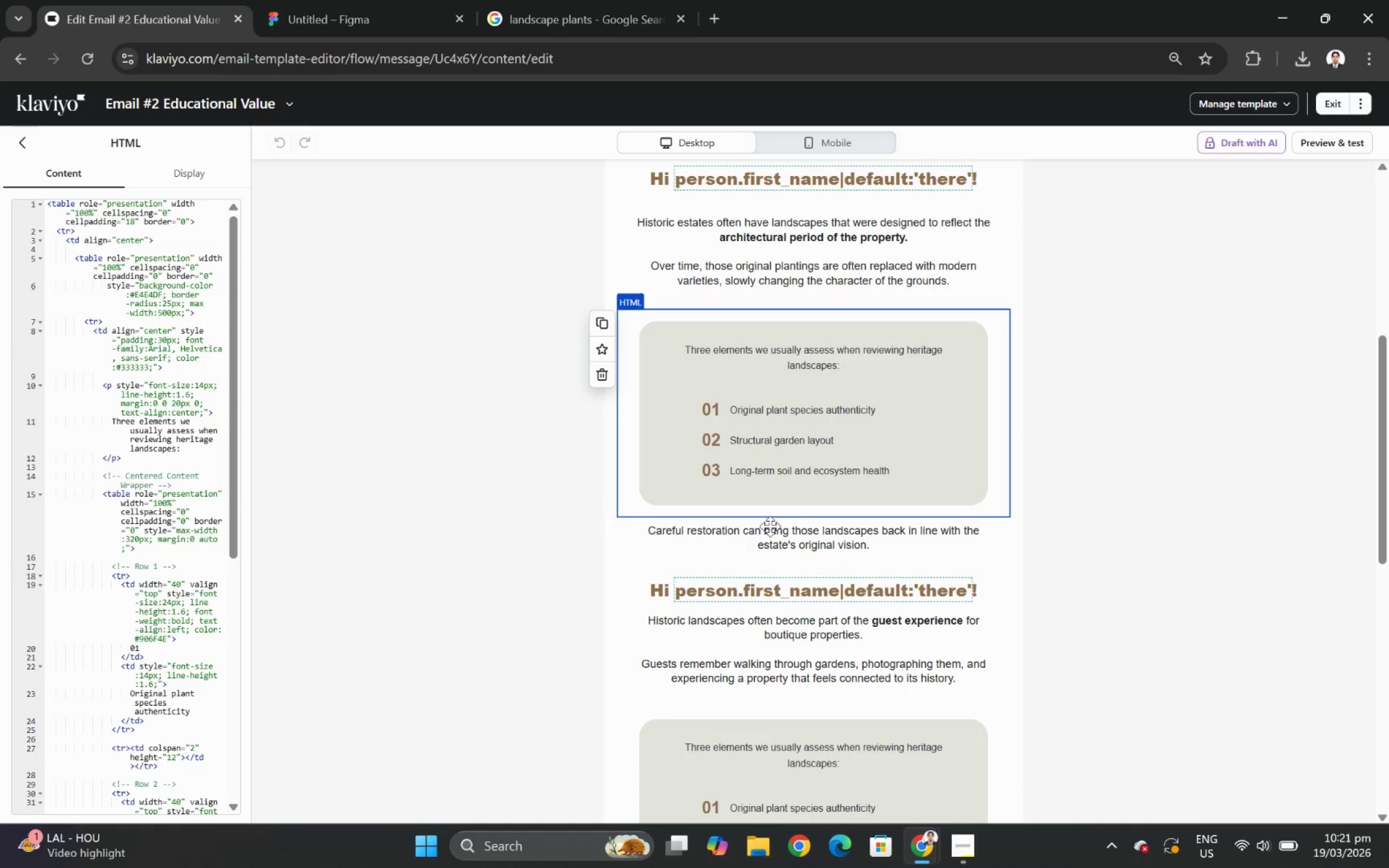 
scroll: coordinate [909, 573], scroll_direction: down, amount: 2.0
 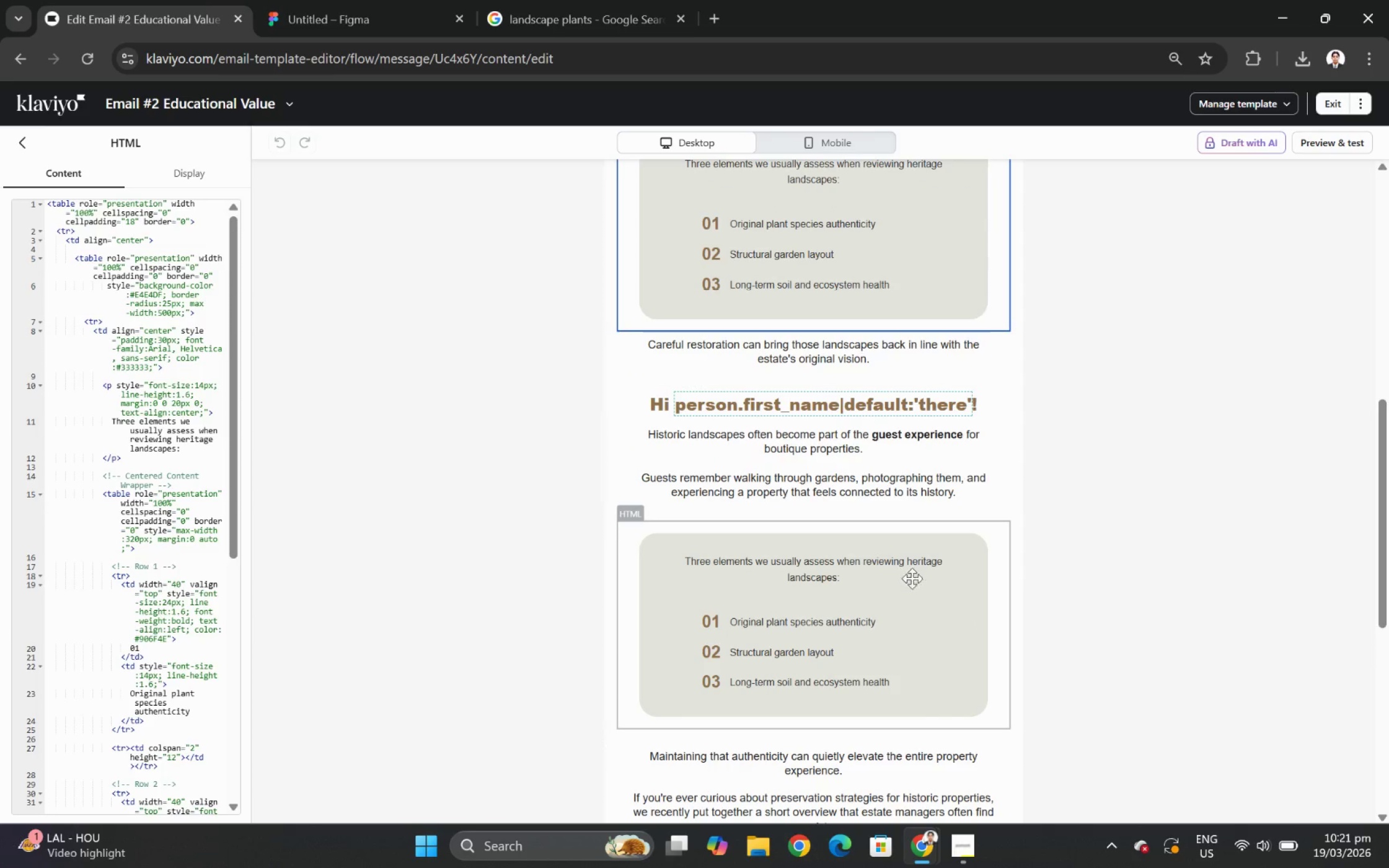 
left_click([918, 553])
 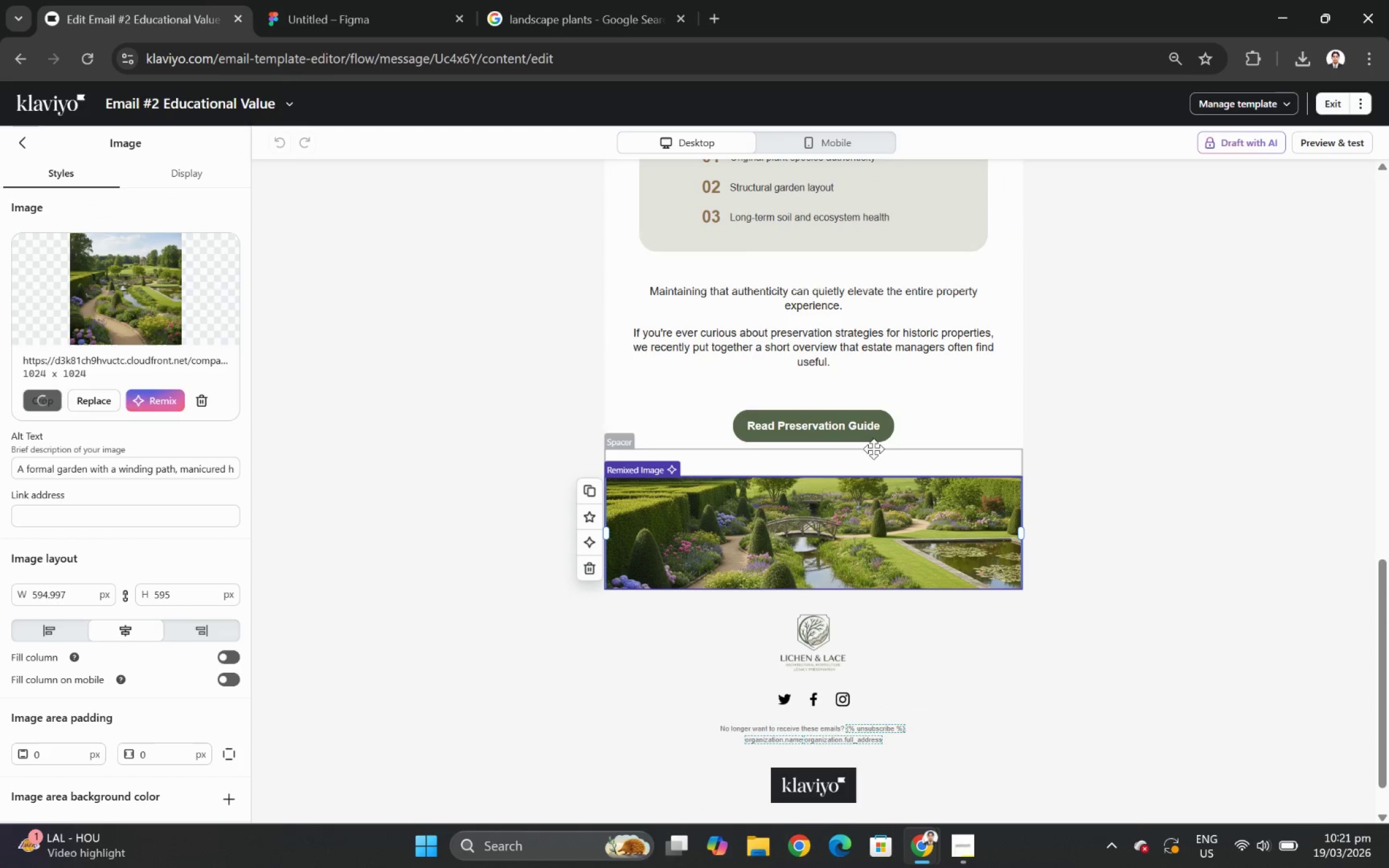 
scroll: coordinate [956, 578], scroll_direction: down, amount: 5.0
 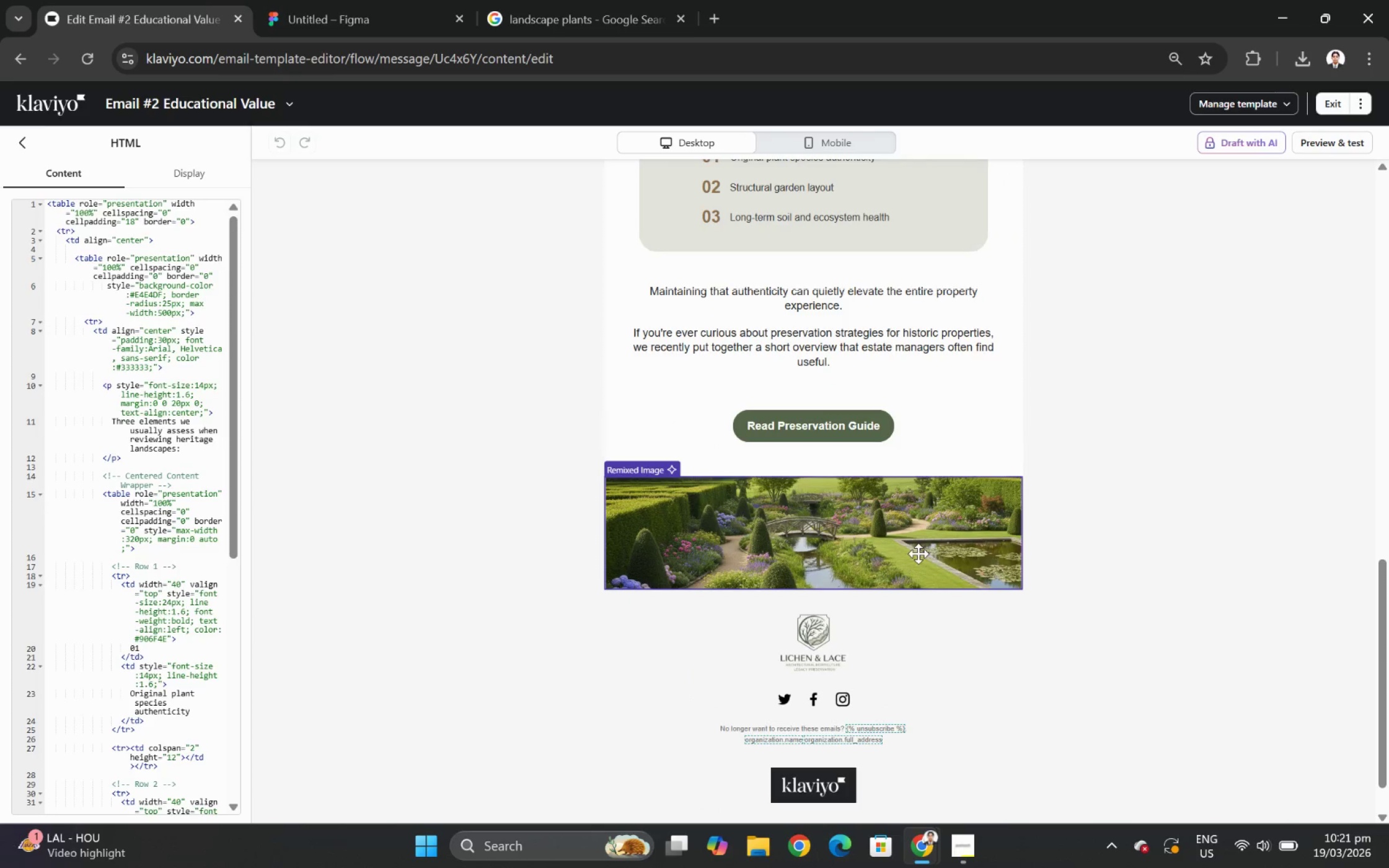 
left_click([871, 441])
 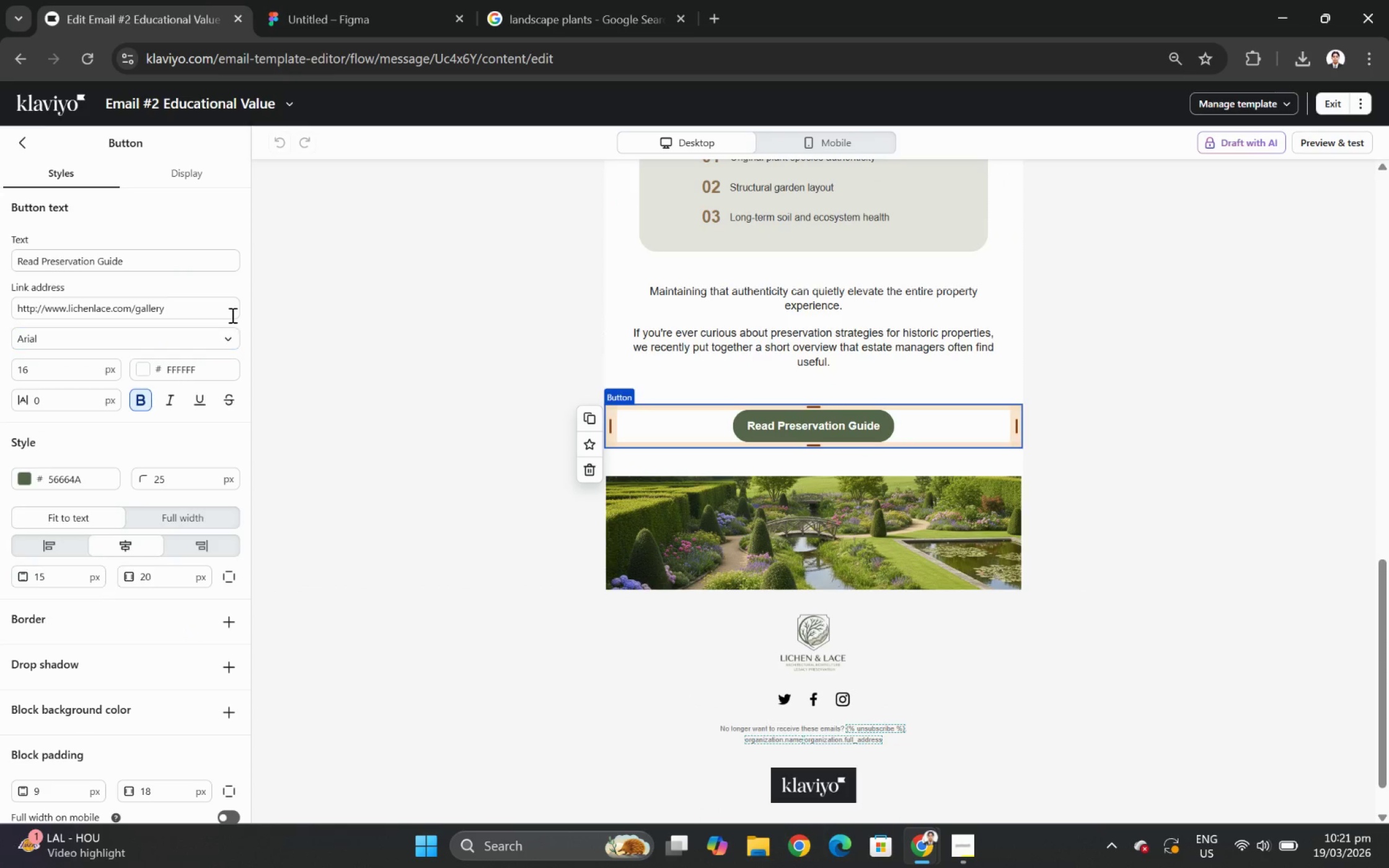 
double_click([231, 307])
 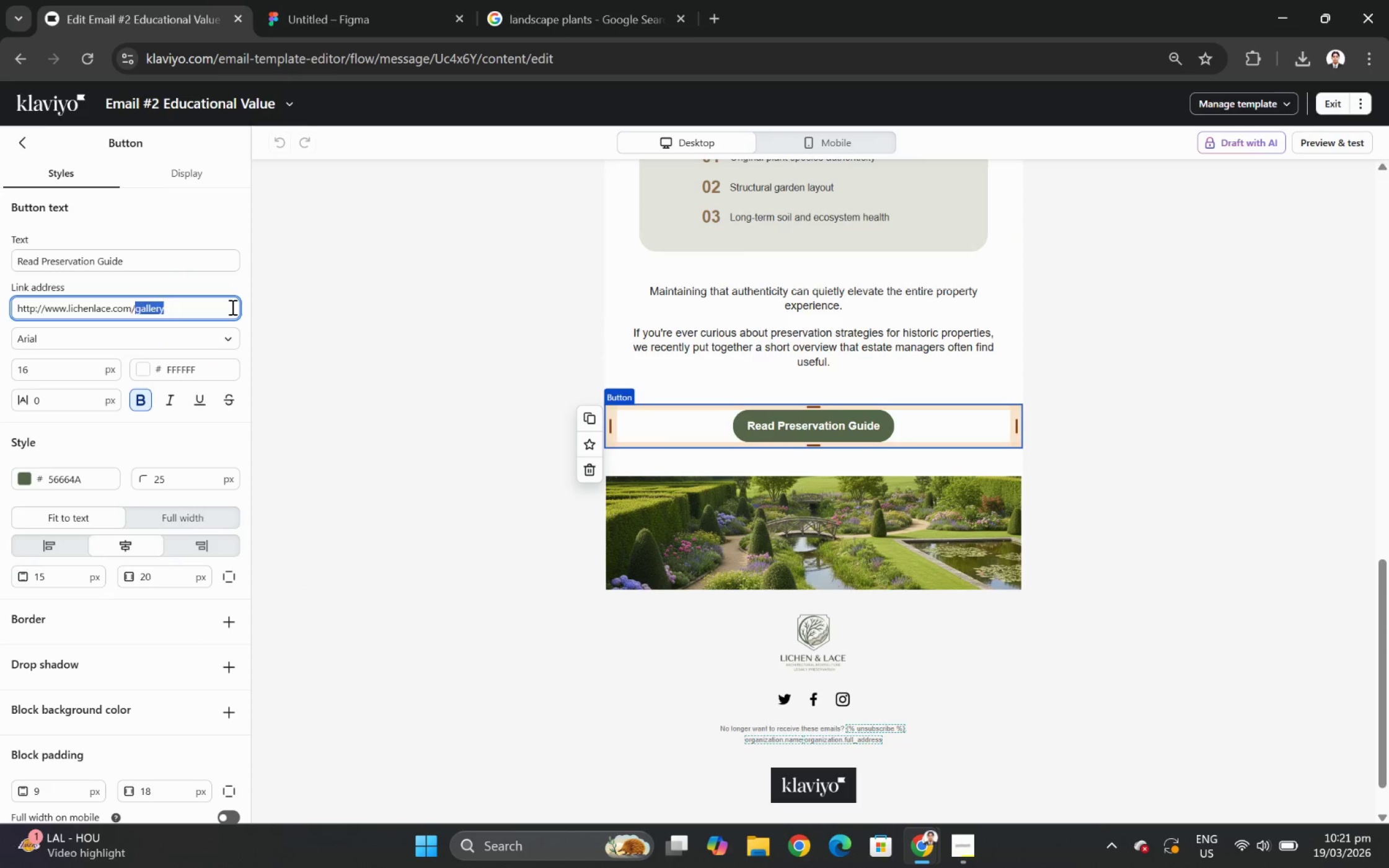 
triple_click([231, 307])
 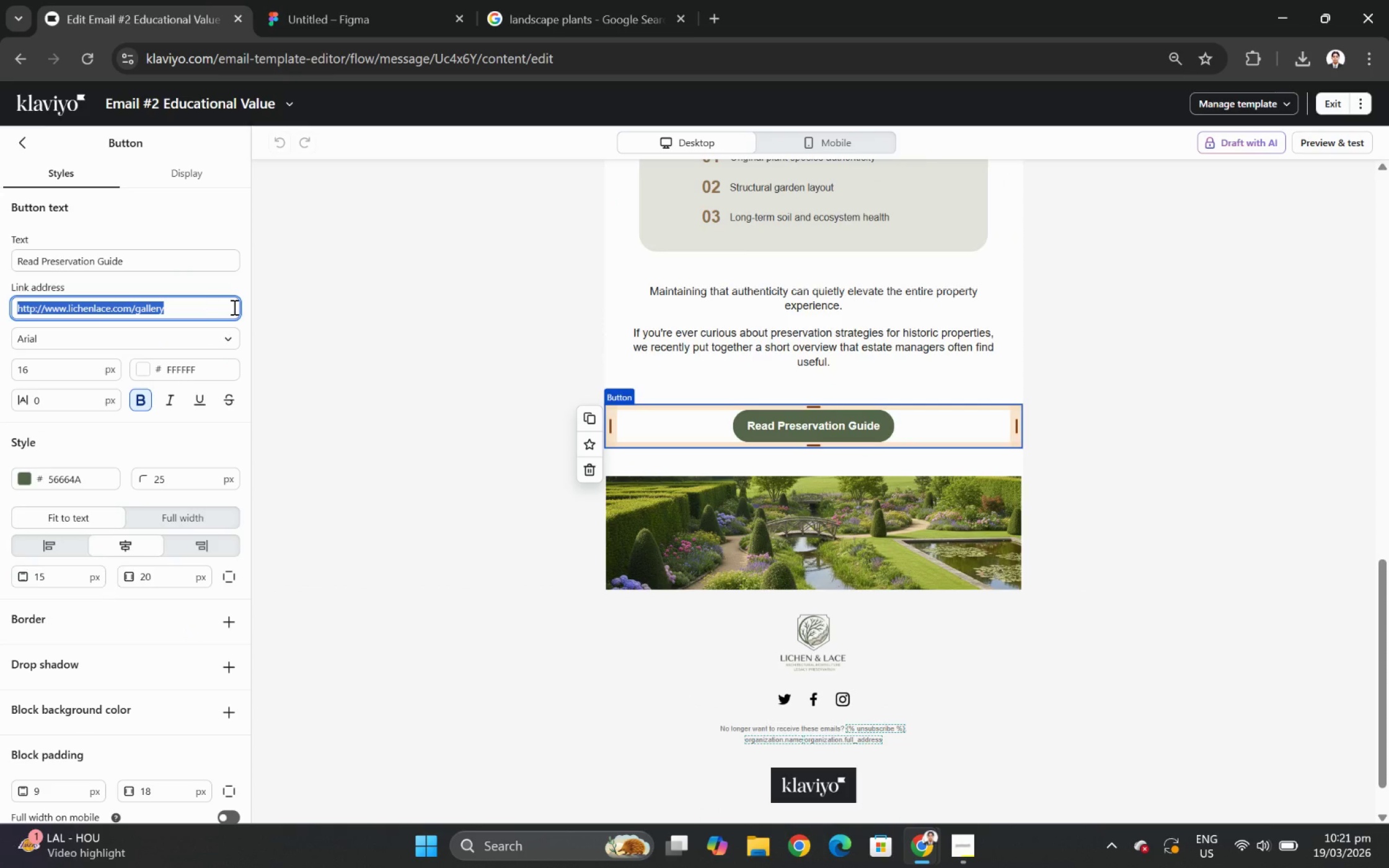 
hold_key(key=ControlLeft, duration=1.73)
 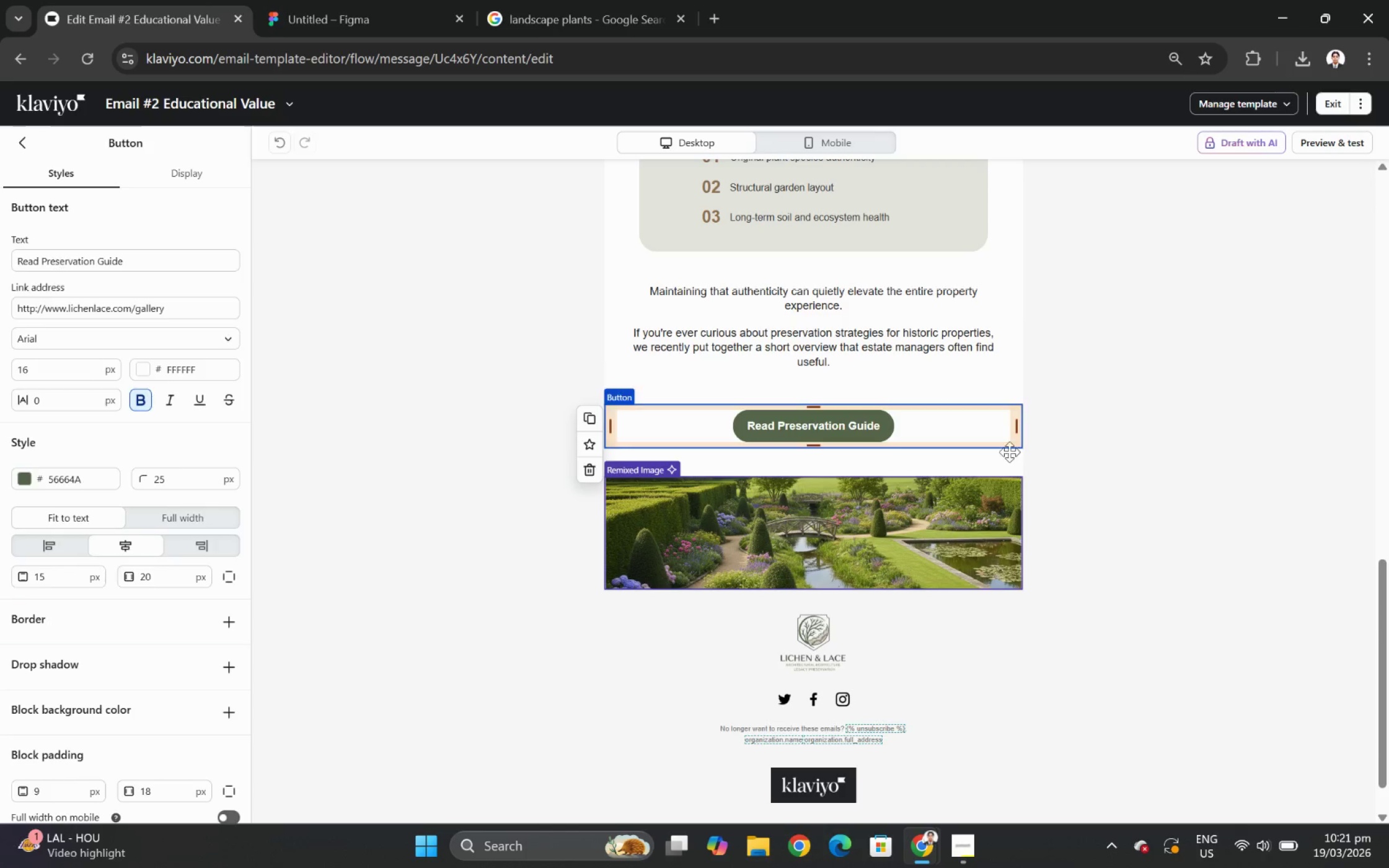 
hold_key(key=C, duration=0.33)
 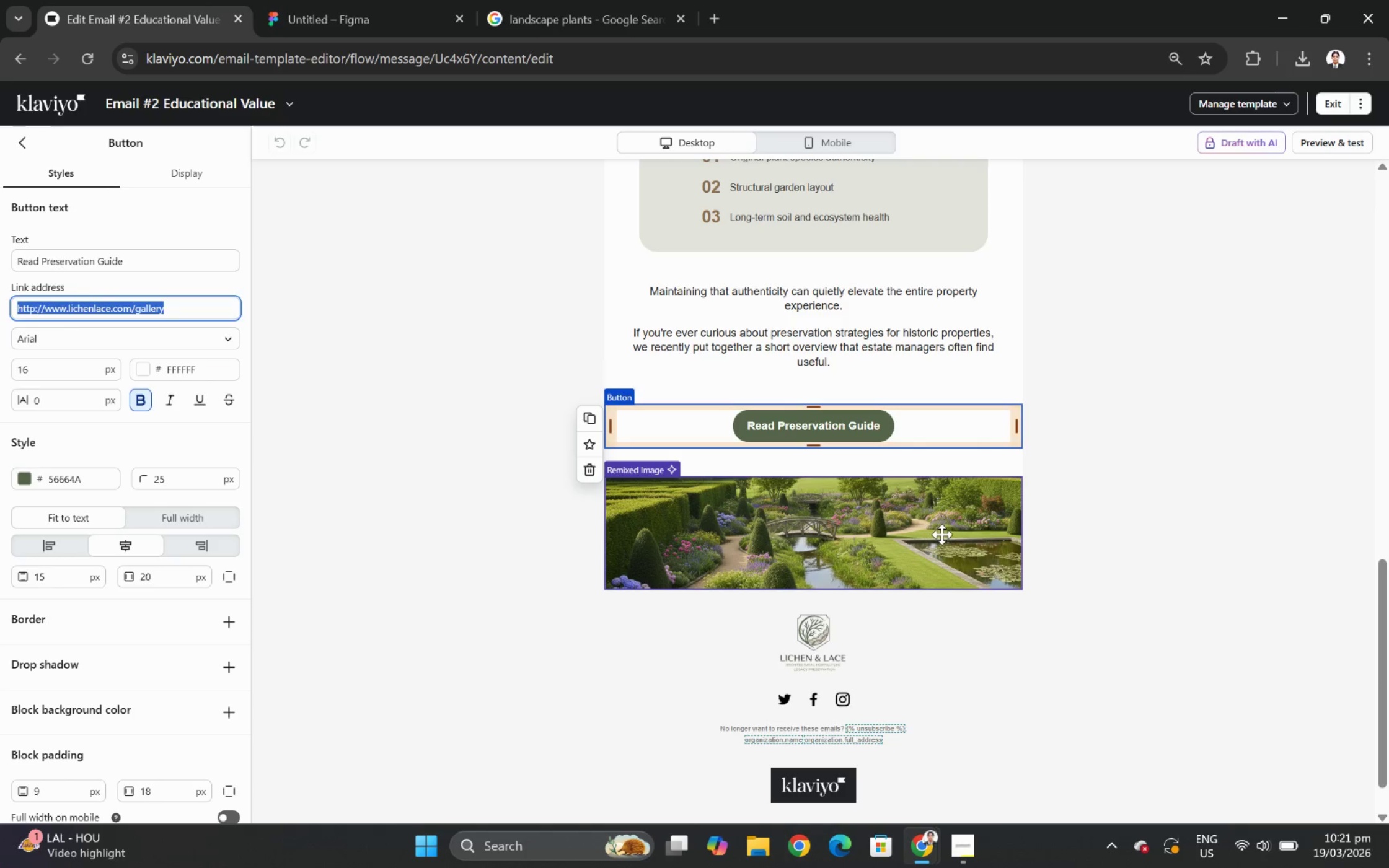 
left_click([941, 534])
 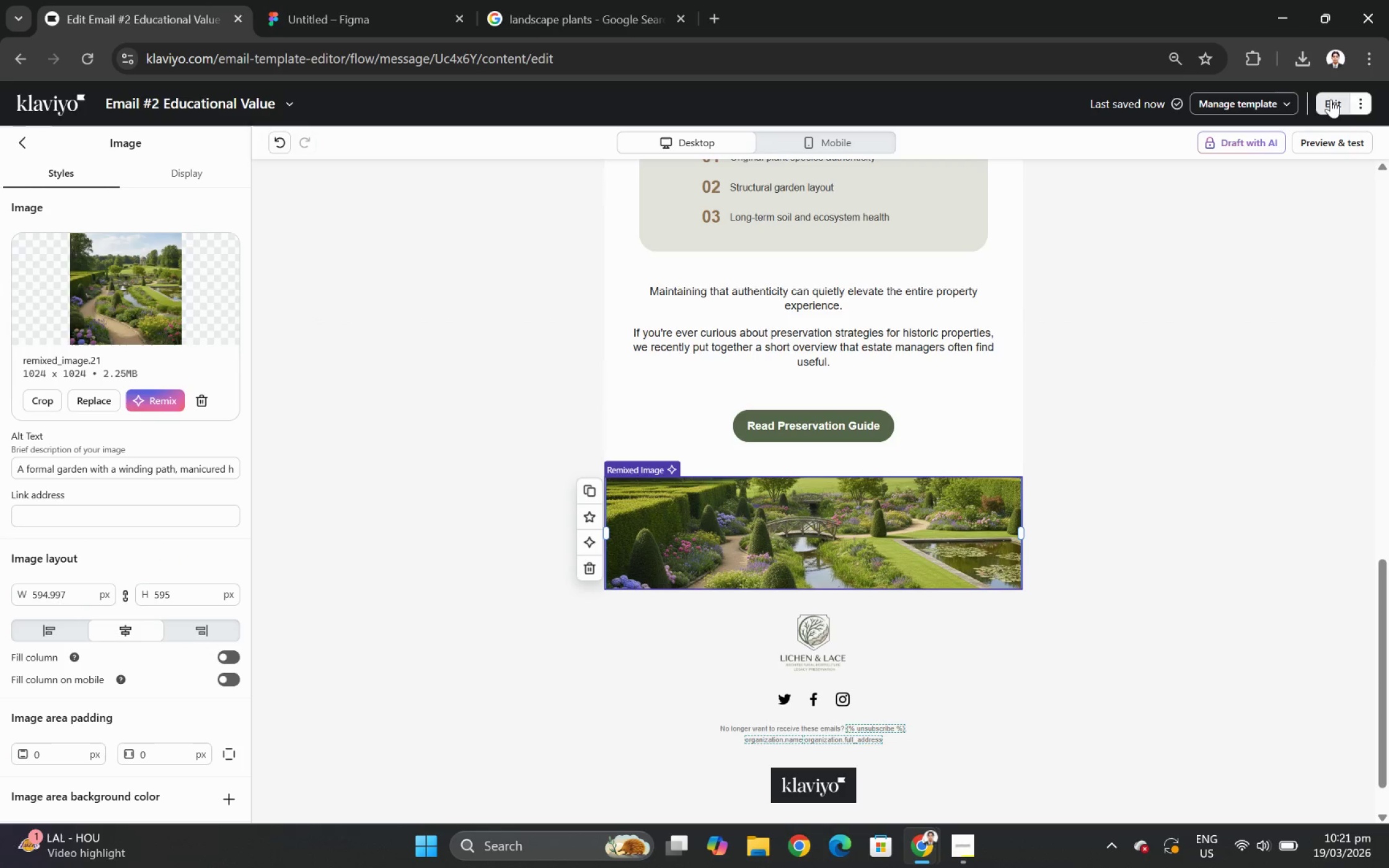 
left_click([1332, 105])
 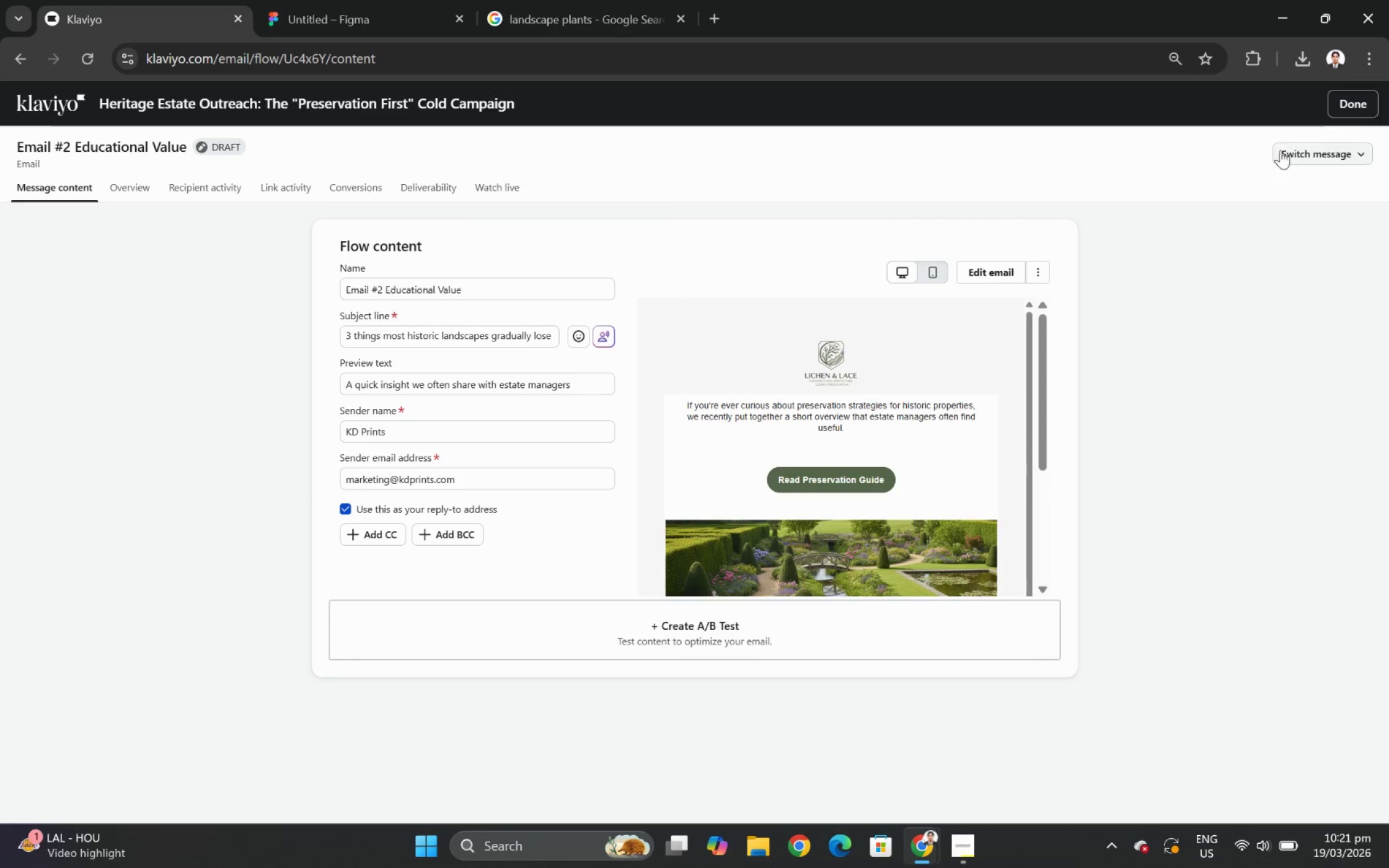 
left_click([1282, 188])
 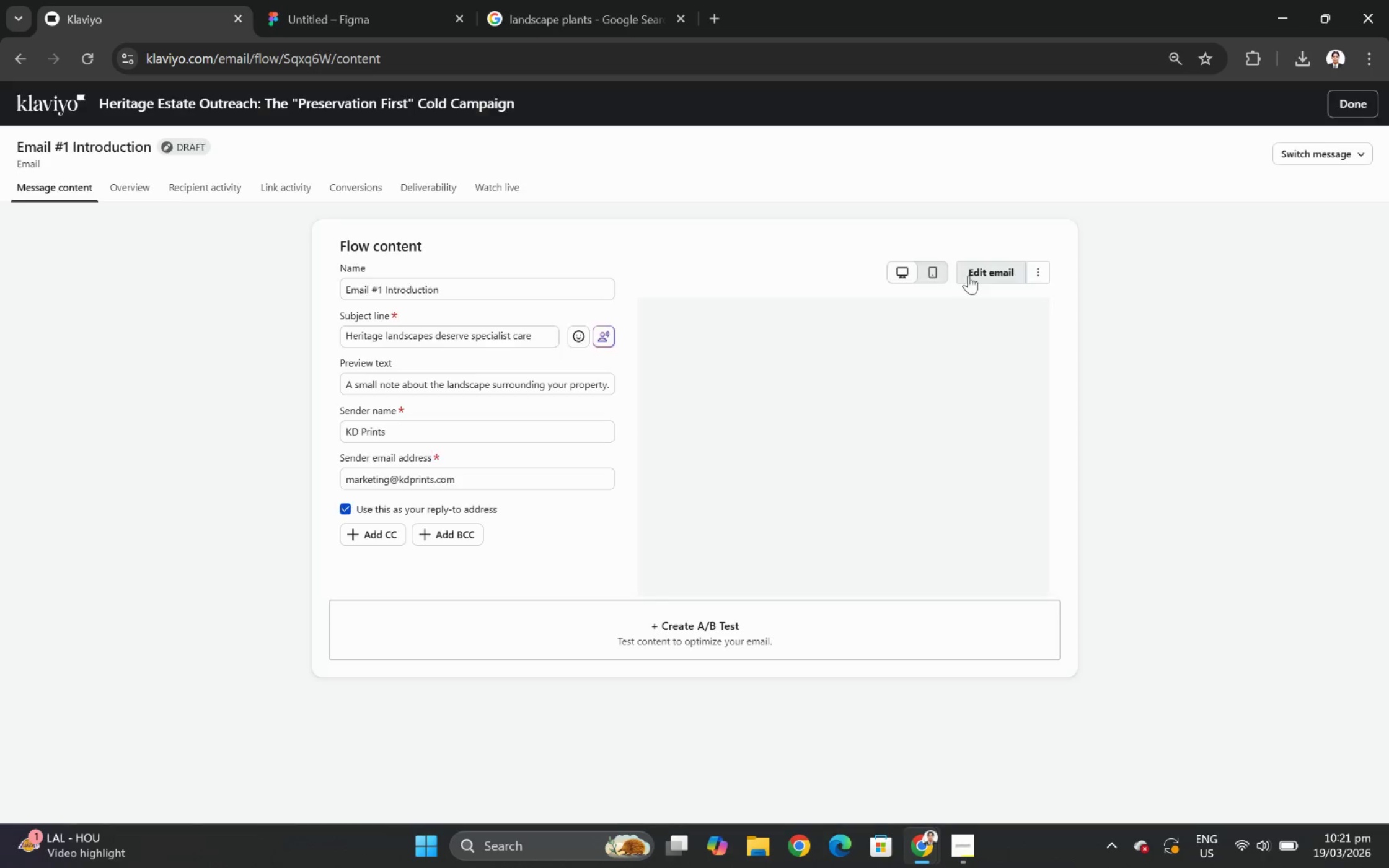 
left_click([984, 268])
 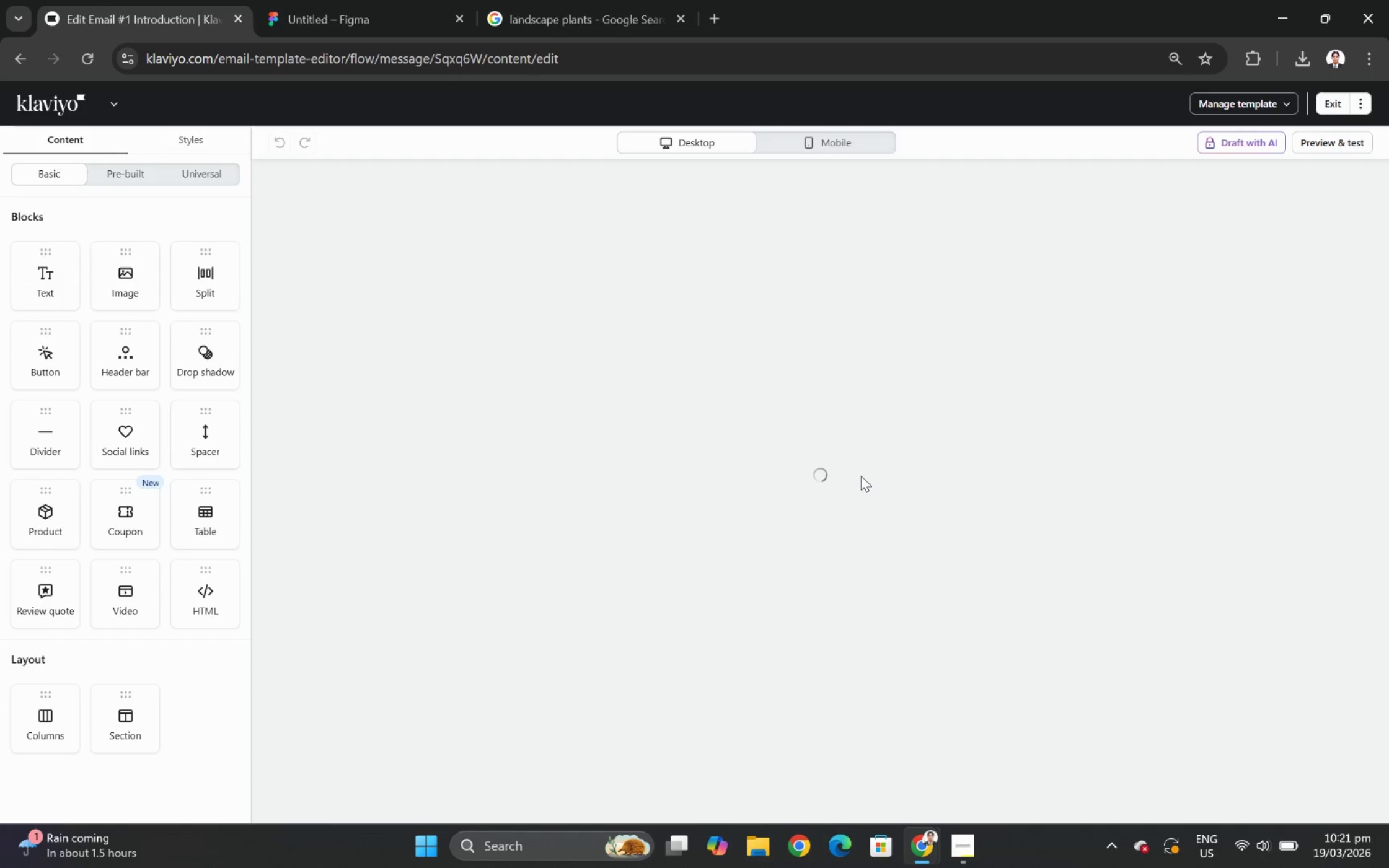 
wait(6.14)
 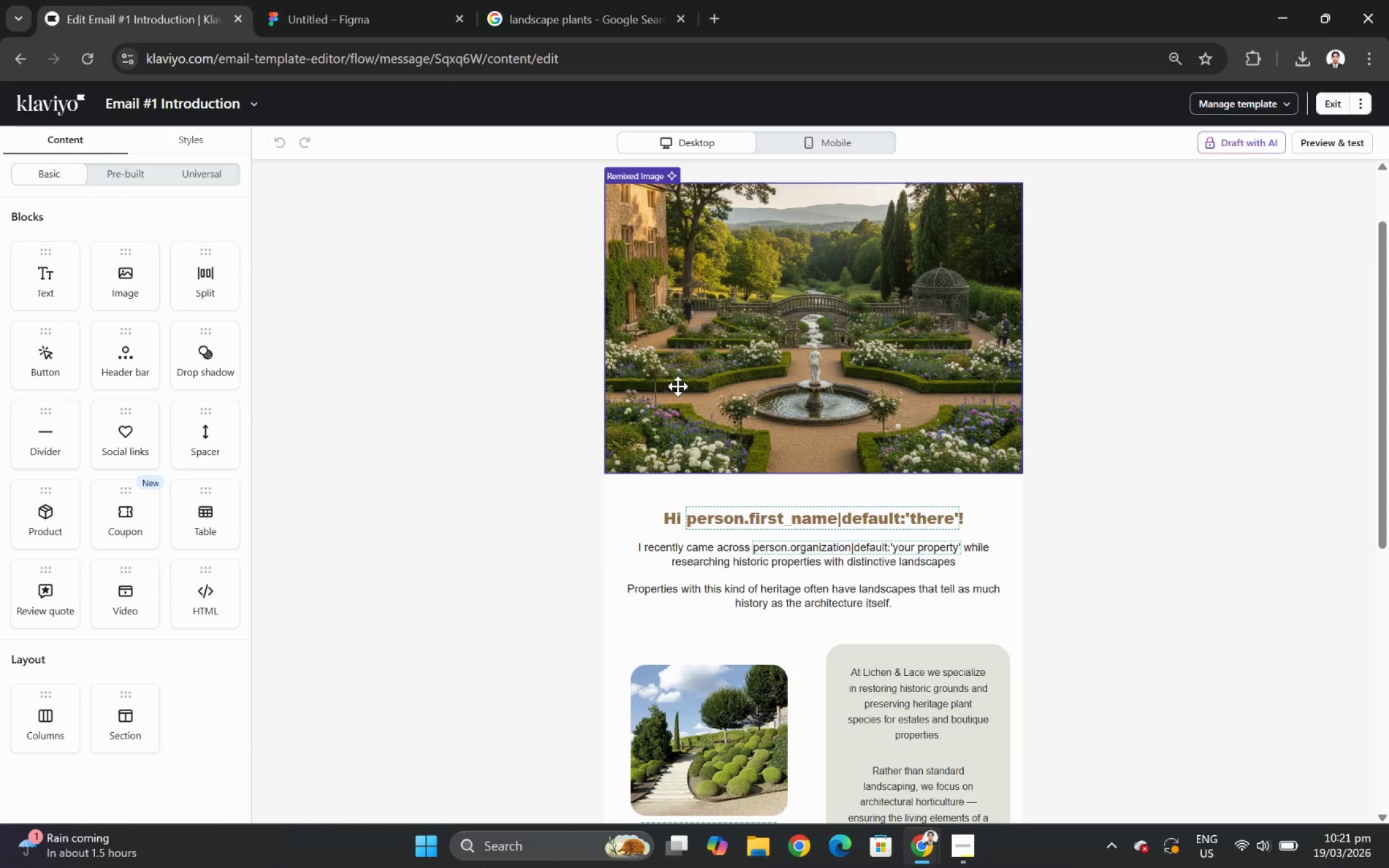 
left_click([677, 386])
 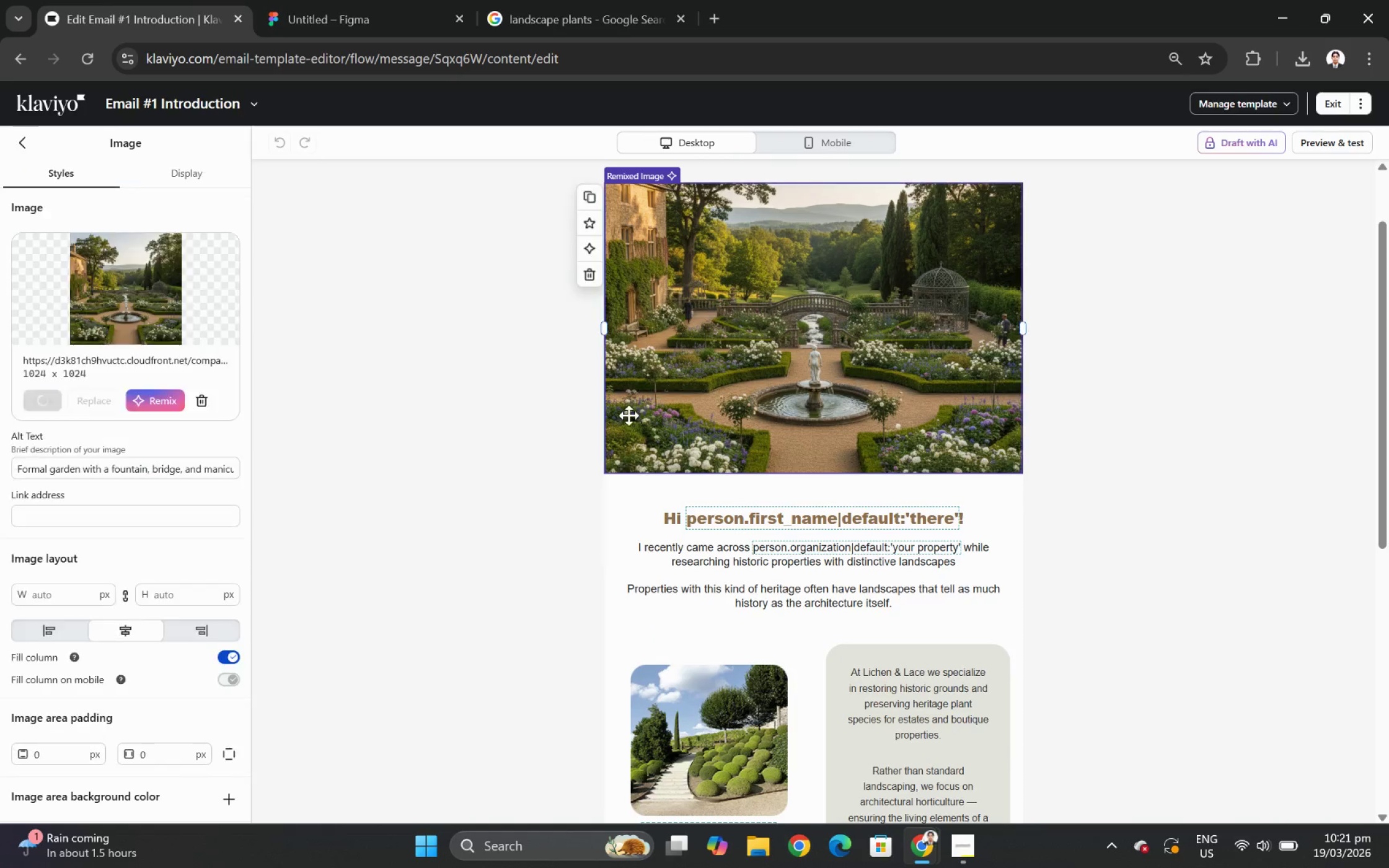 
scroll: coordinate [633, 432], scroll_direction: down, amount: 4.0
 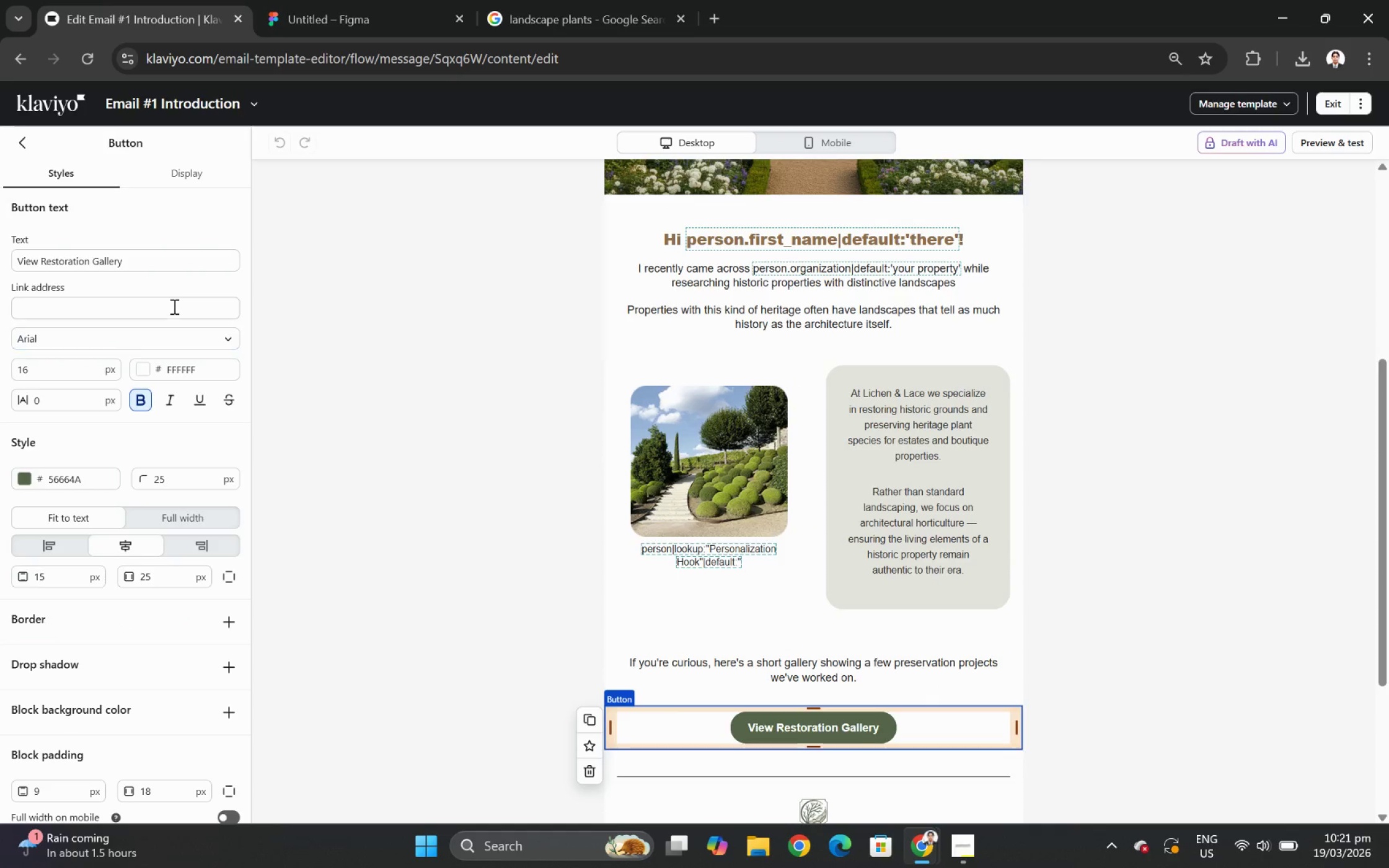 
left_click([190, 300])
 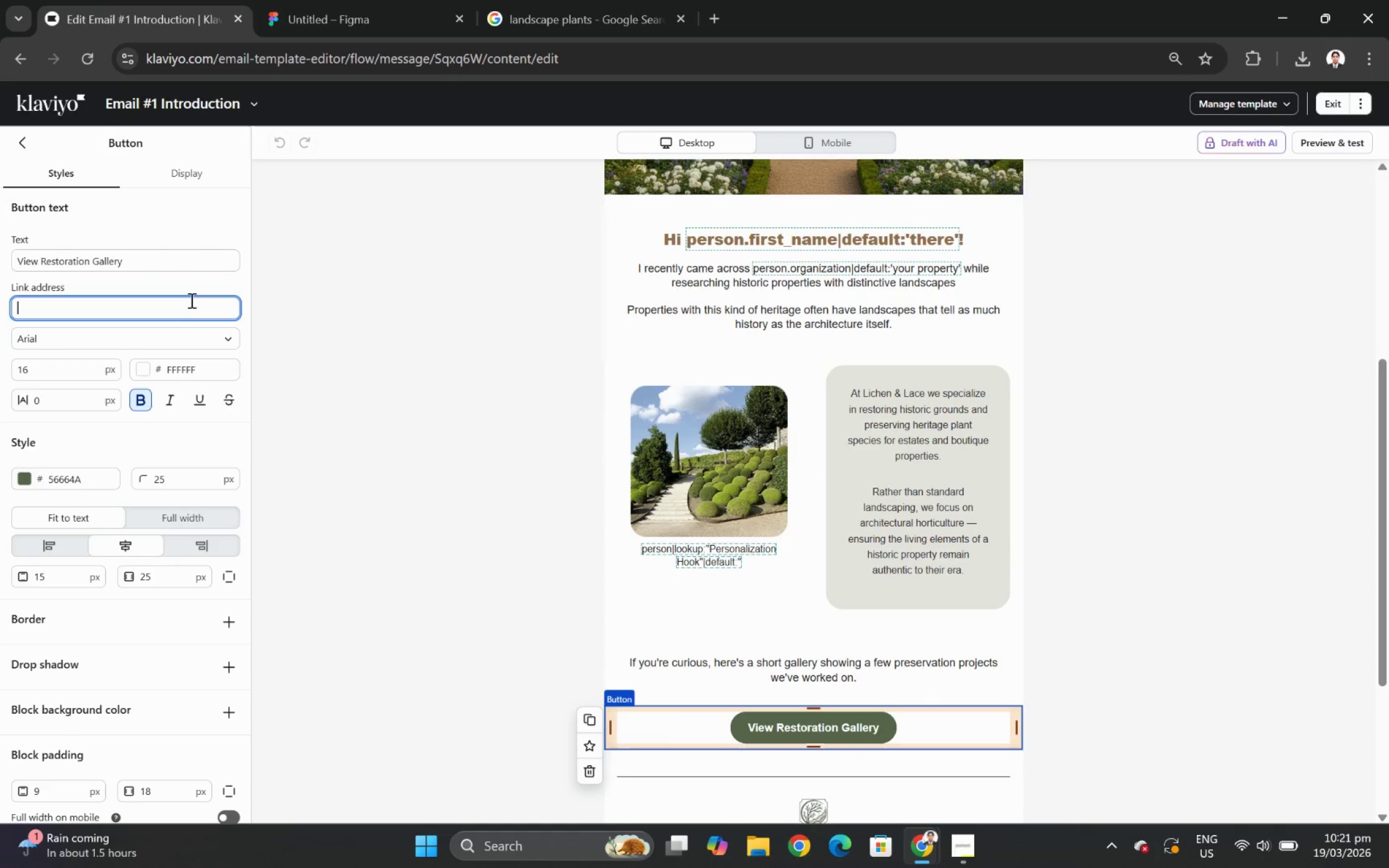 
key(Control+V)
 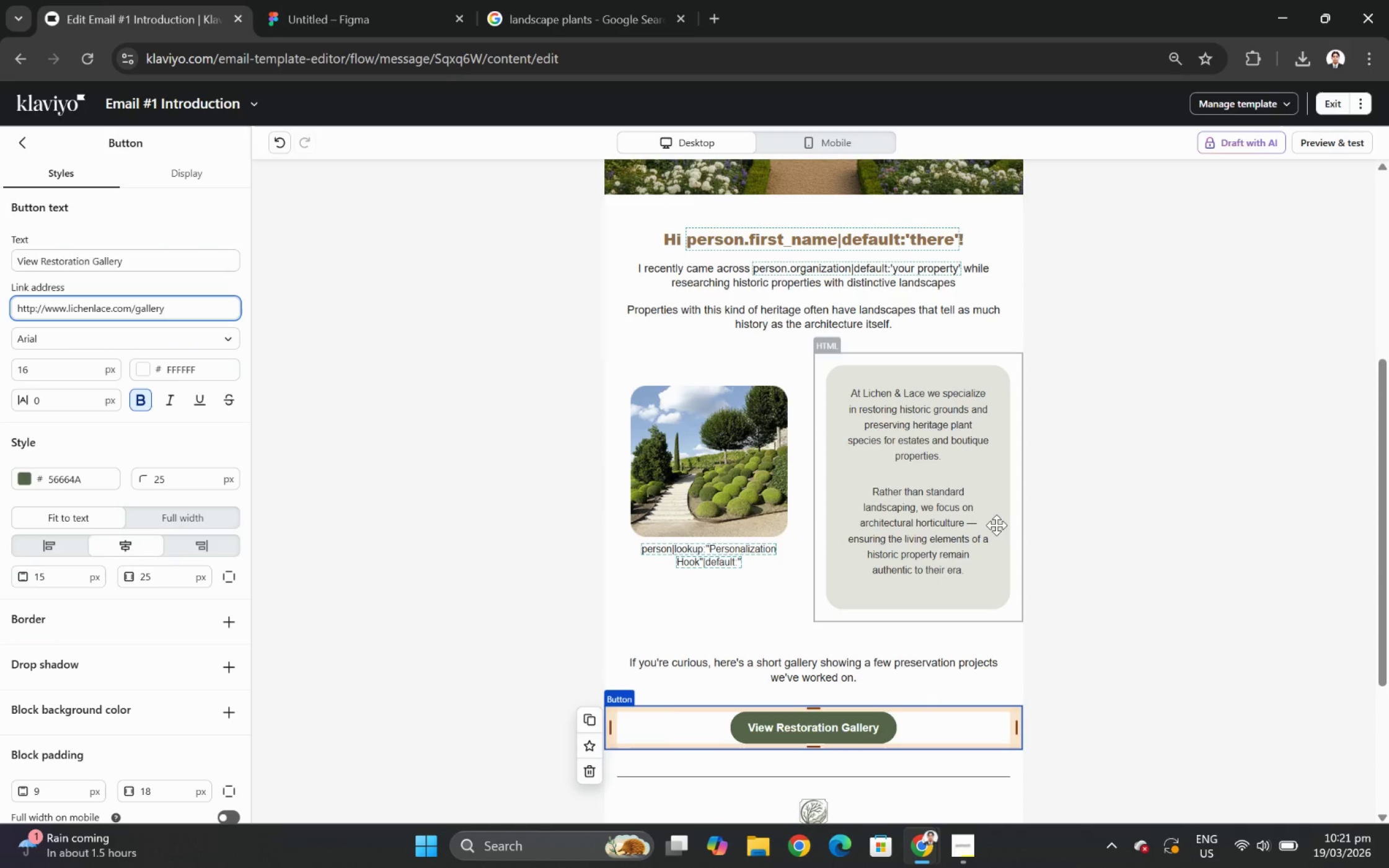 
left_click([1127, 522])
 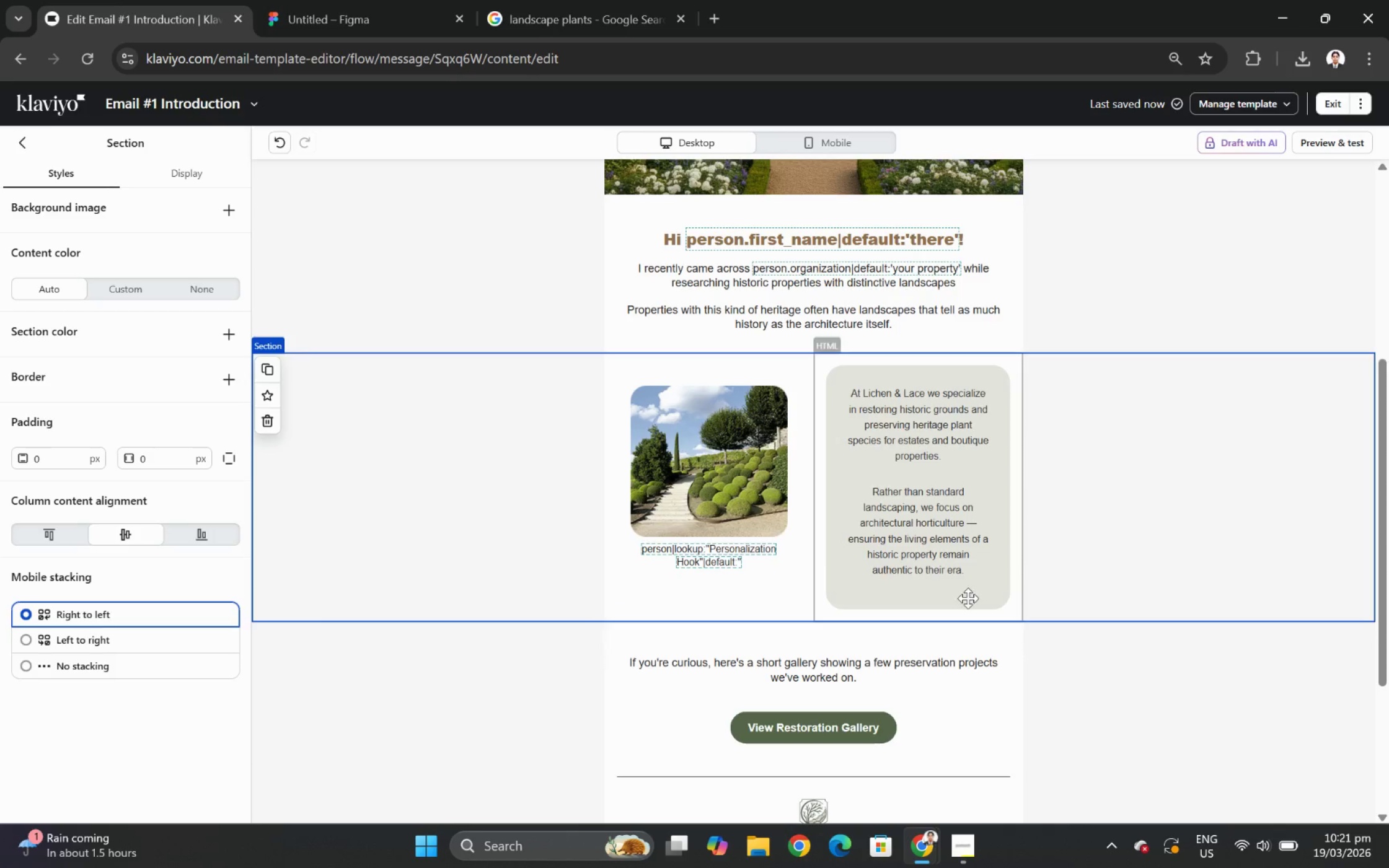 
left_click([569, 533])
 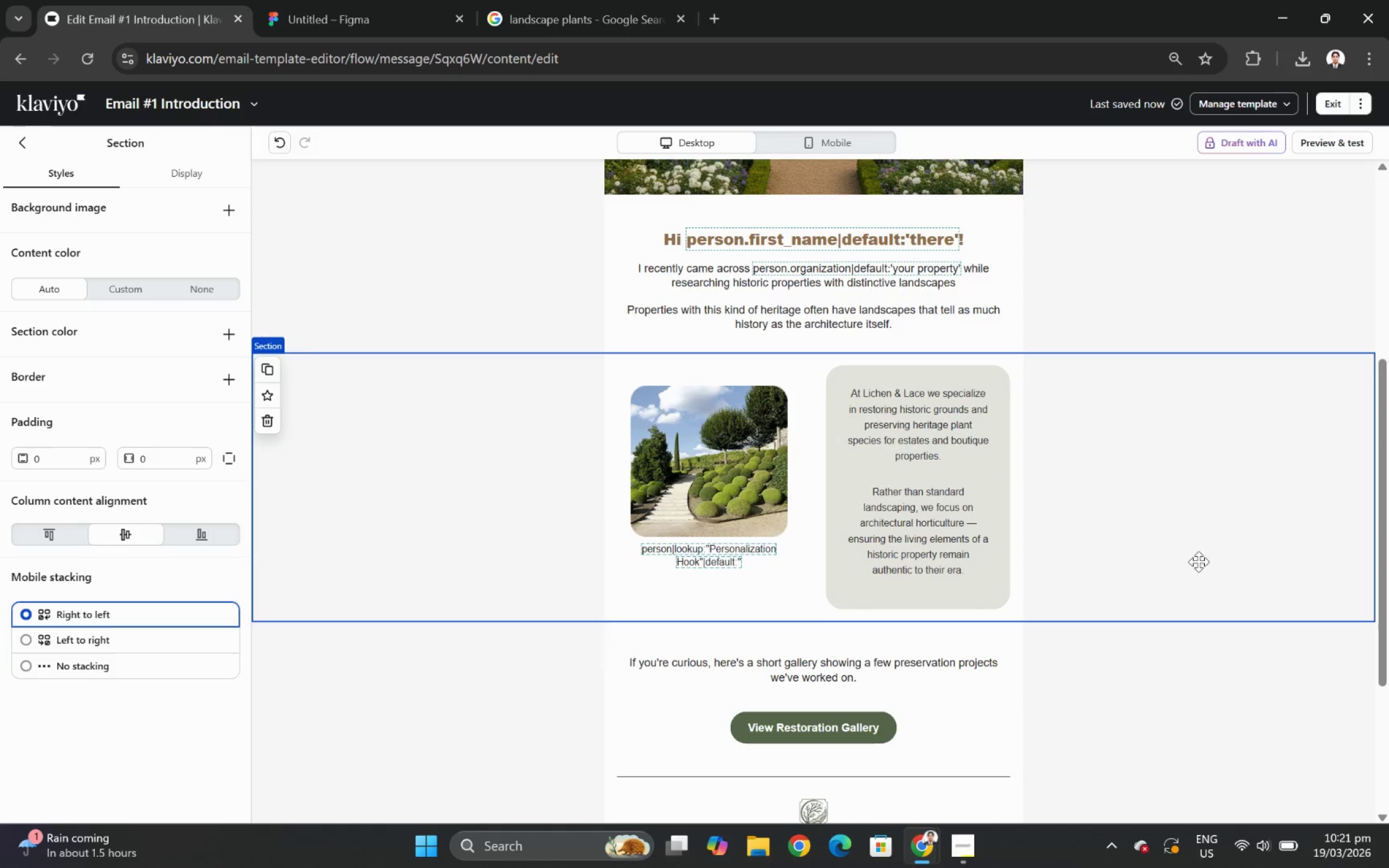 
scroll: coordinate [1199, 621], scroll_direction: down, amount: 5.0
 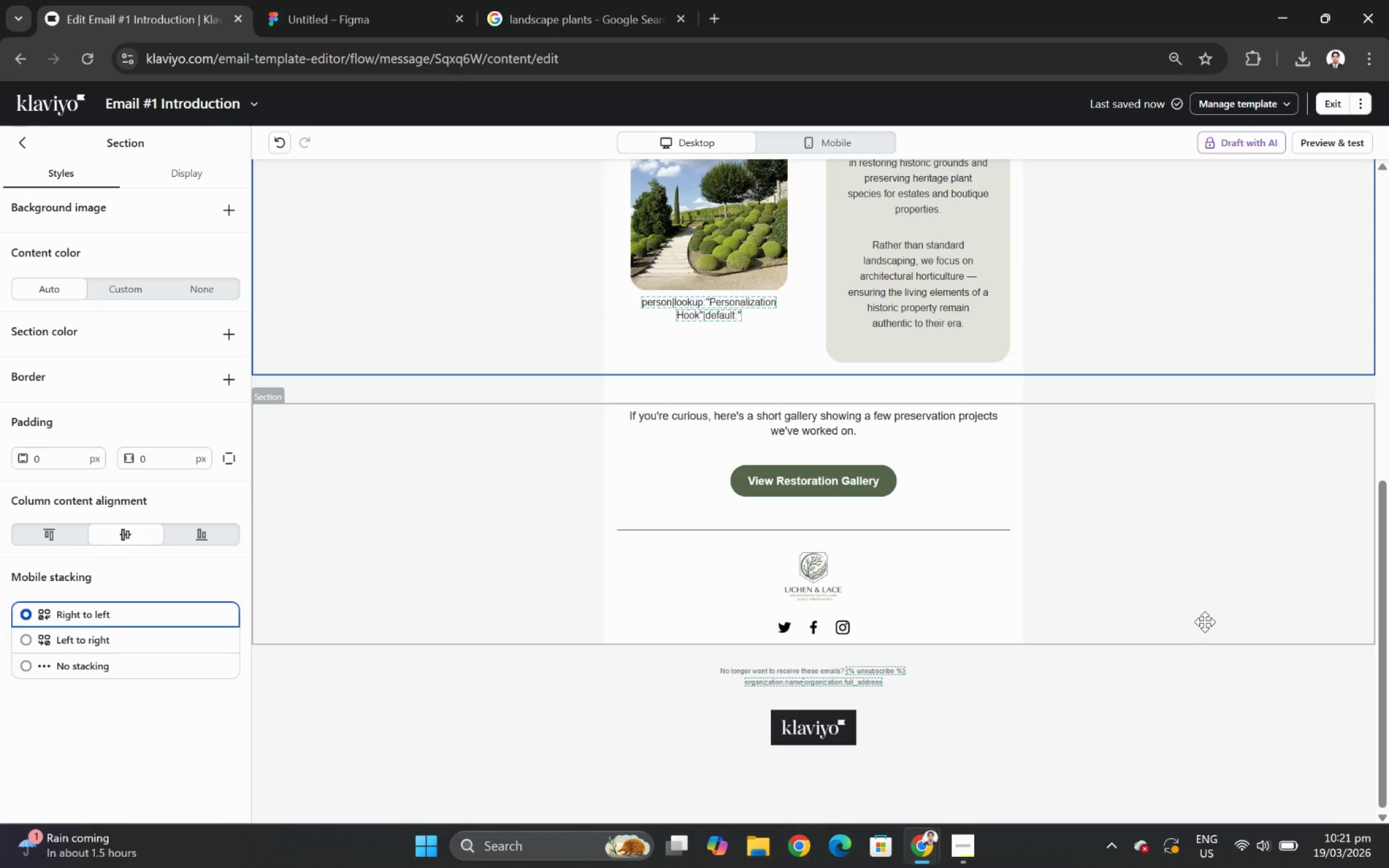 
scroll: coordinate [1213, 616], scroll_direction: up, amount: 7.0
 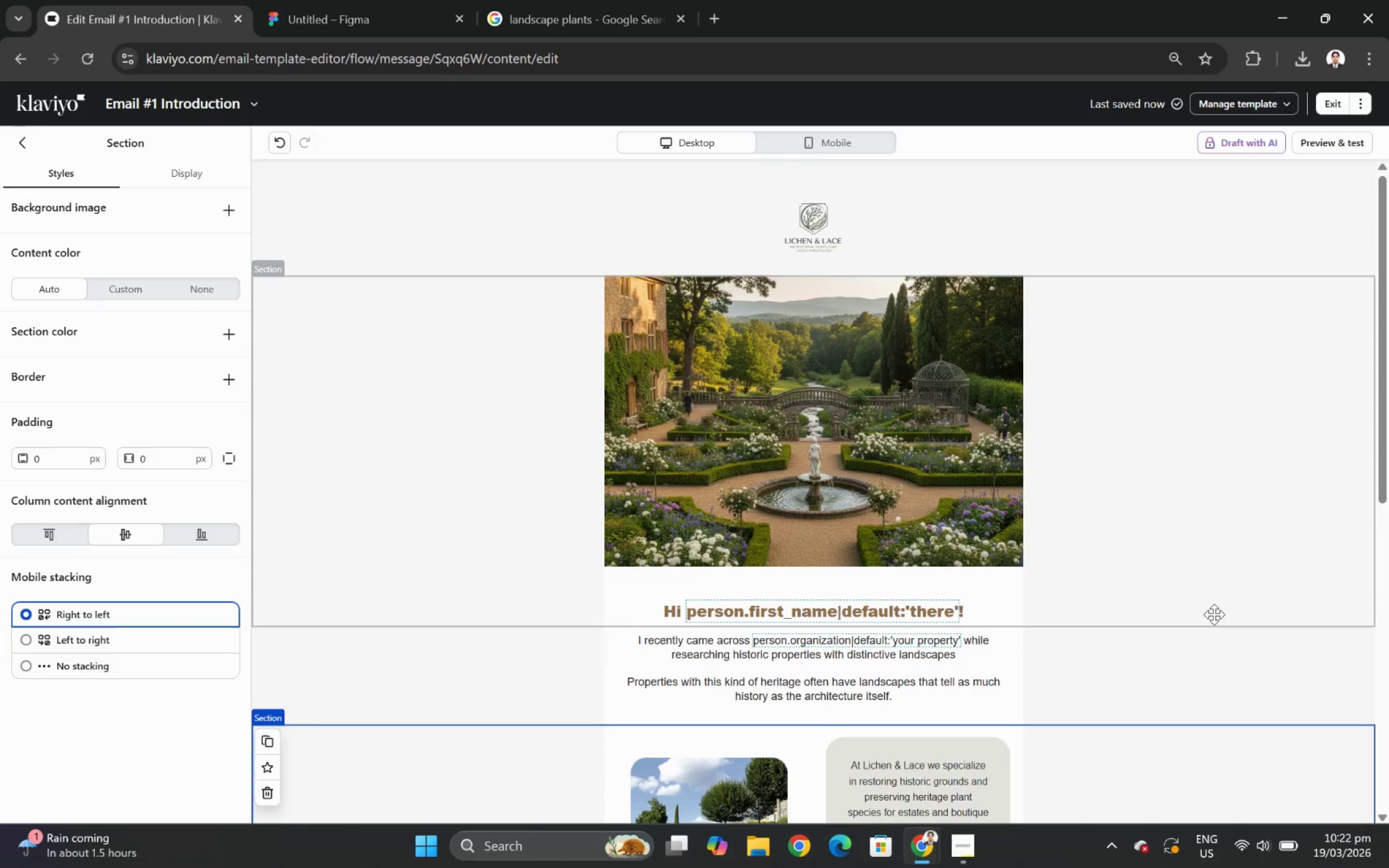 
scroll: coordinate [1214, 614], scroll_direction: down, amount: 3.0
 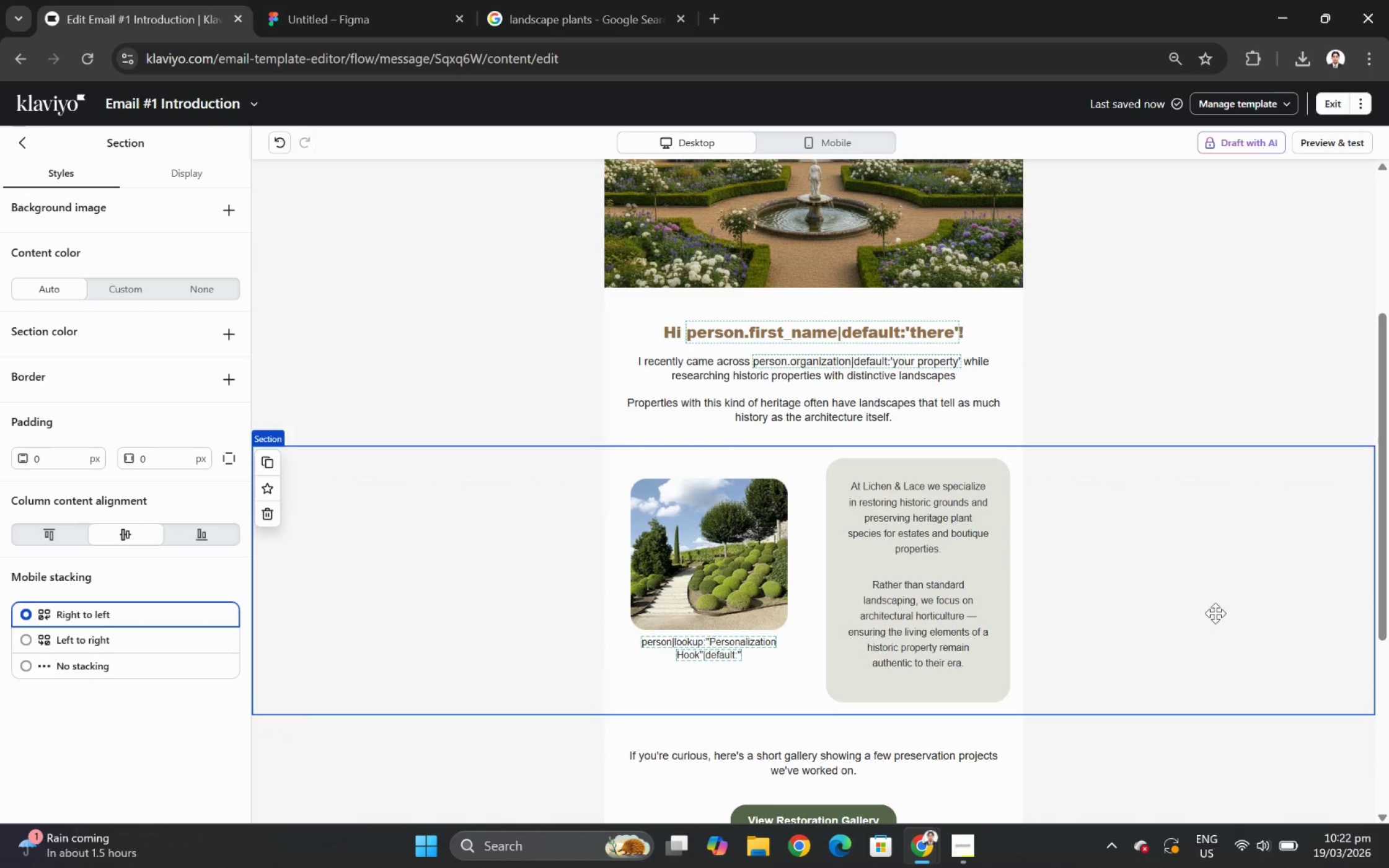 
scroll: coordinate [1215, 613], scroll_direction: up, amount: 4.0
 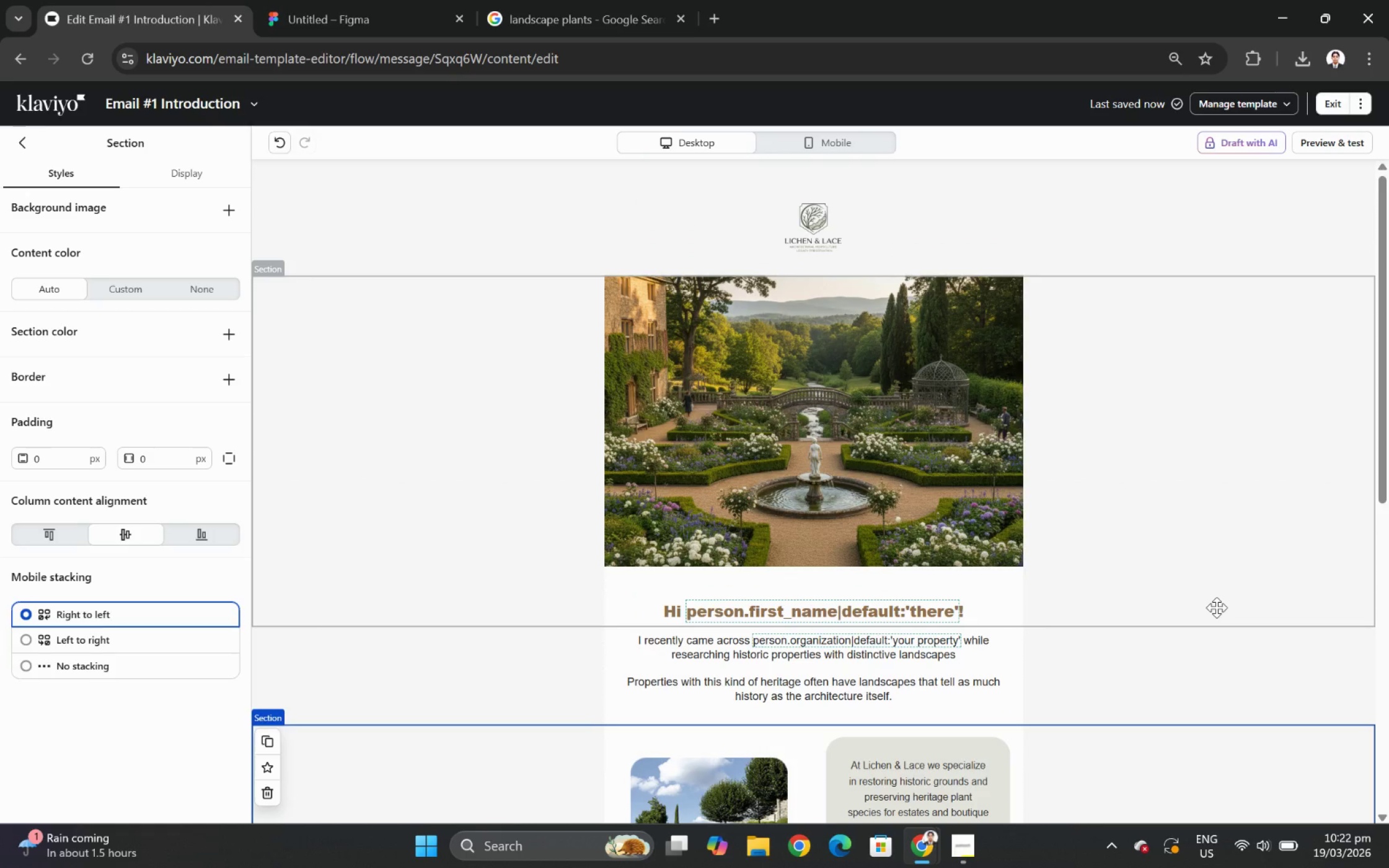 
scroll: coordinate [1216, 607], scroll_direction: down, amount: 1.0
 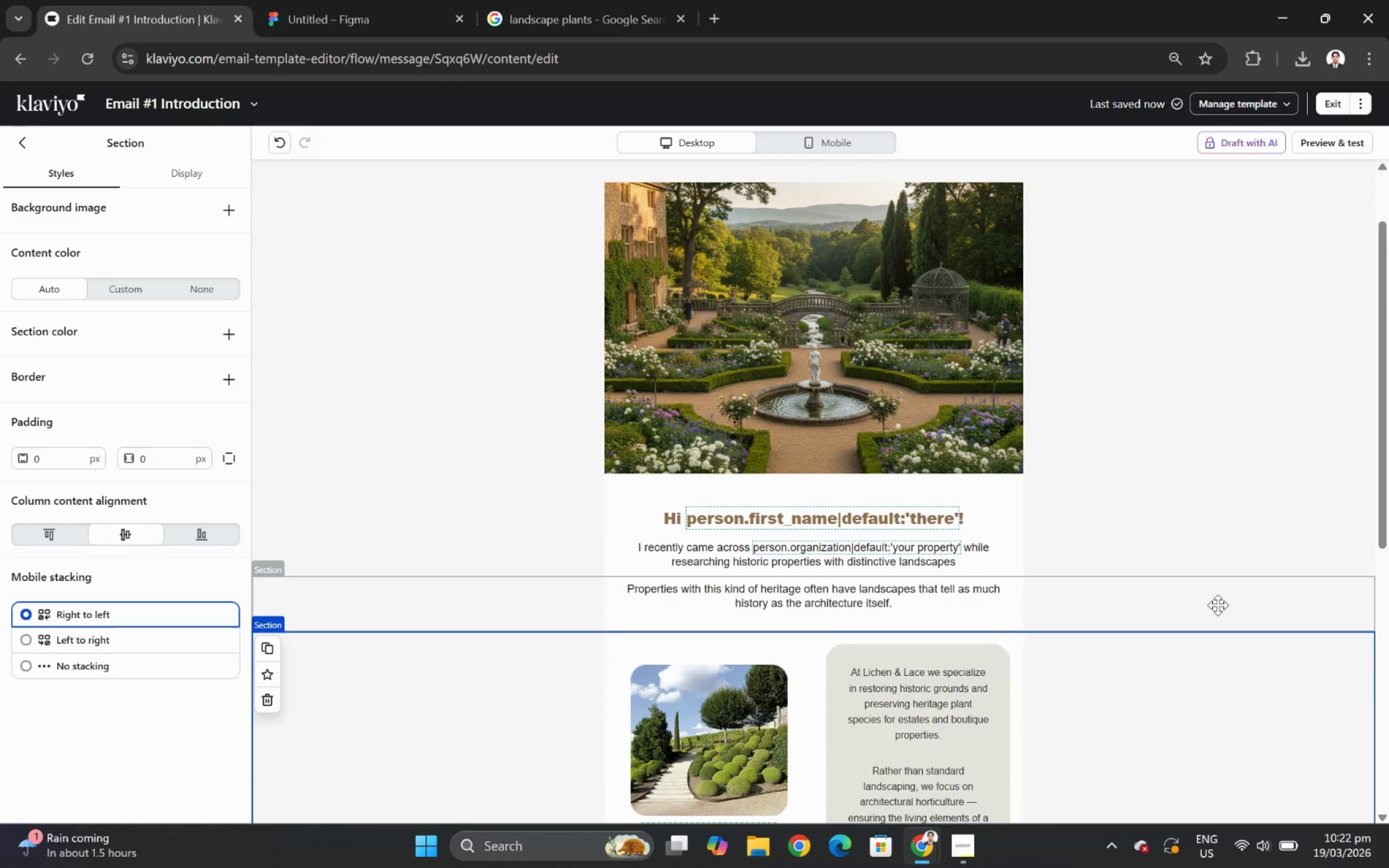 
scroll: coordinate [1217, 604], scroll_direction: up, amount: 7.0
 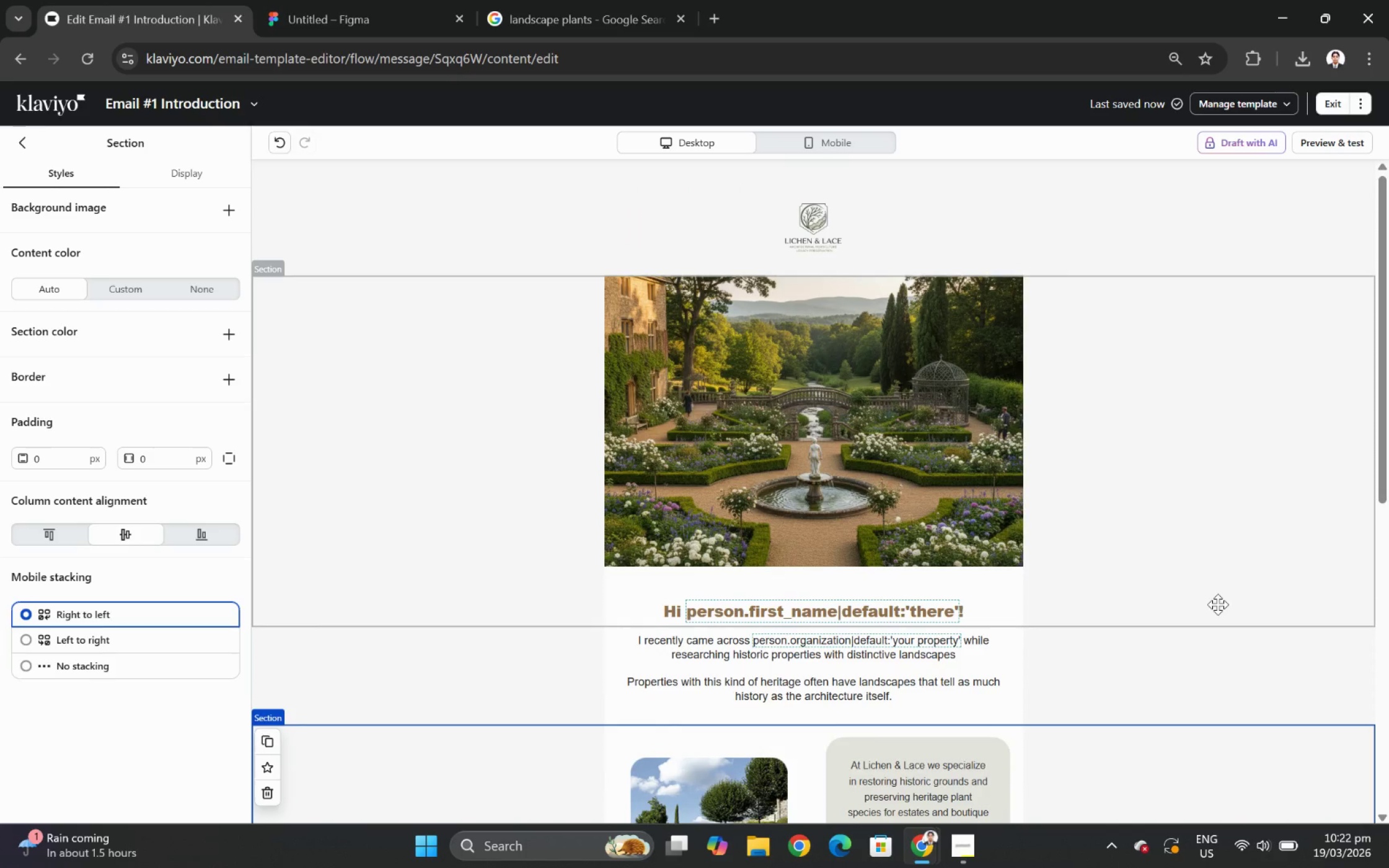 
scroll: coordinate [1217, 604], scroll_direction: down, amount: 10.0
 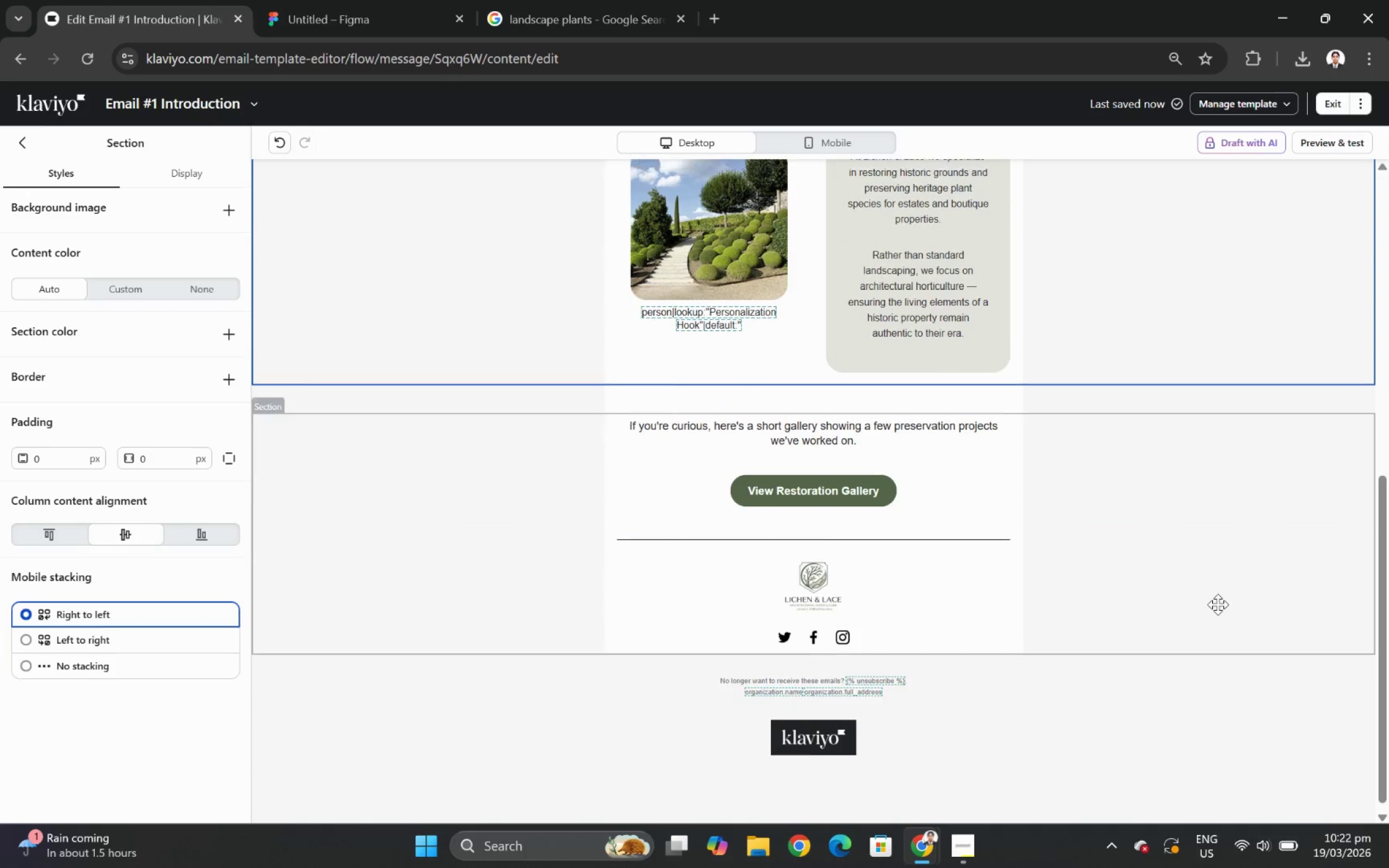 
scroll: coordinate [1217, 604], scroll_direction: up, amount: 10.0
 